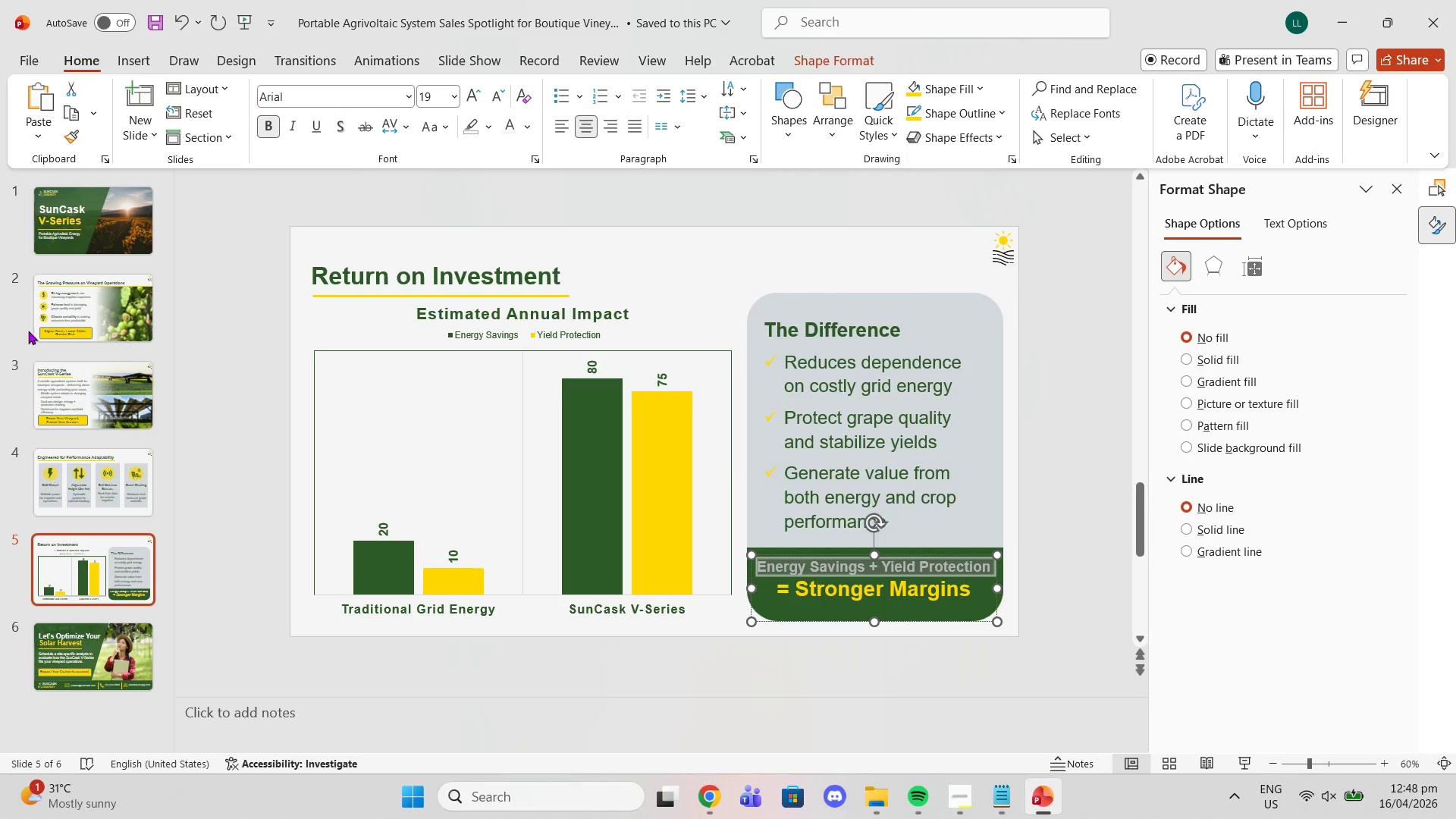 
left_click([39, 312])
 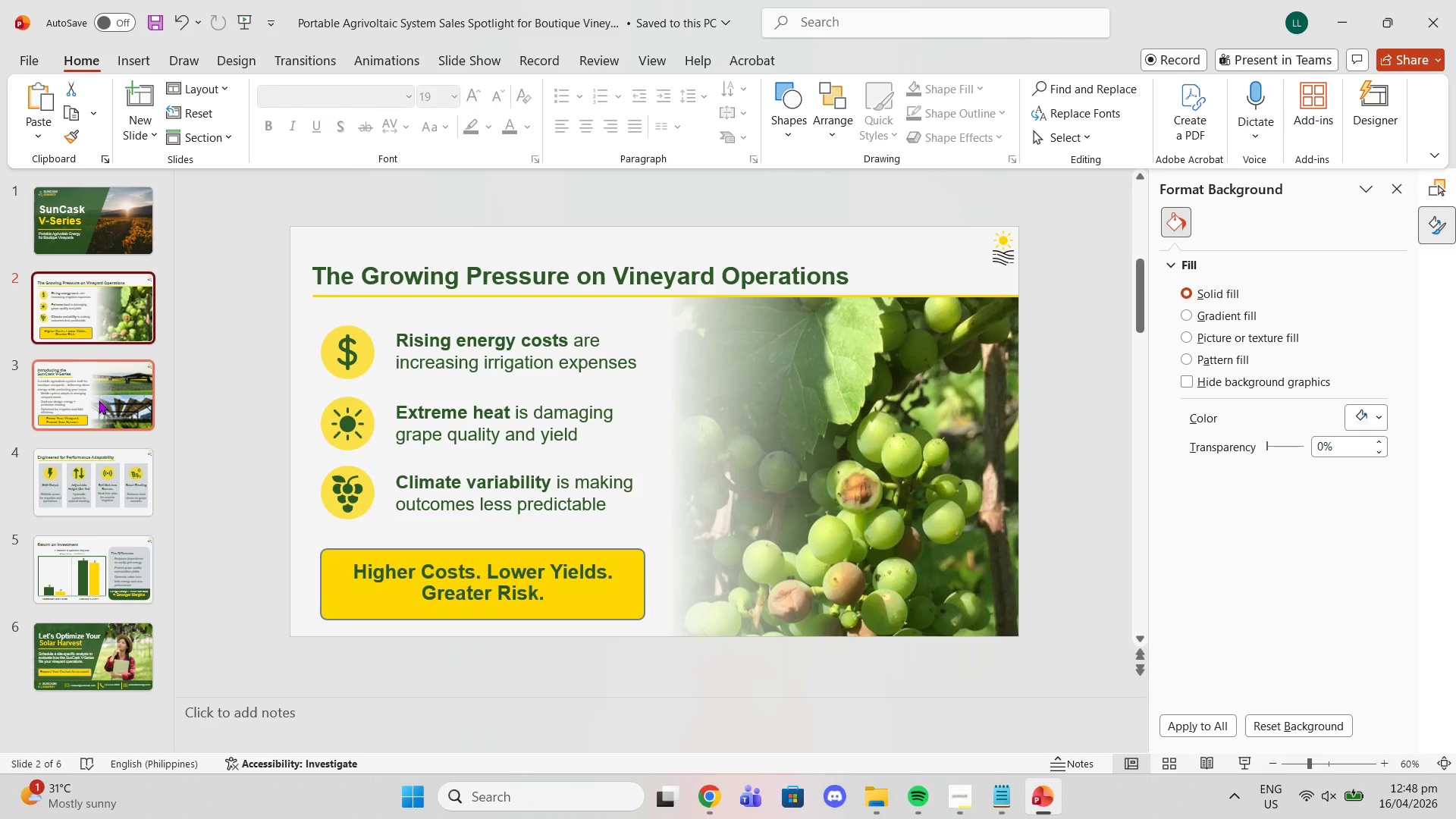 
left_click([99, 400])
 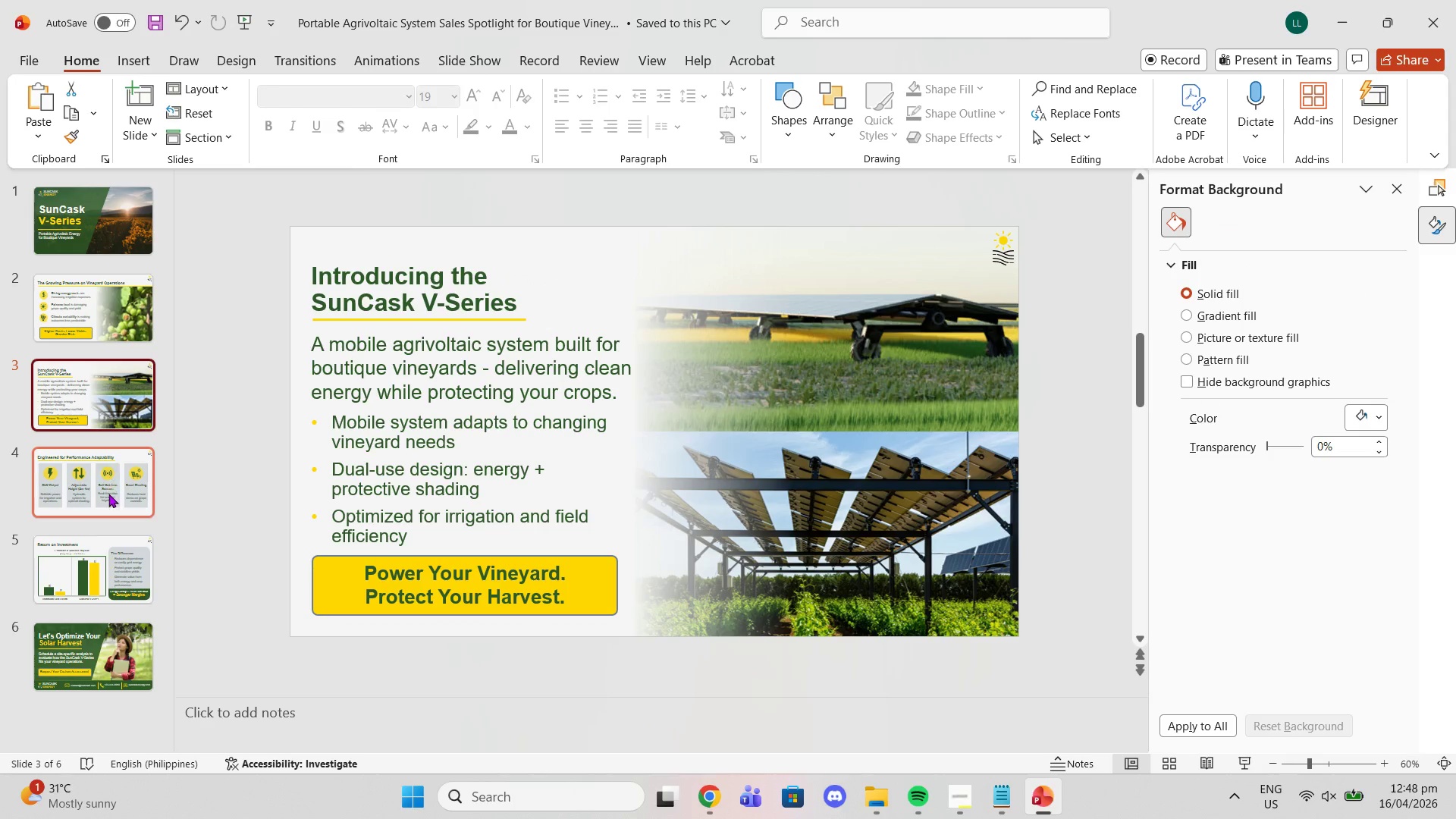 
left_click([108, 497])
 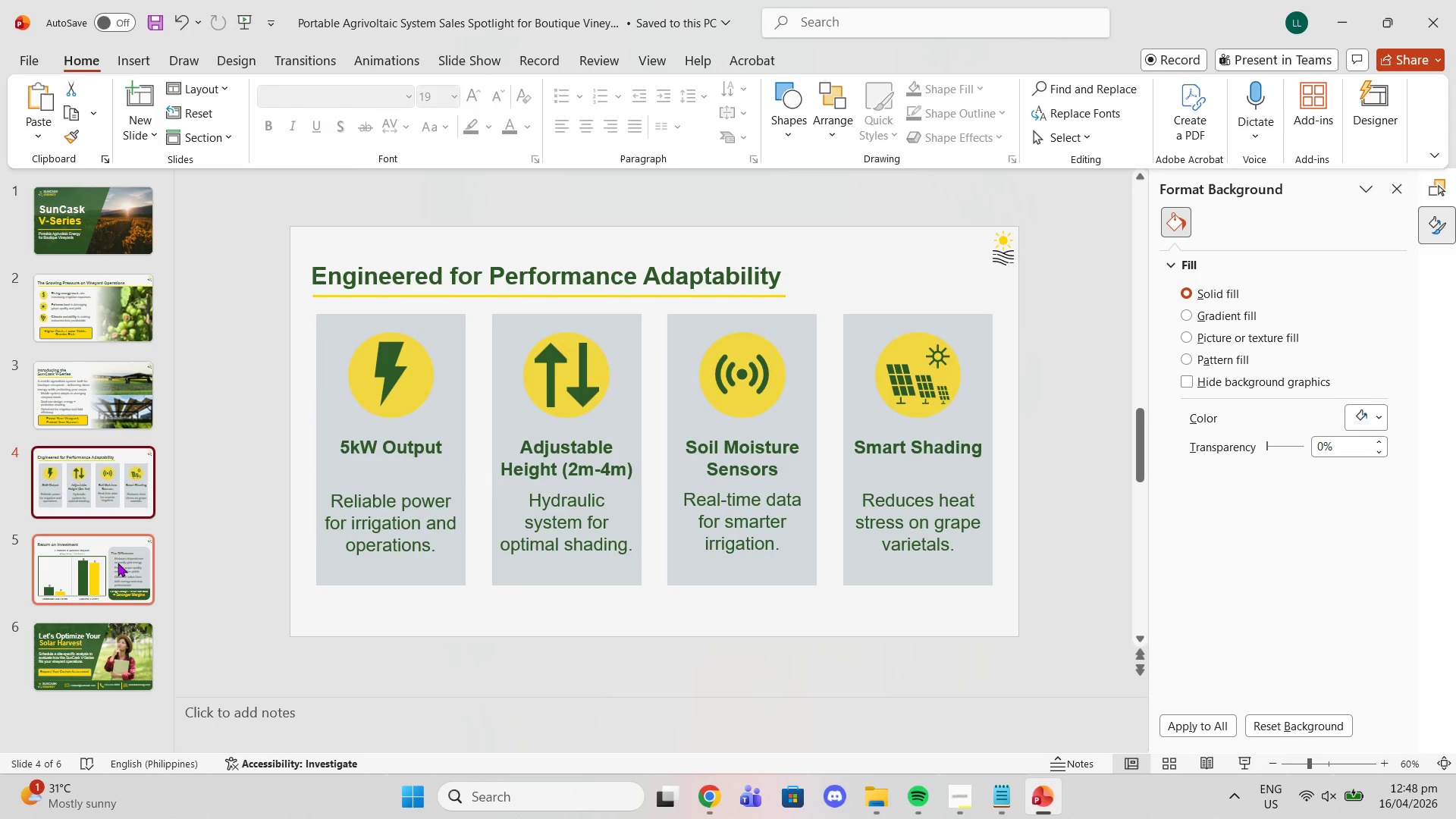 
left_click([118, 563])
 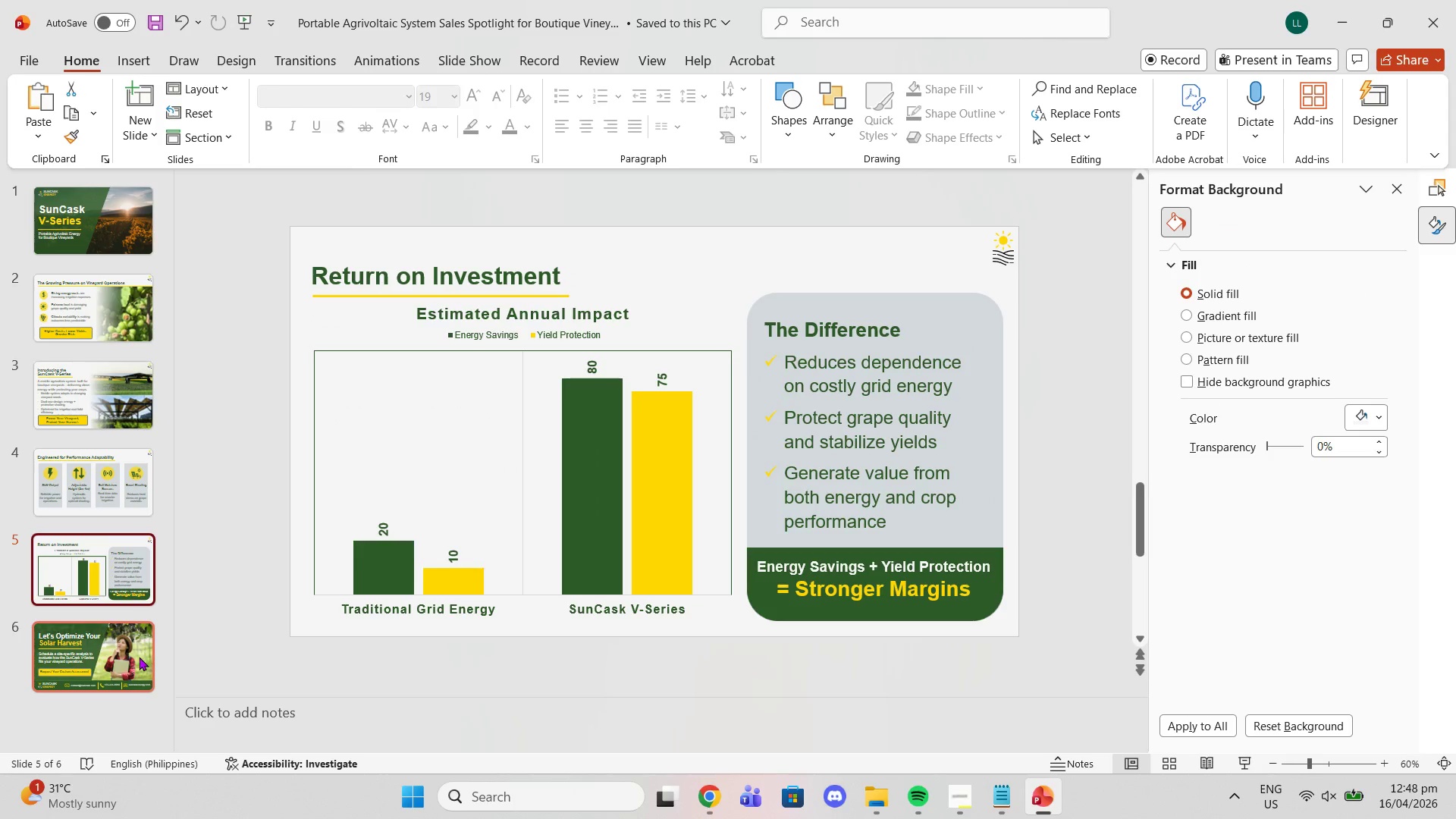 
left_click([118, 664])
 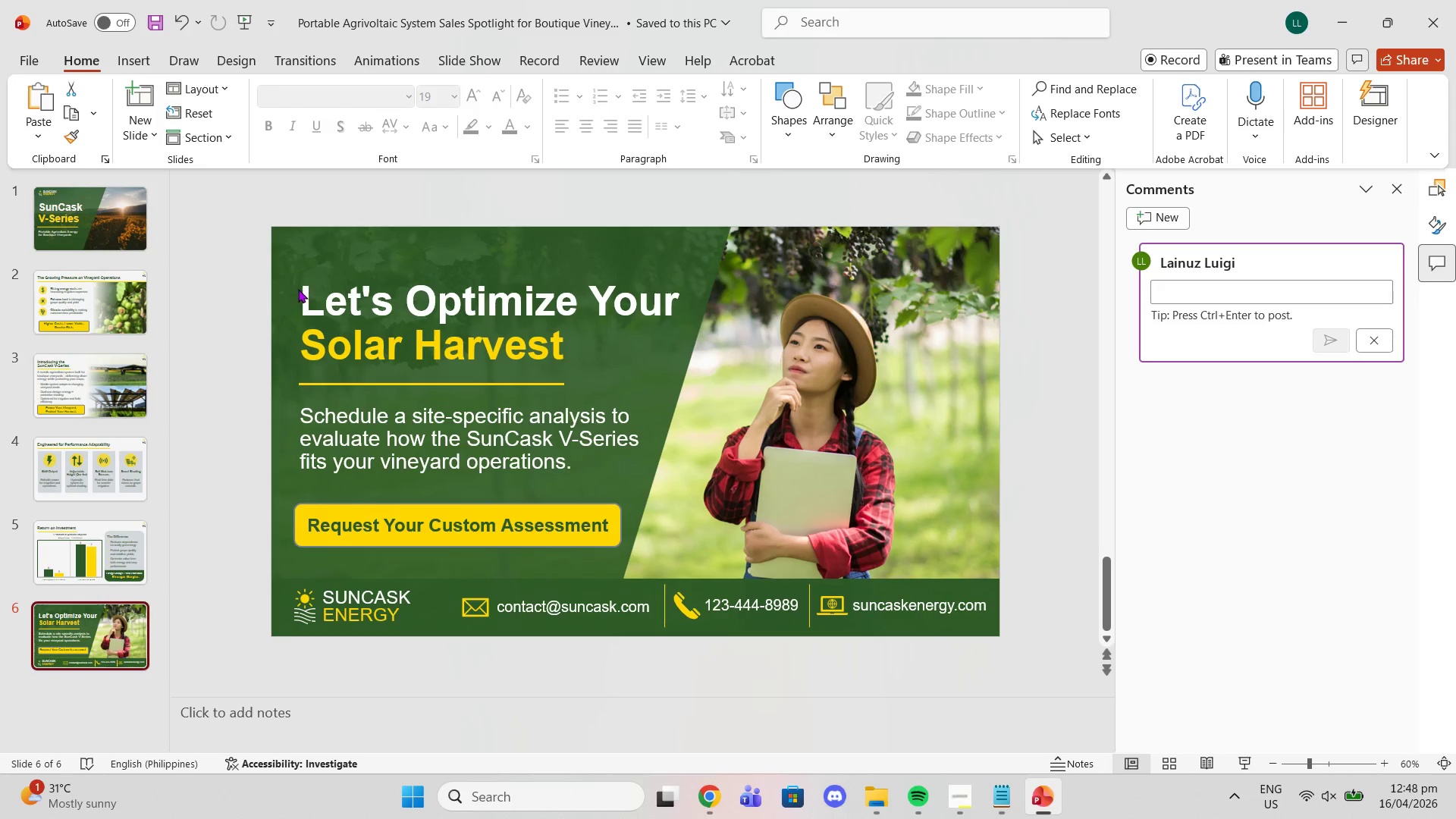 
left_click_drag(start_coordinate=[303, 295], to_coordinate=[692, 290])
 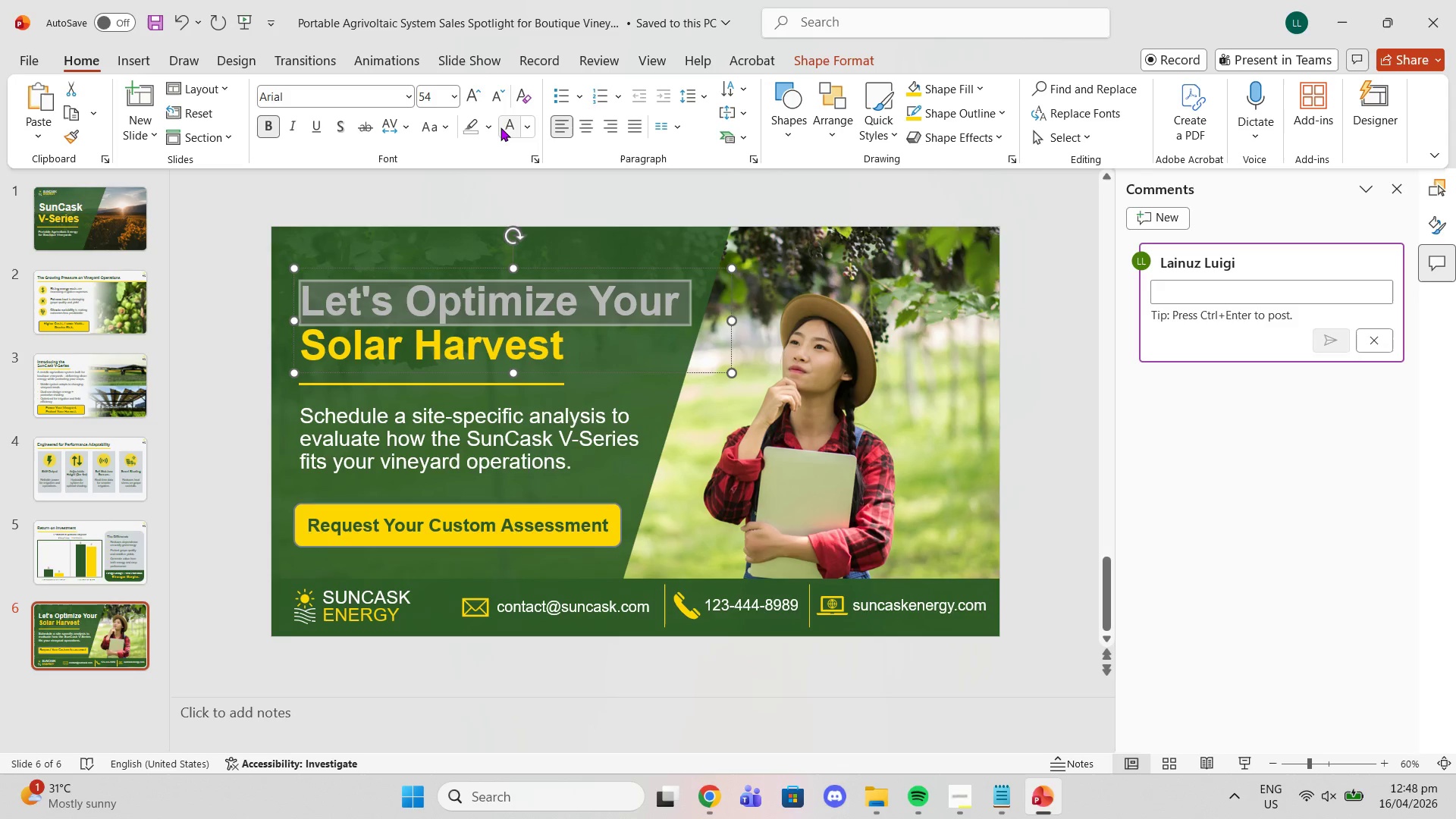 
left_click([501, 127])
 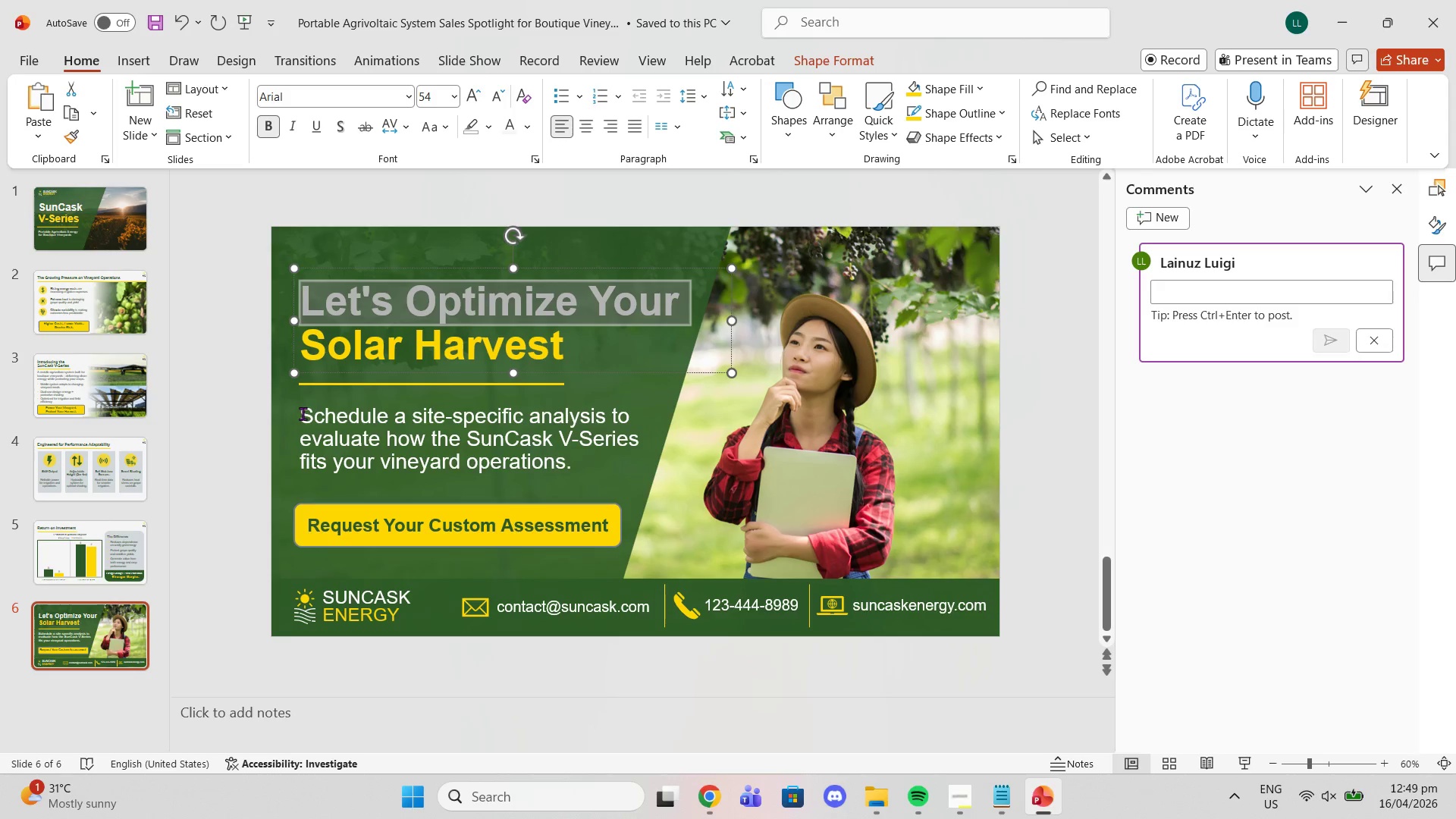 
left_click_drag(start_coordinate=[303, 413], to_coordinate=[581, 463])
 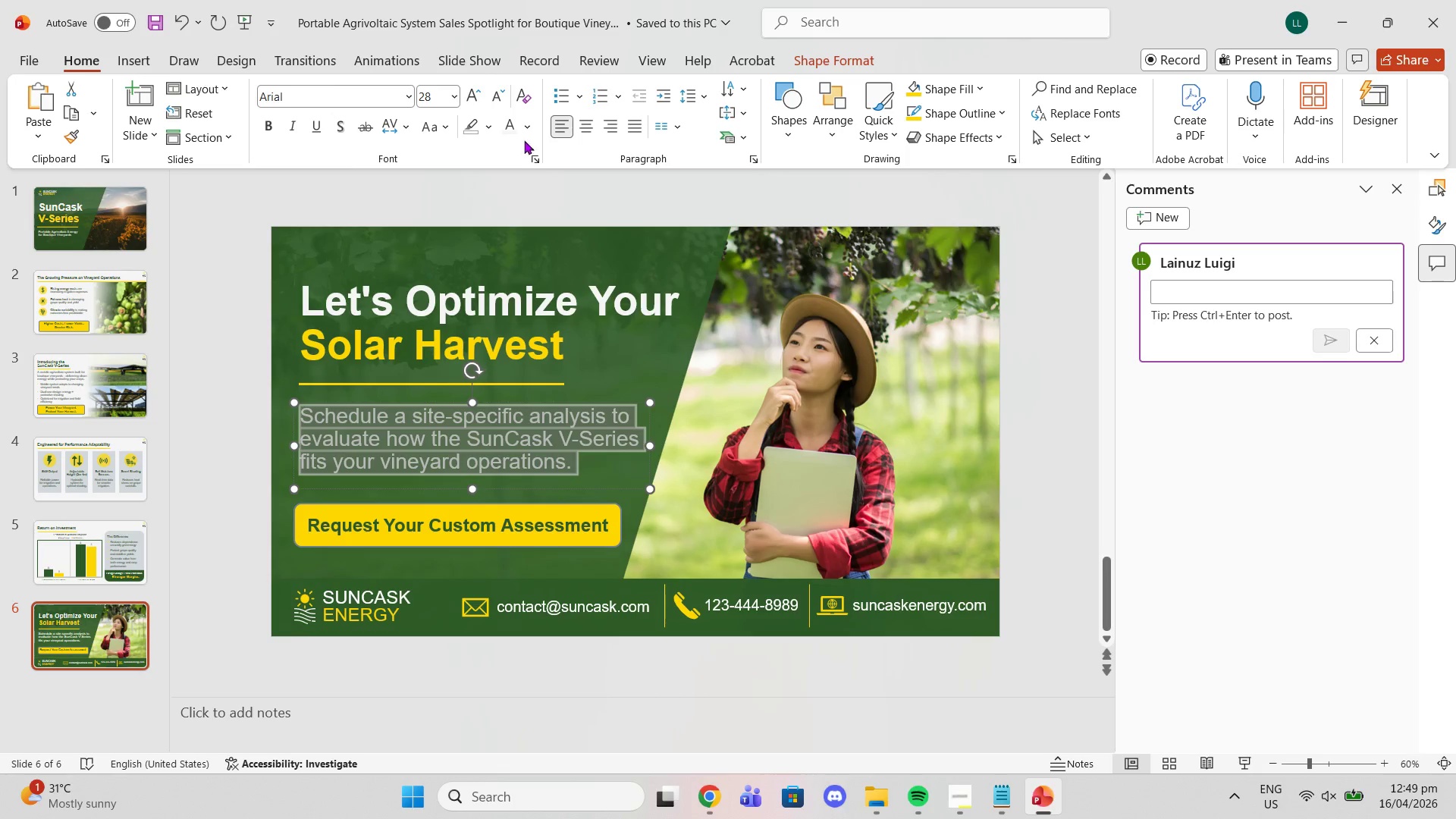 
left_click([508, 128])
 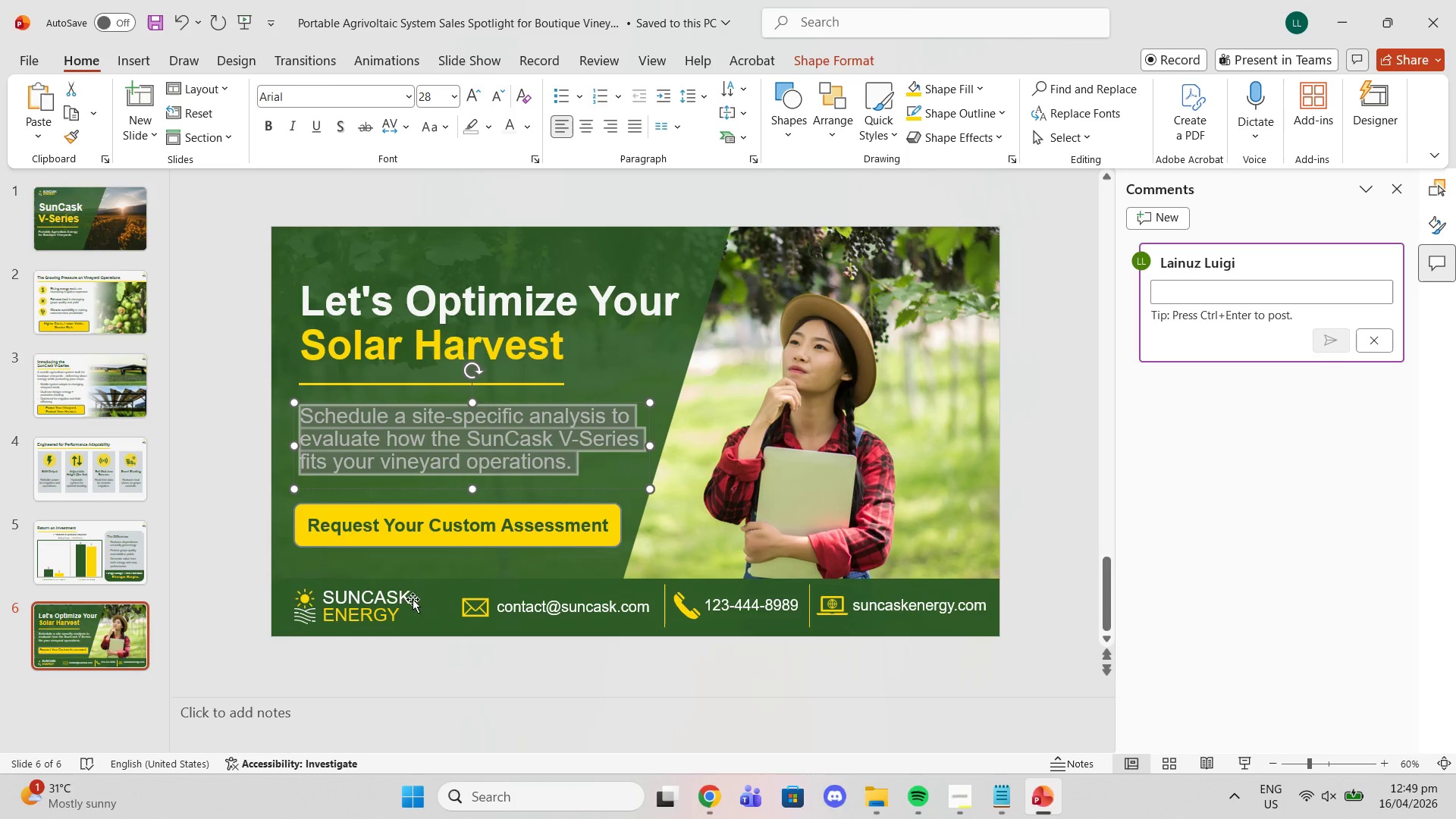 
left_click_drag(start_coordinate=[409, 599], to_coordinate=[339, 592])
 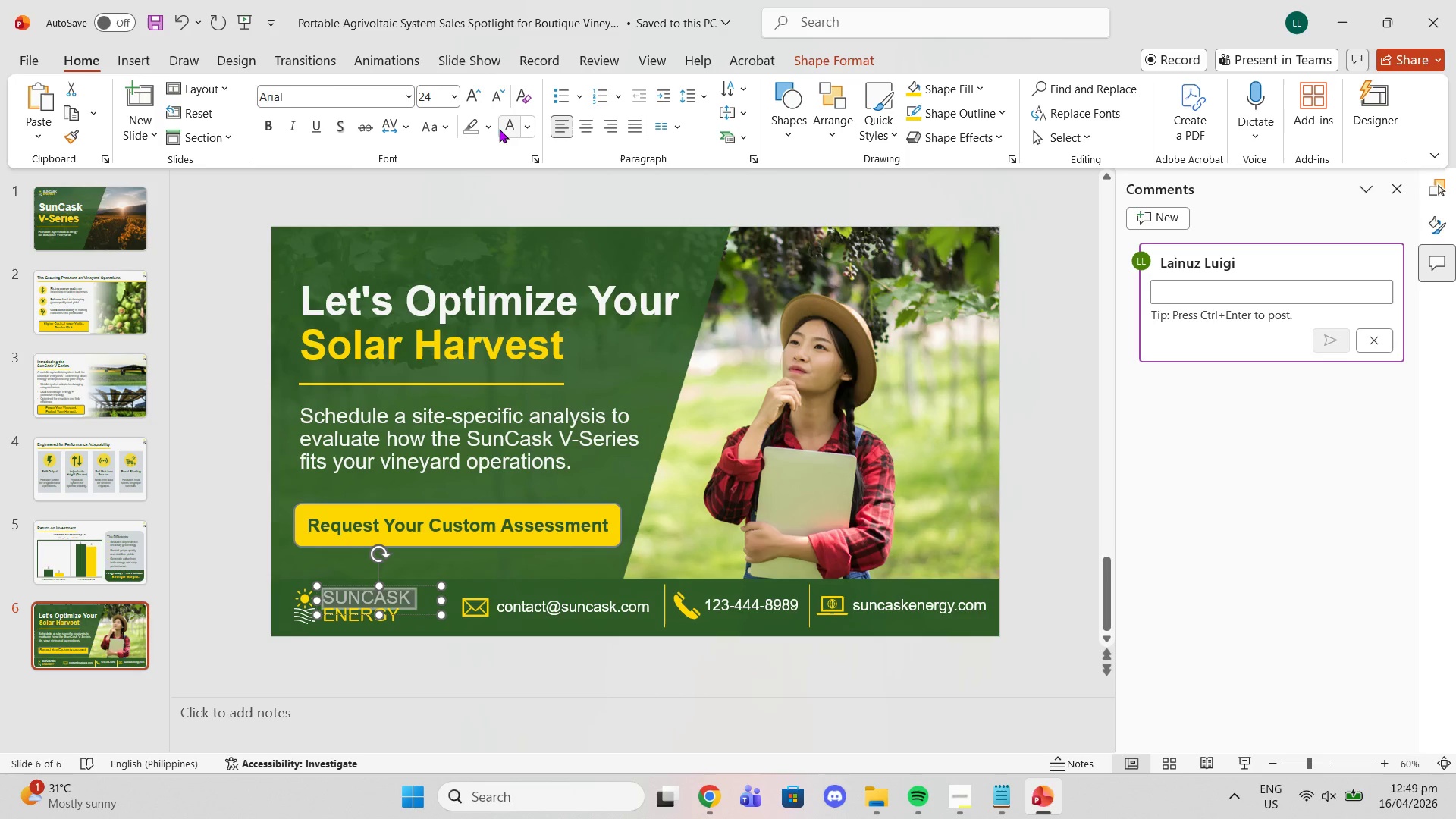 
left_click([501, 129])
 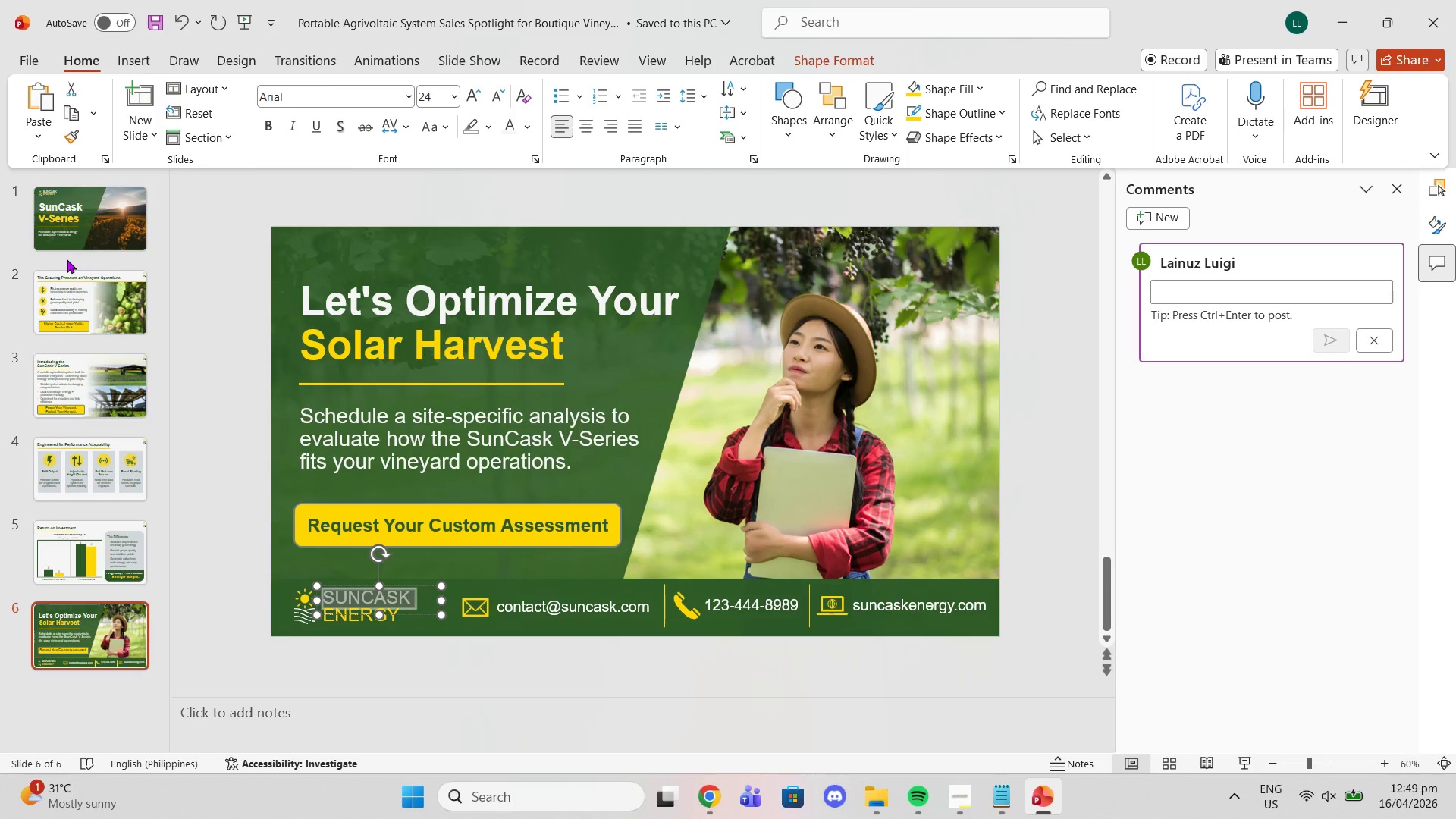 
left_click([86, 289])
 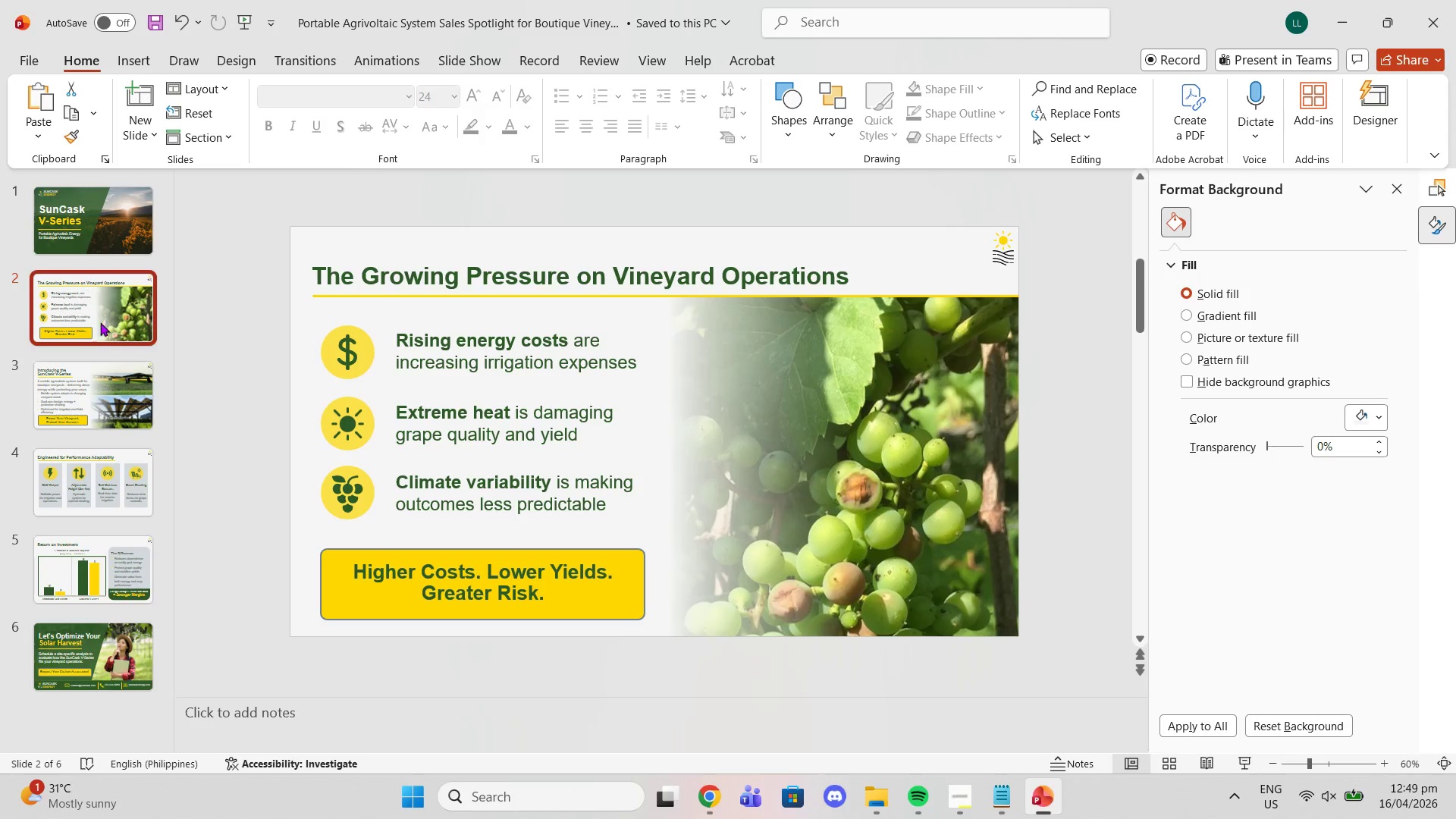 
left_click([111, 388])
 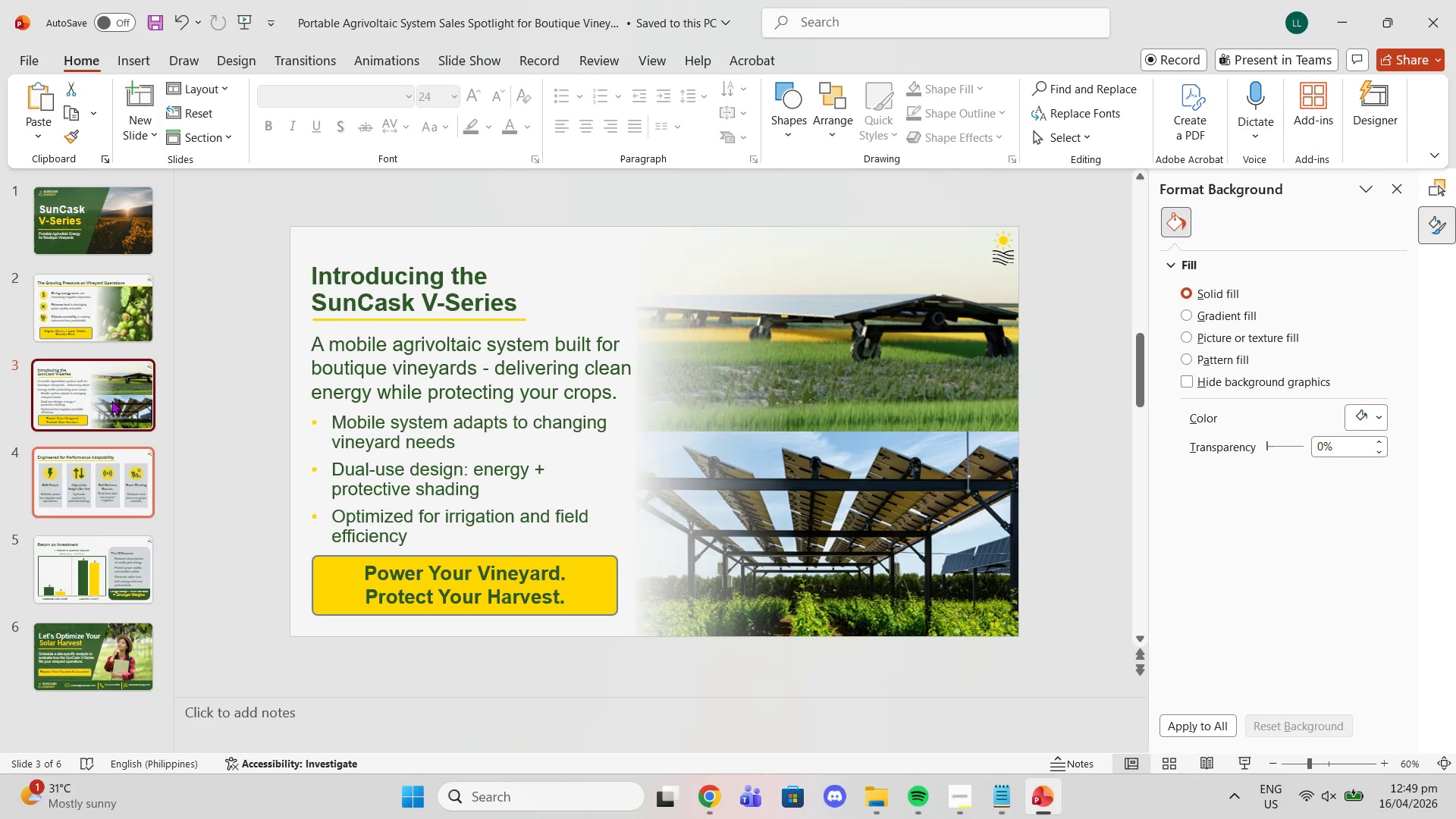 
left_click([91, 281])
 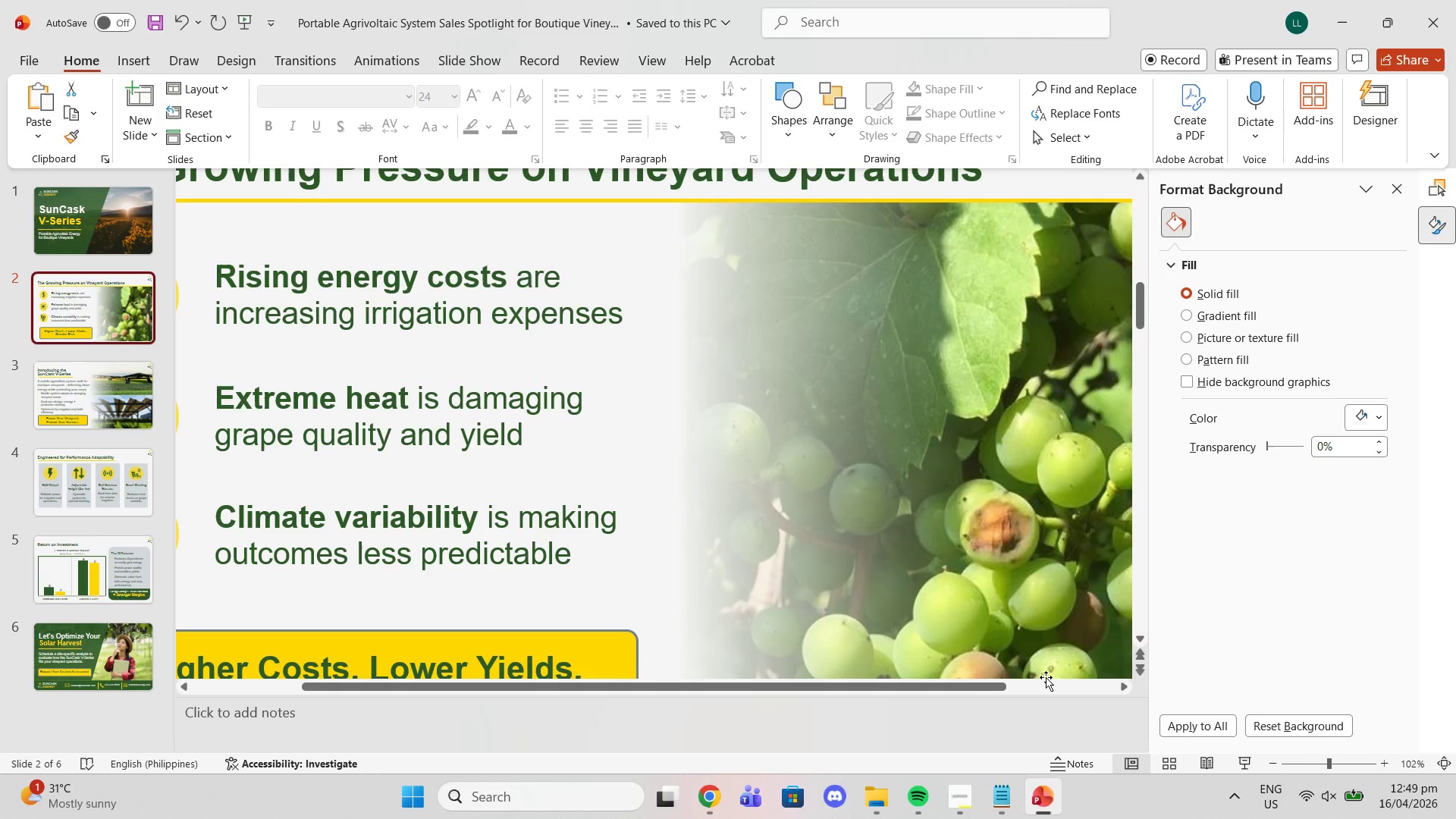 
left_click_drag(start_coordinate=[970, 690], to_coordinate=[1127, 694])
 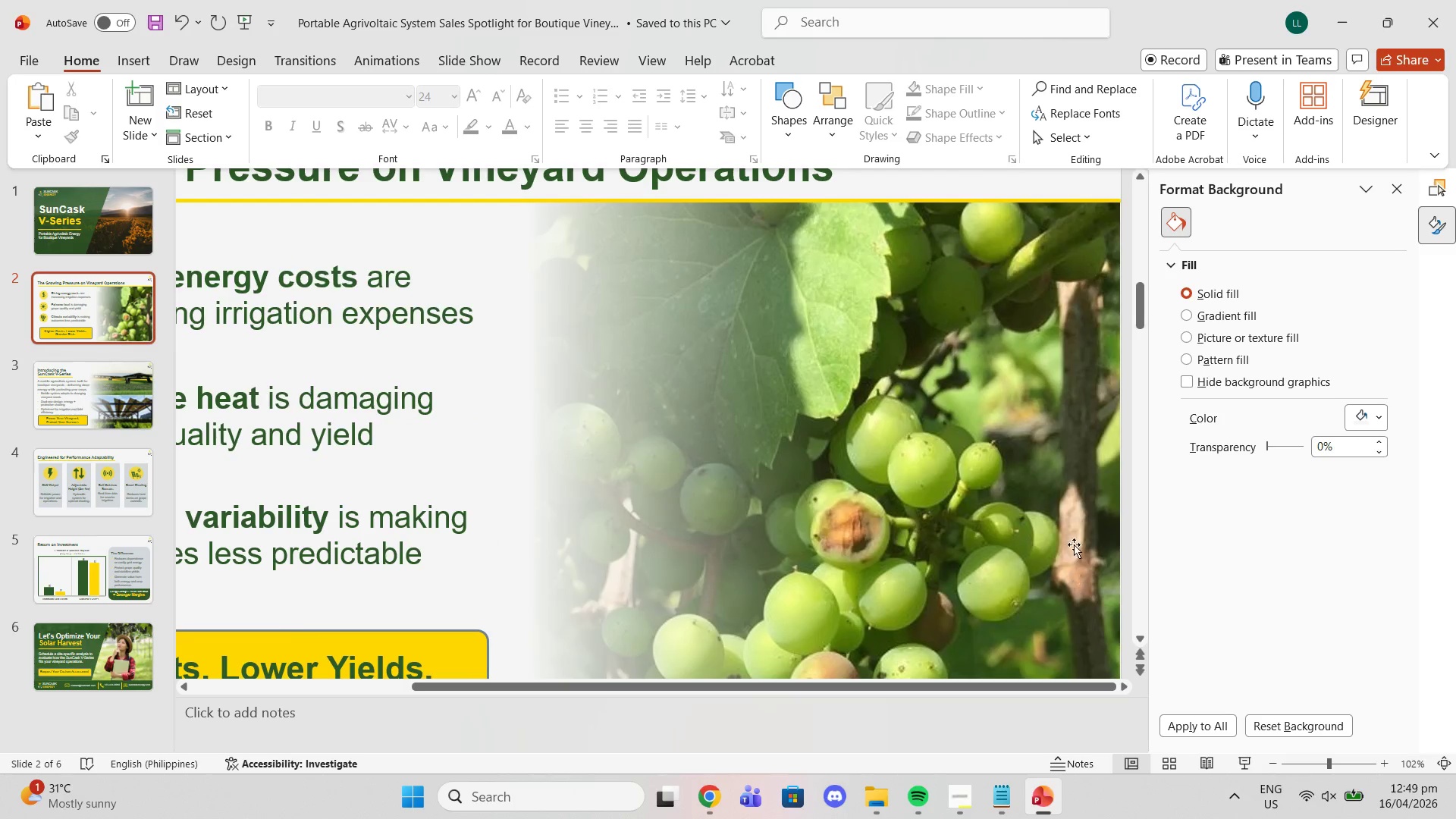 
scroll: coordinate [1065, 505], scroll_direction: up, amount: 6.0
 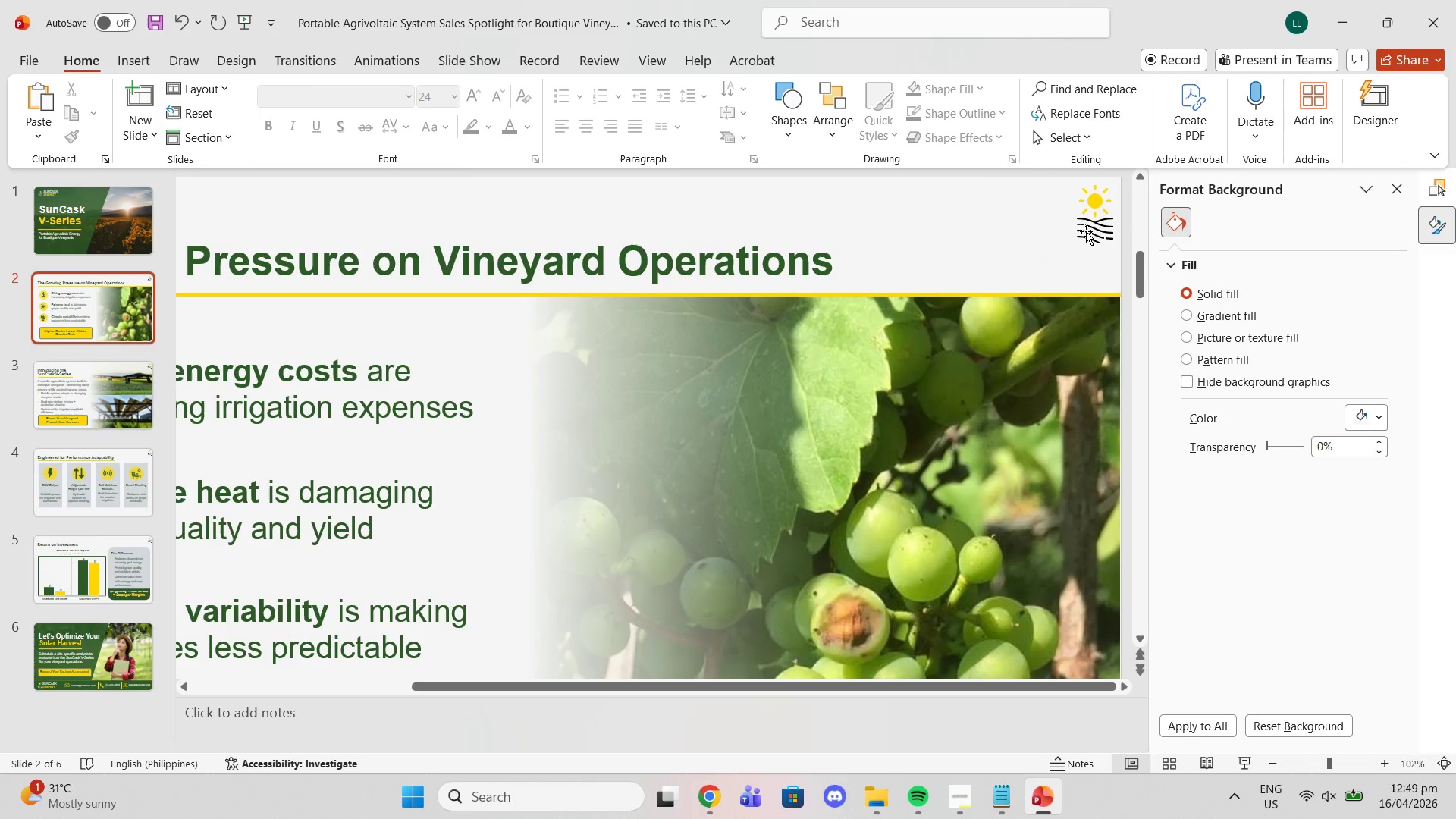 
left_click([1084, 227])
 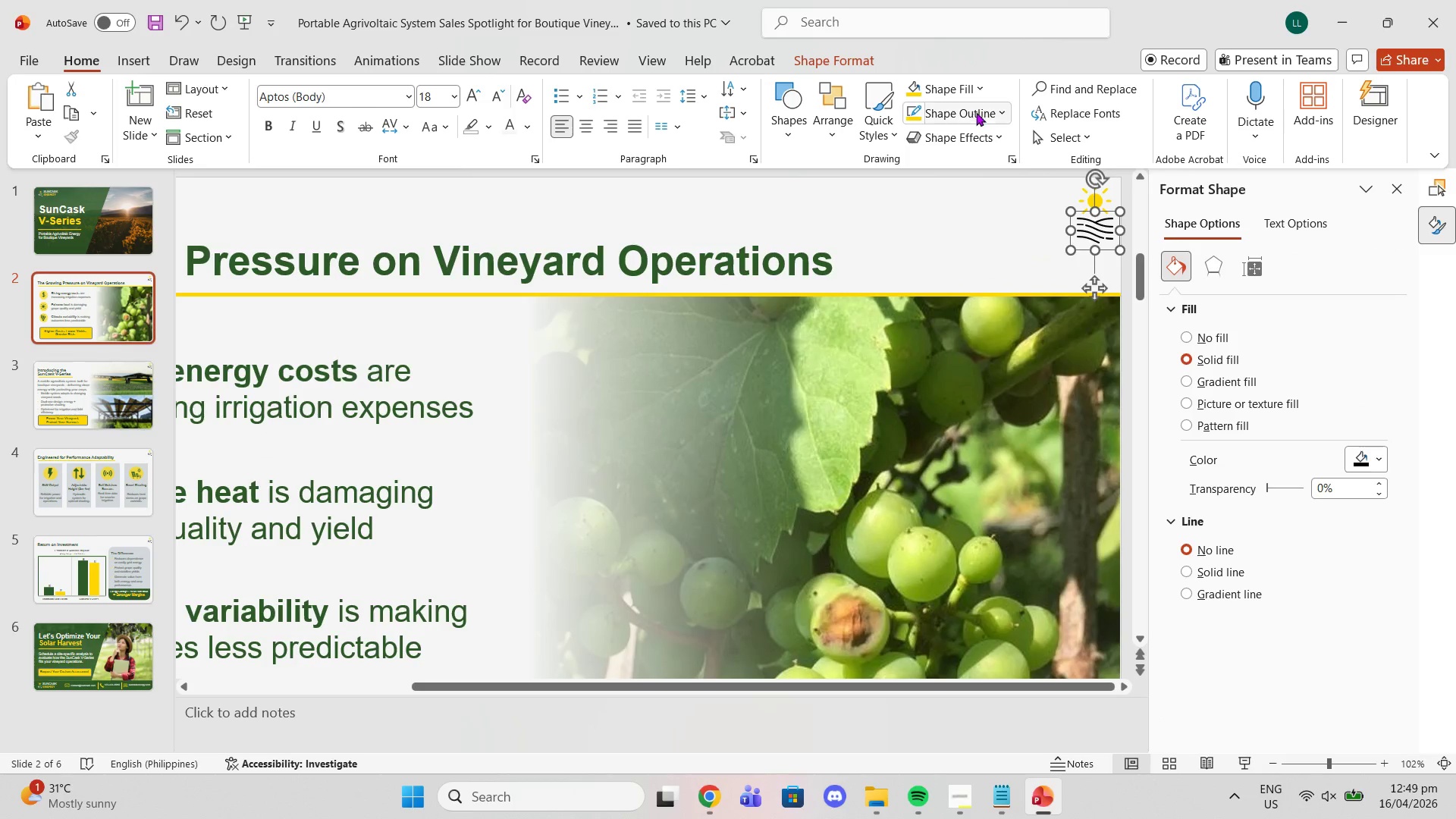 
left_click([976, 94])
 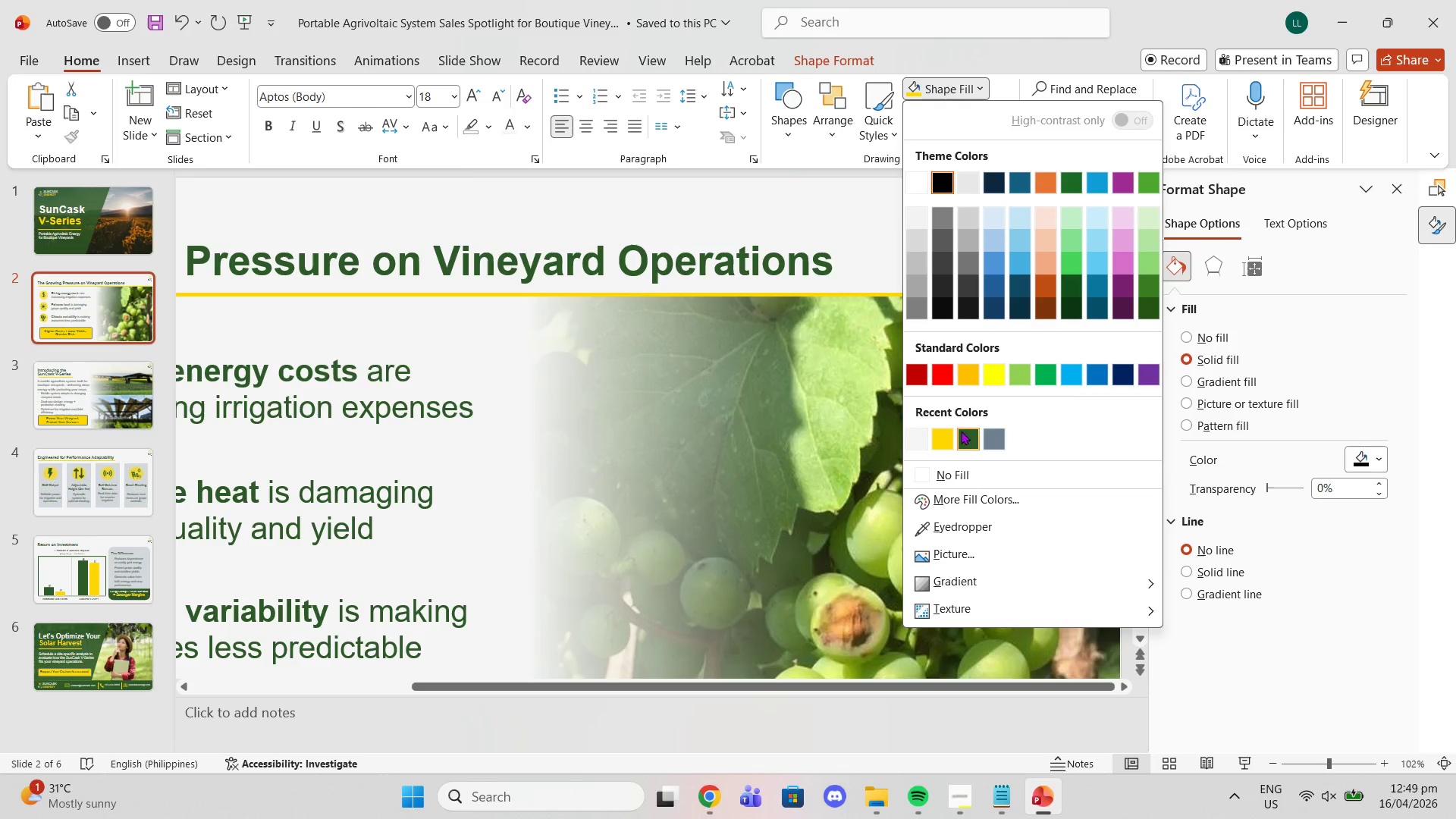 
left_click([962, 431])
 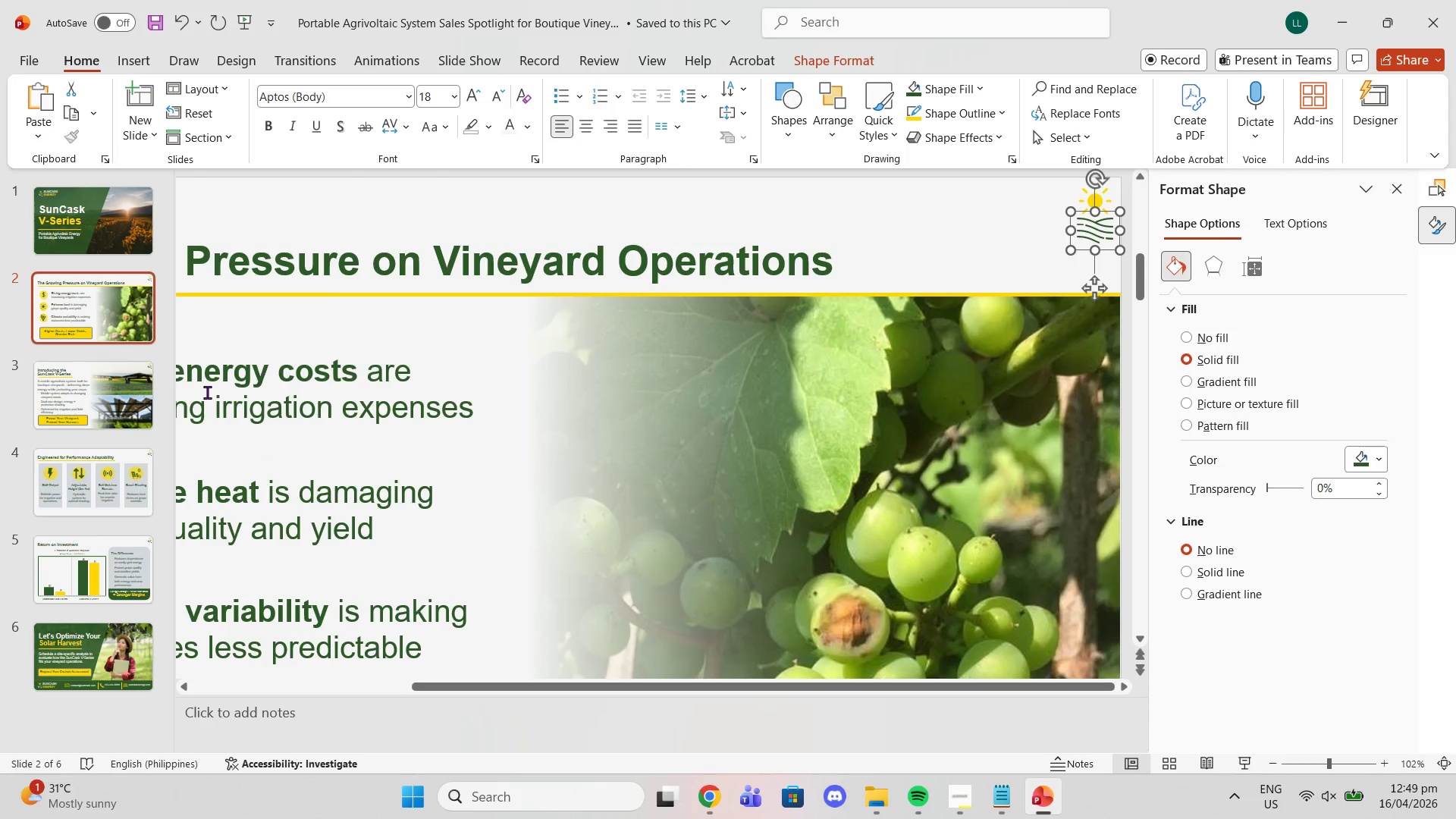 
left_click([104, 393])
 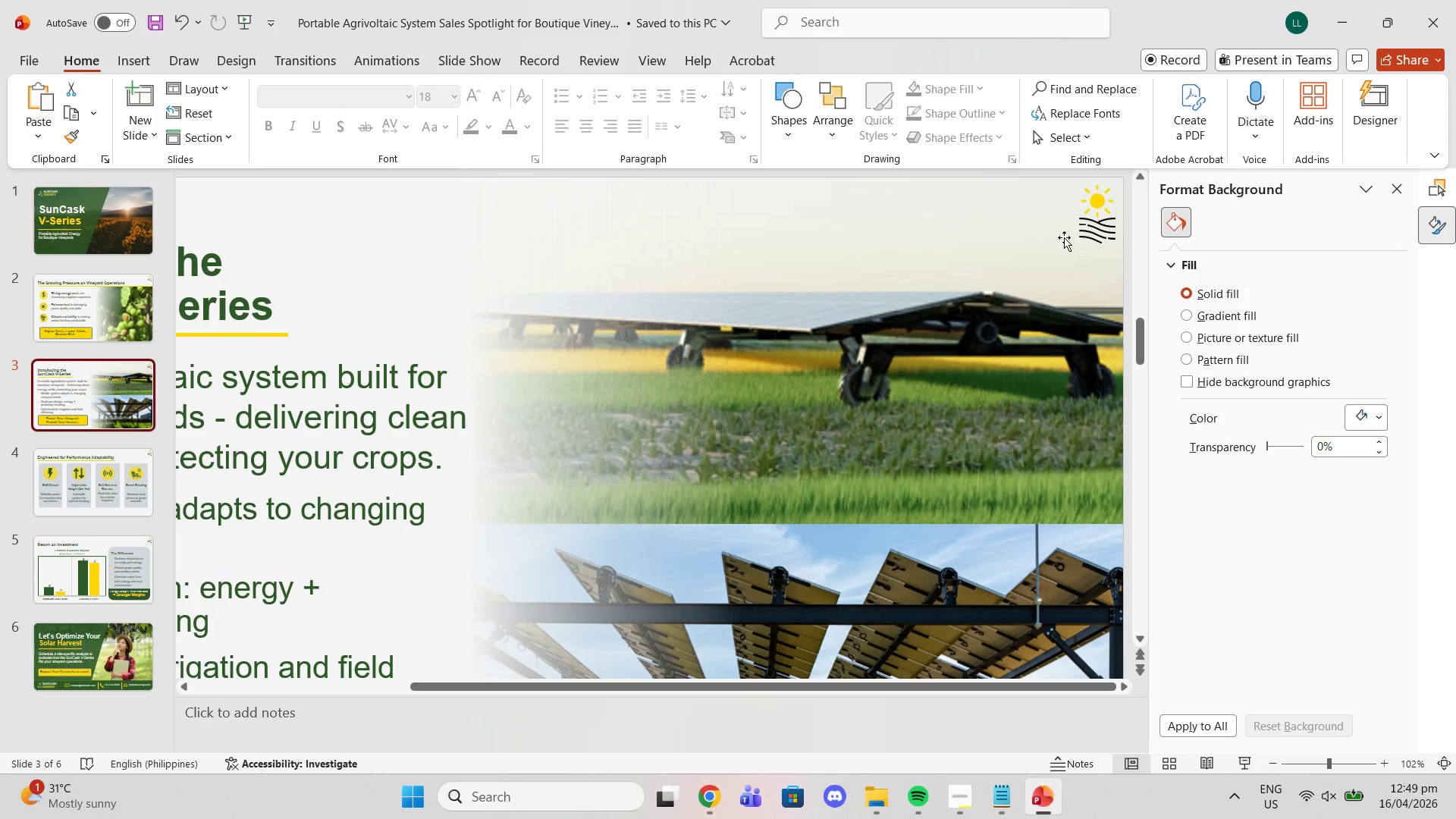 
left_click([1083, 232])
 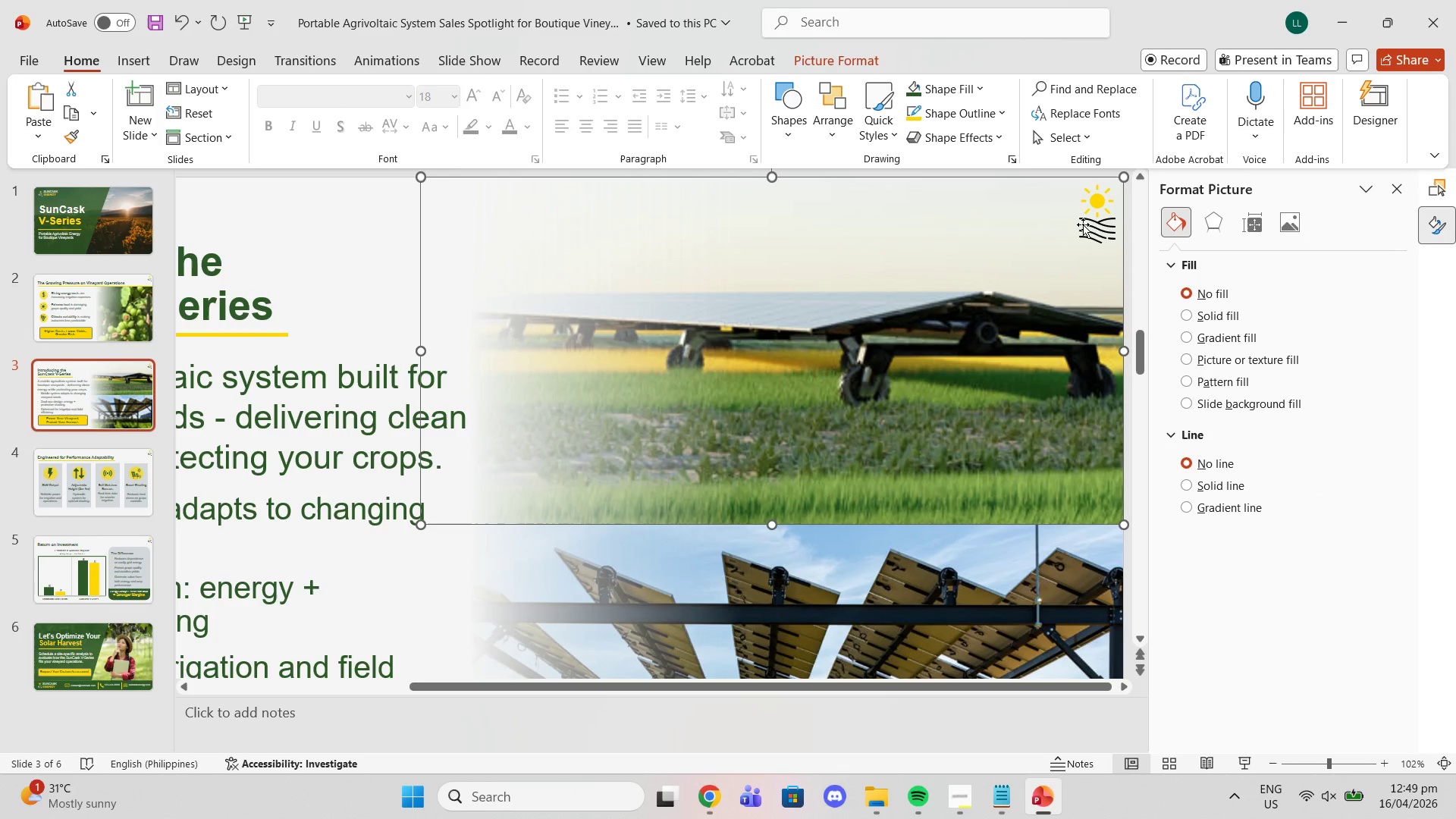 
left_click([1083, 223])
 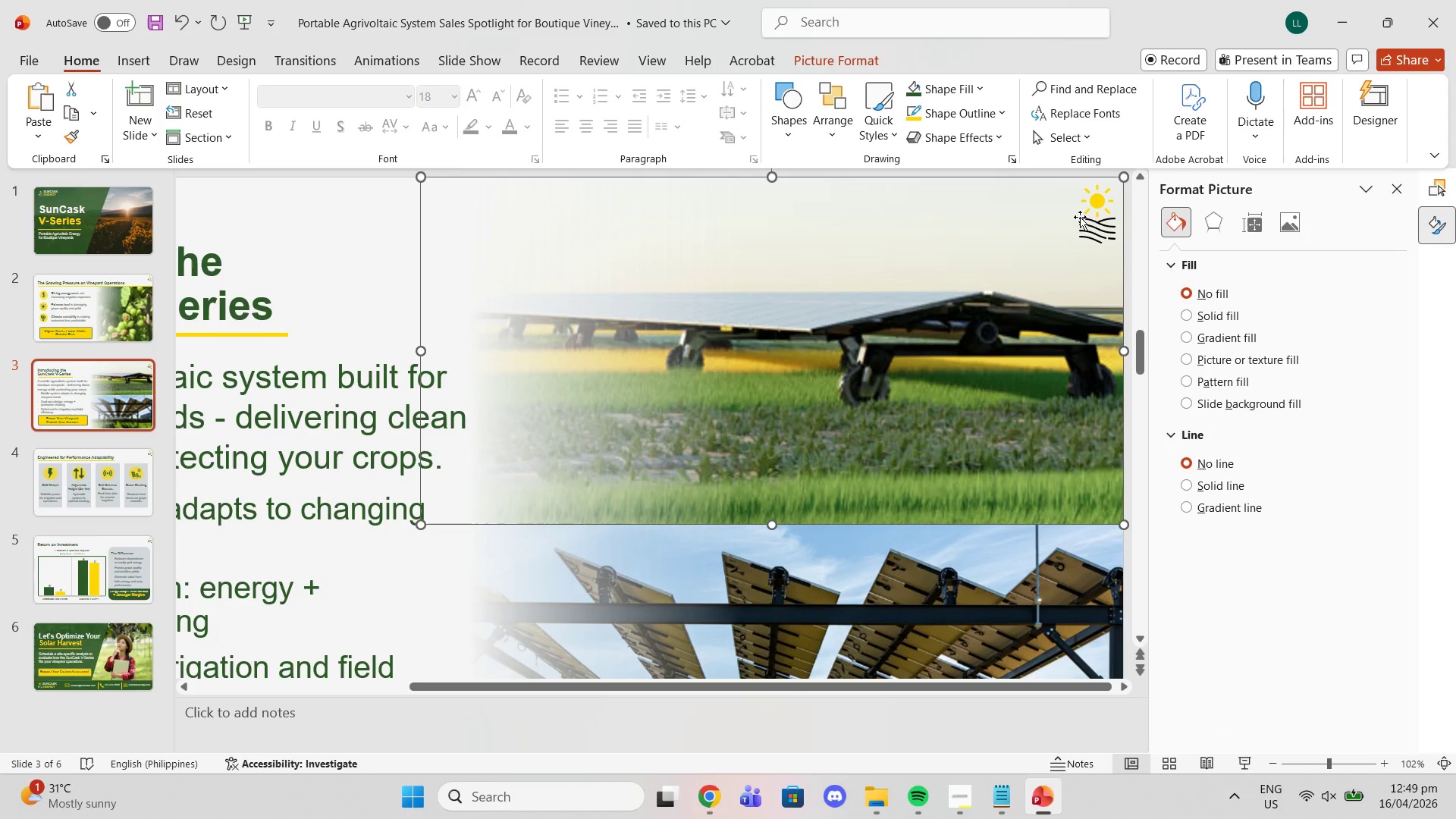 
left_click([1080, 217])
 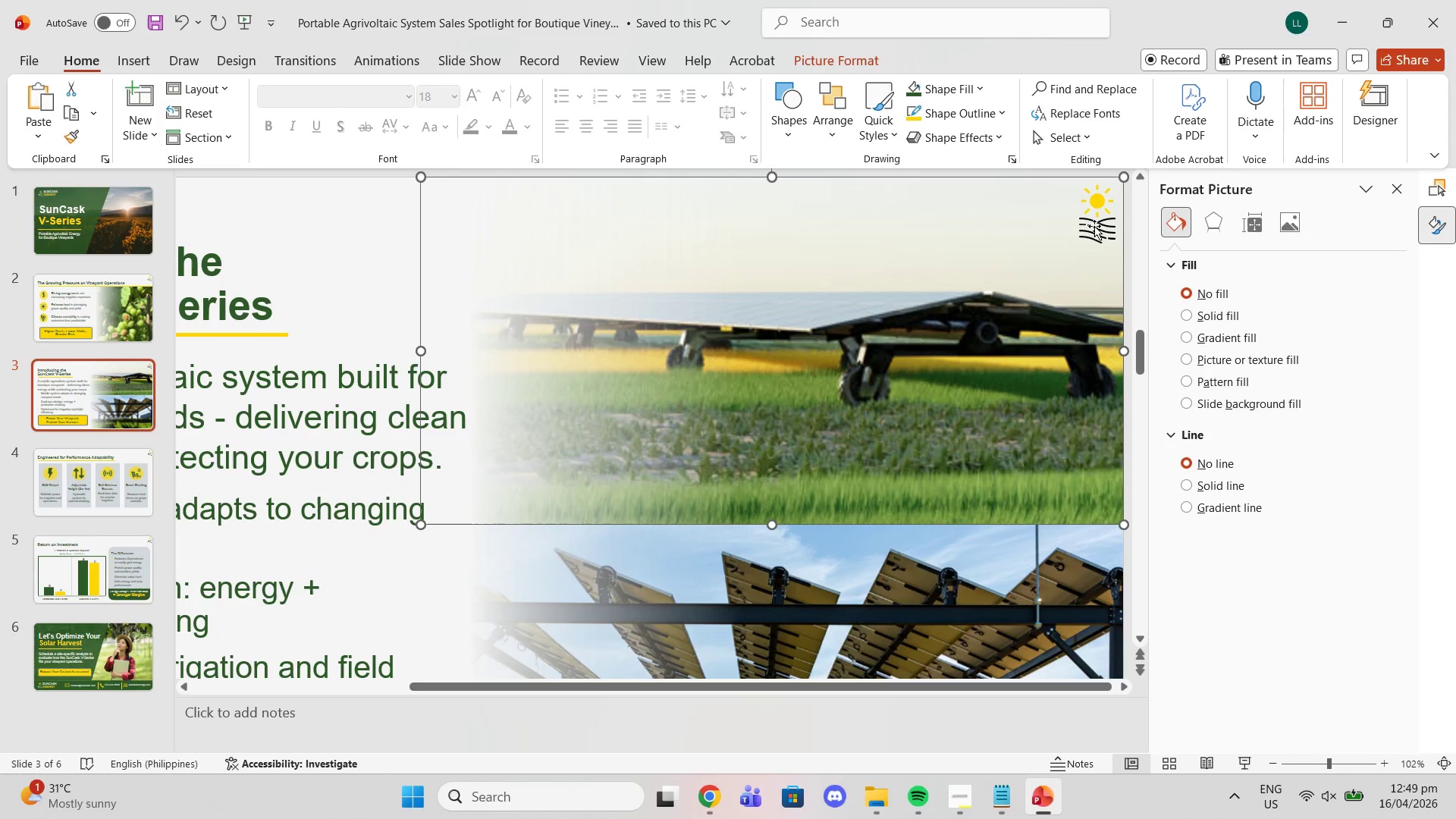 
left_click([1094, 226])
 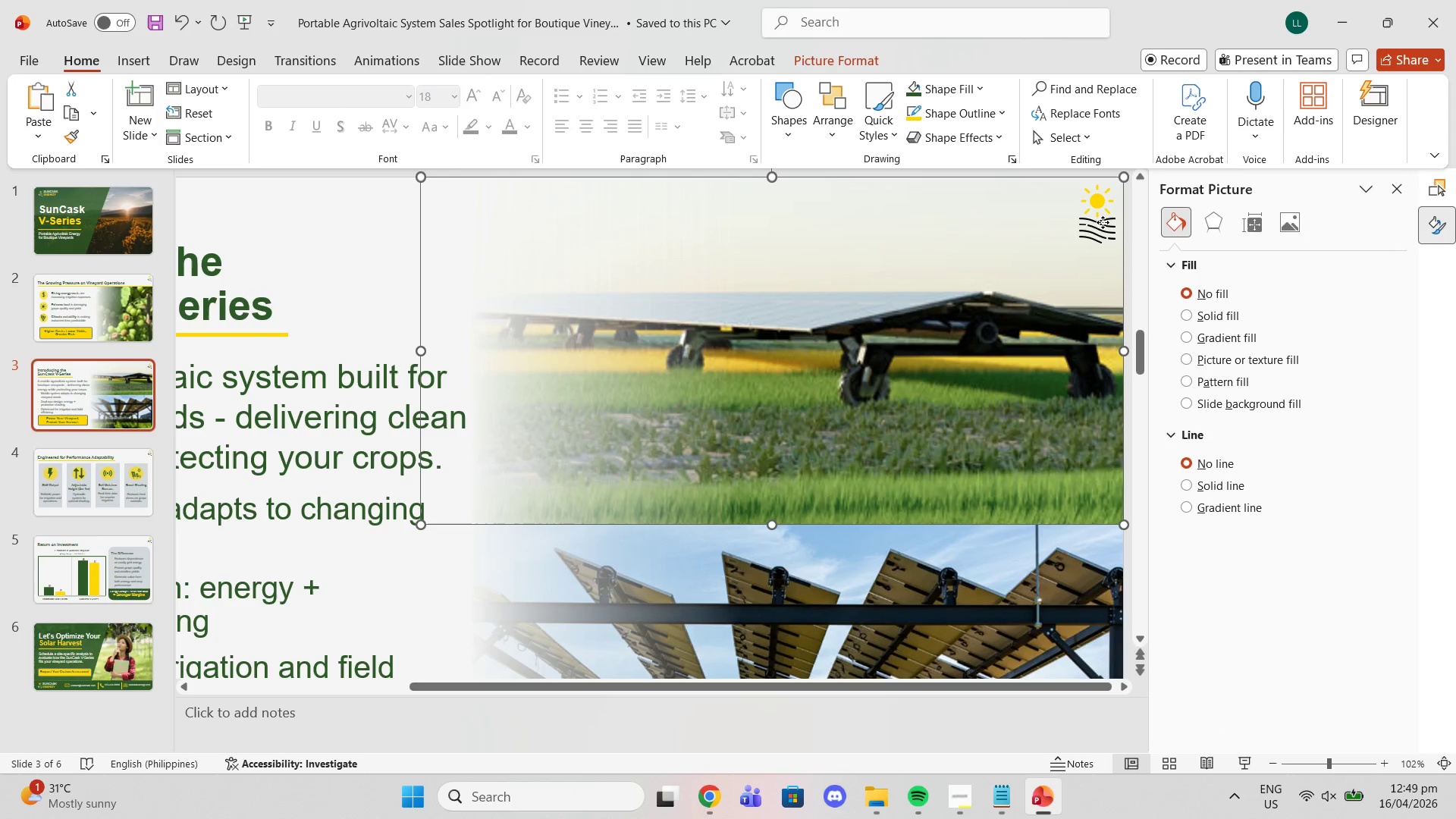 
left_click([1103, 222])
 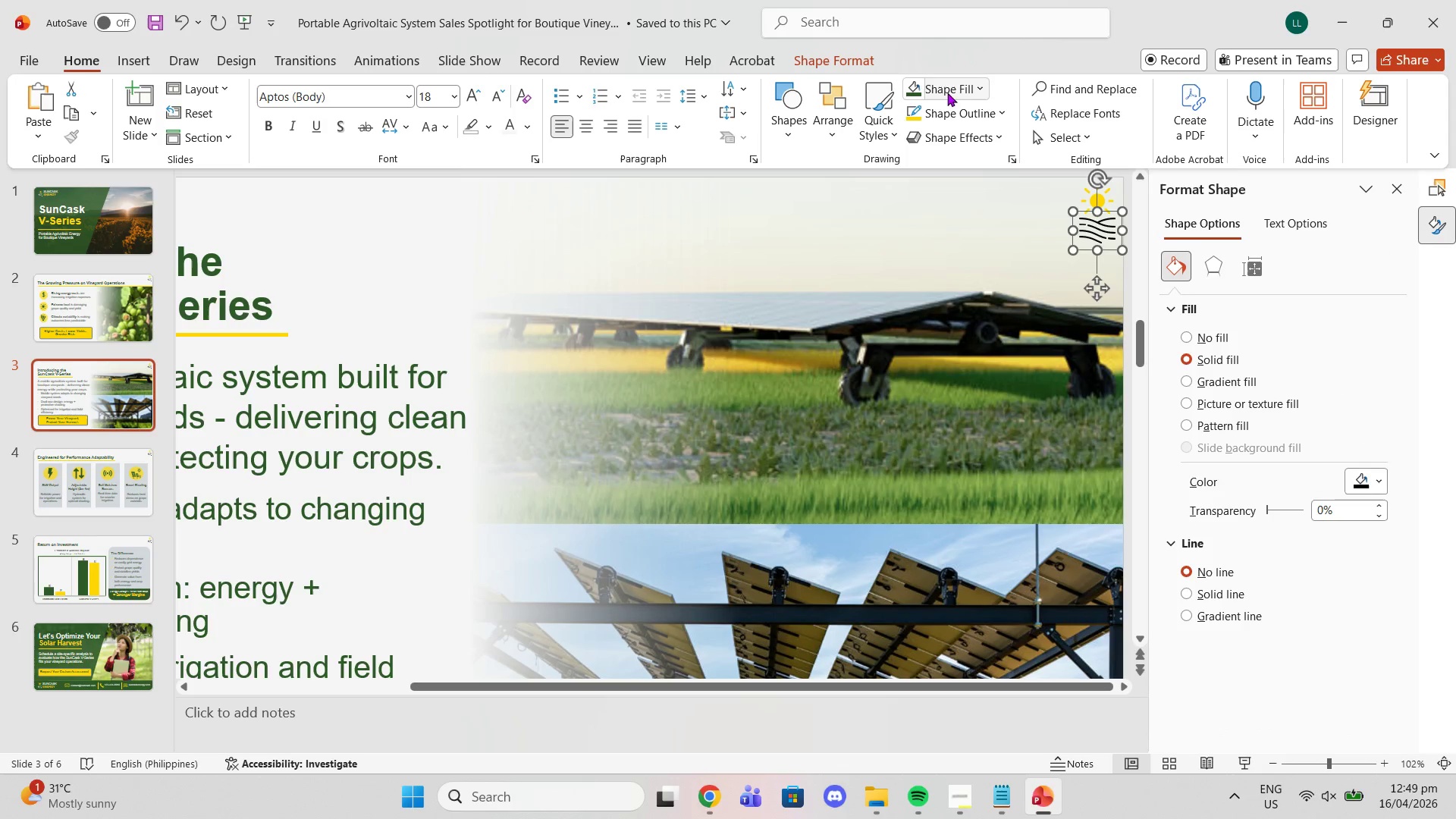 
left_click([917, 92])
 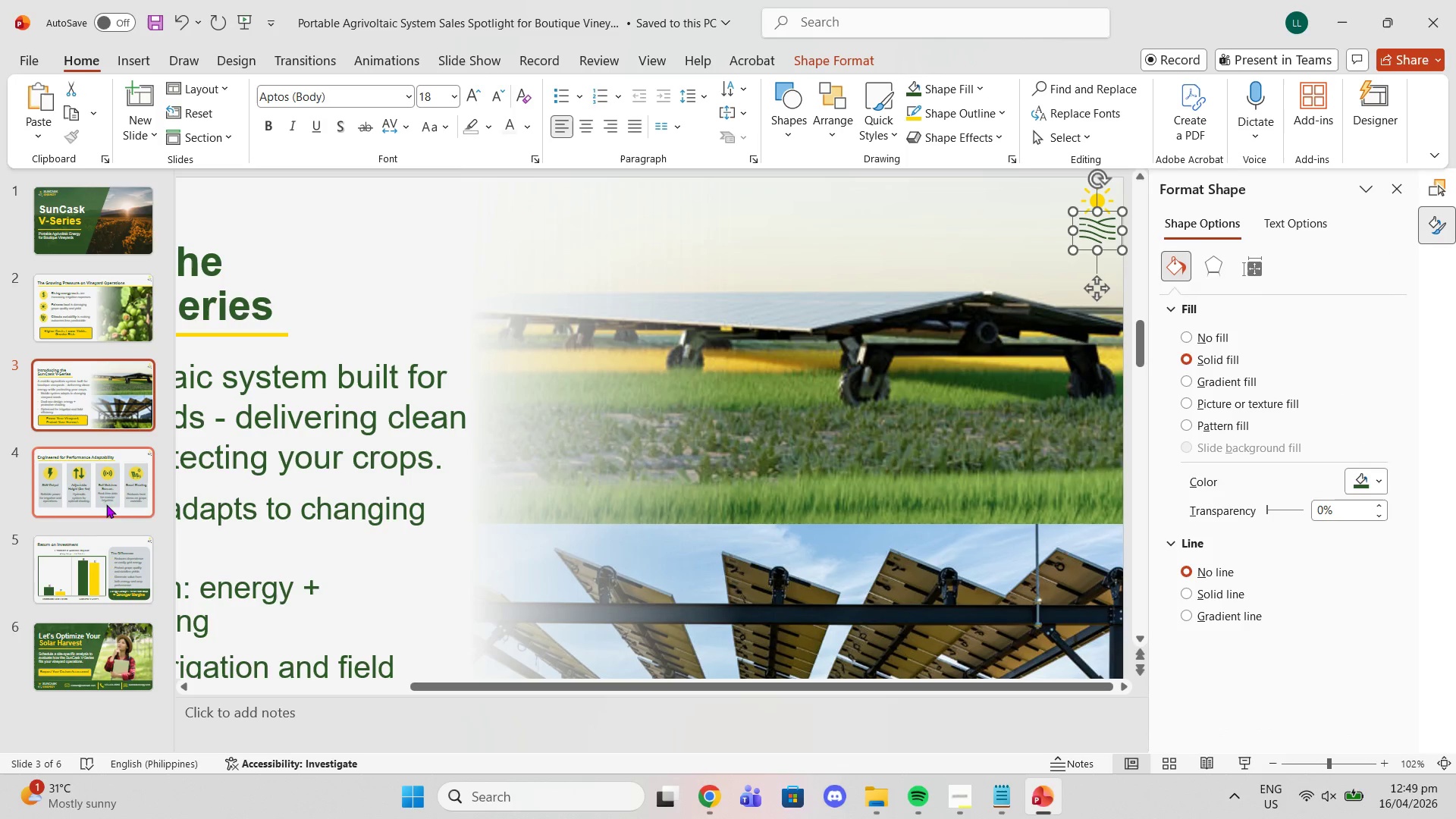 
left_click([103, 484])
 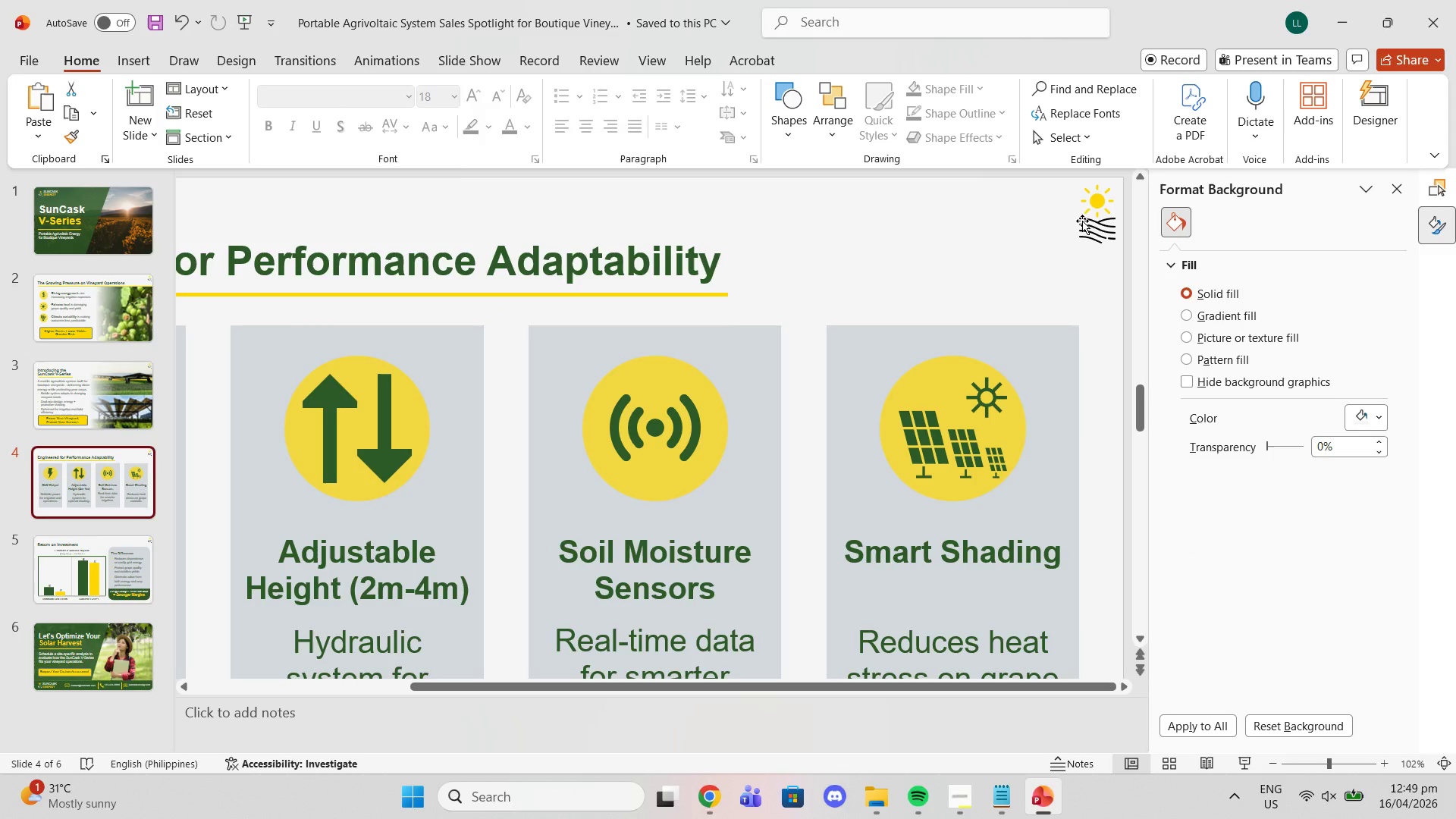 
left_click([1085, 218])
 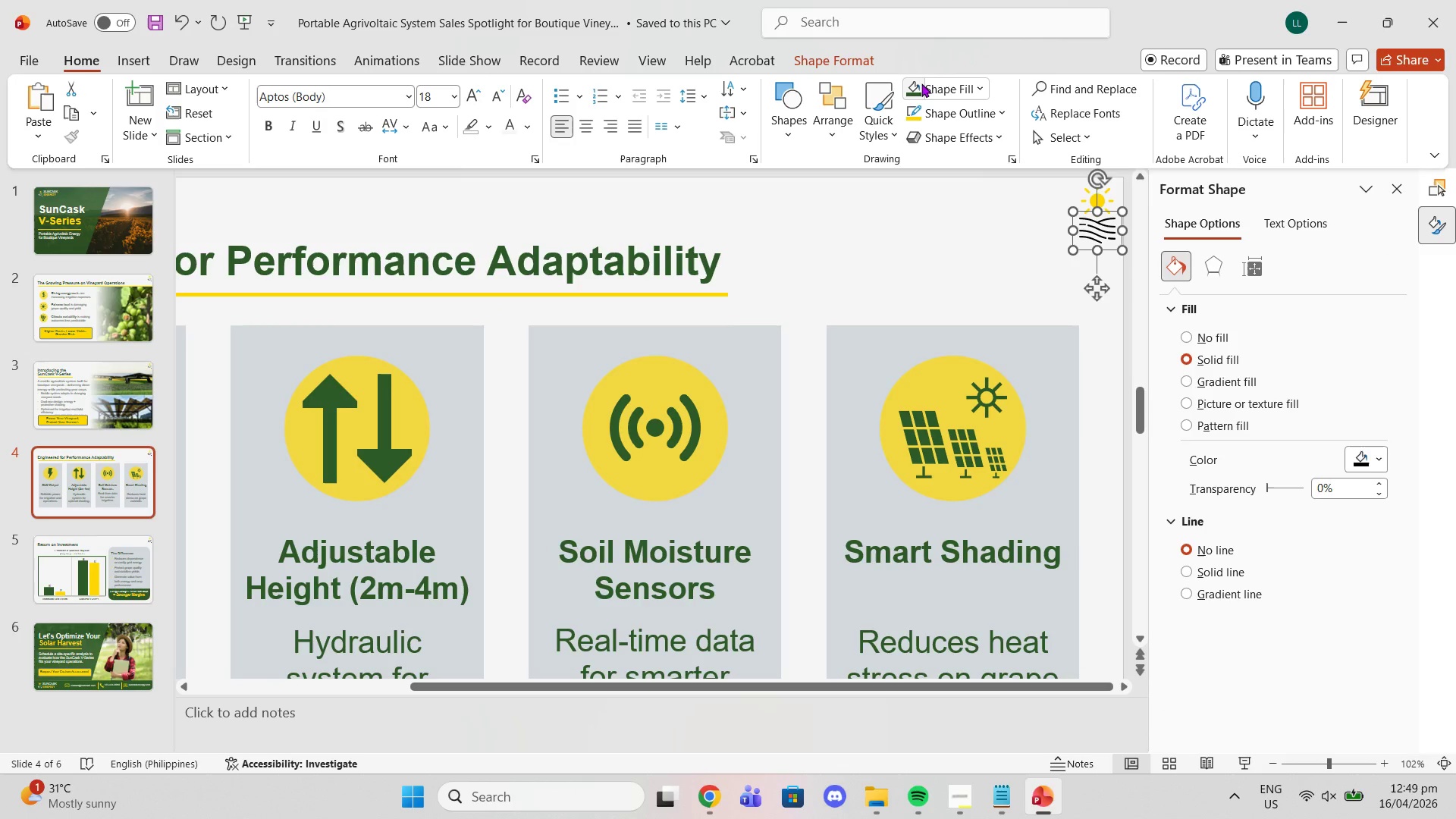 
left_click([915, 90])
 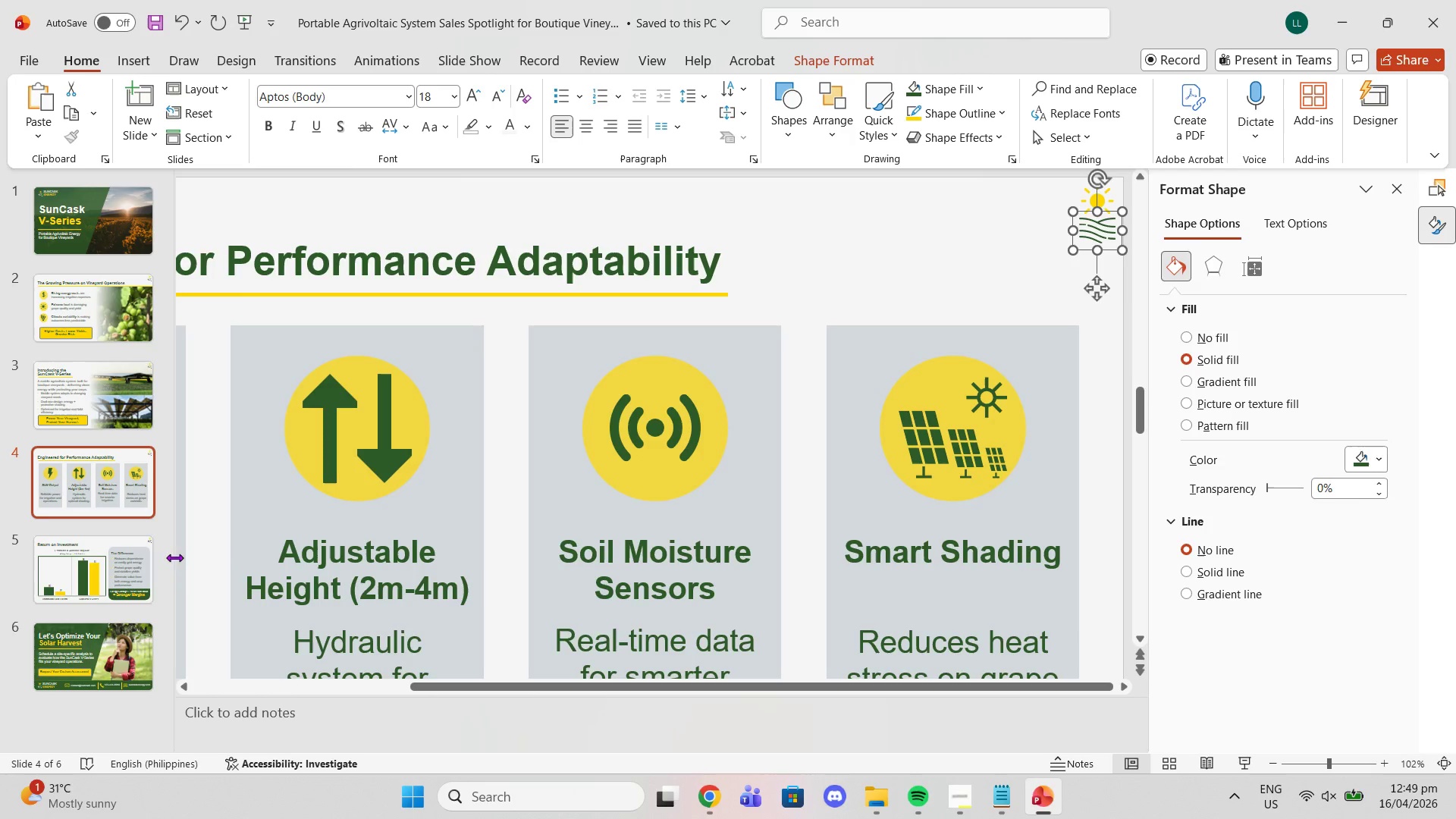 
left_click([133, 563])
 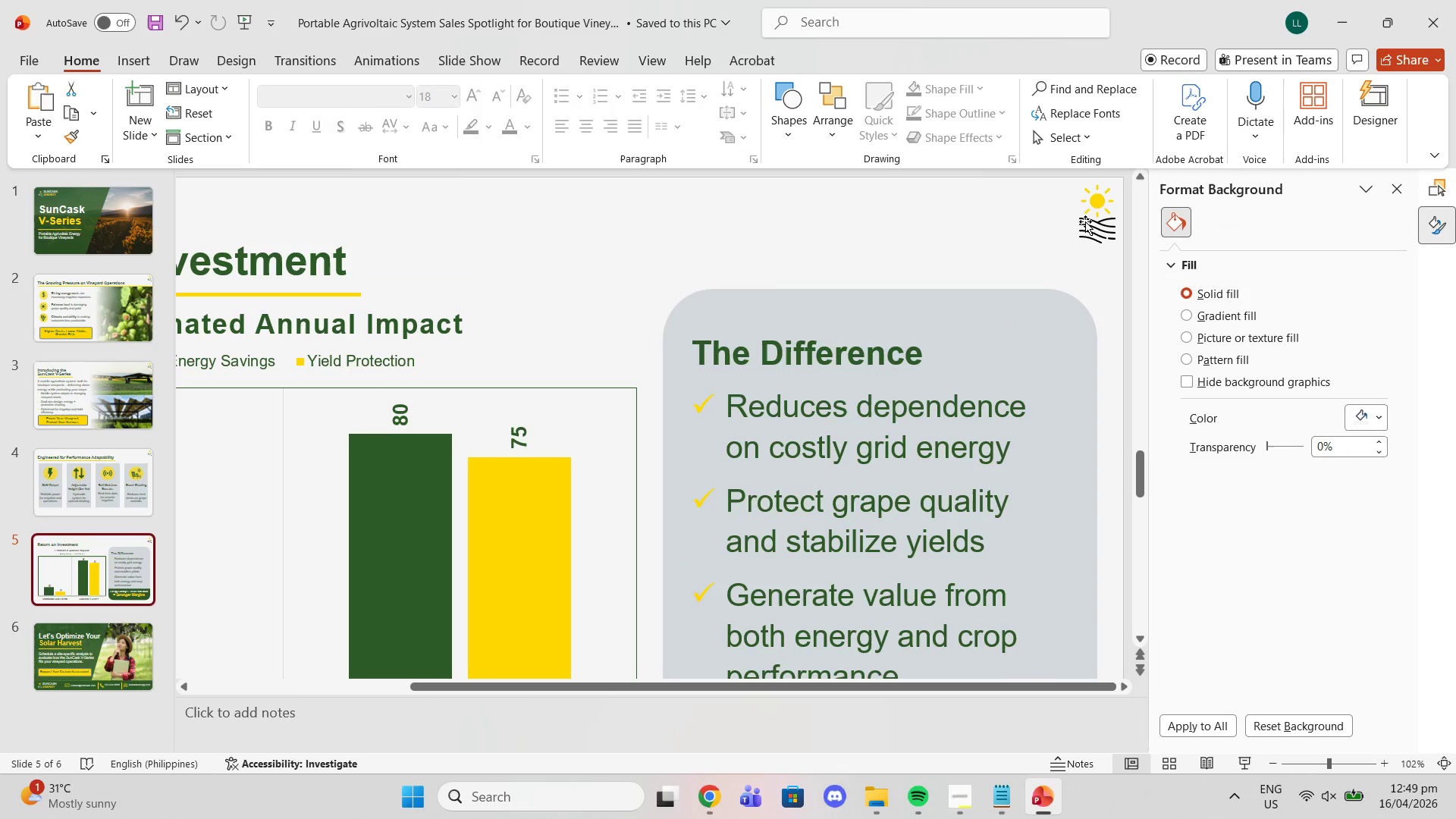 
left_click([1082, 221])
 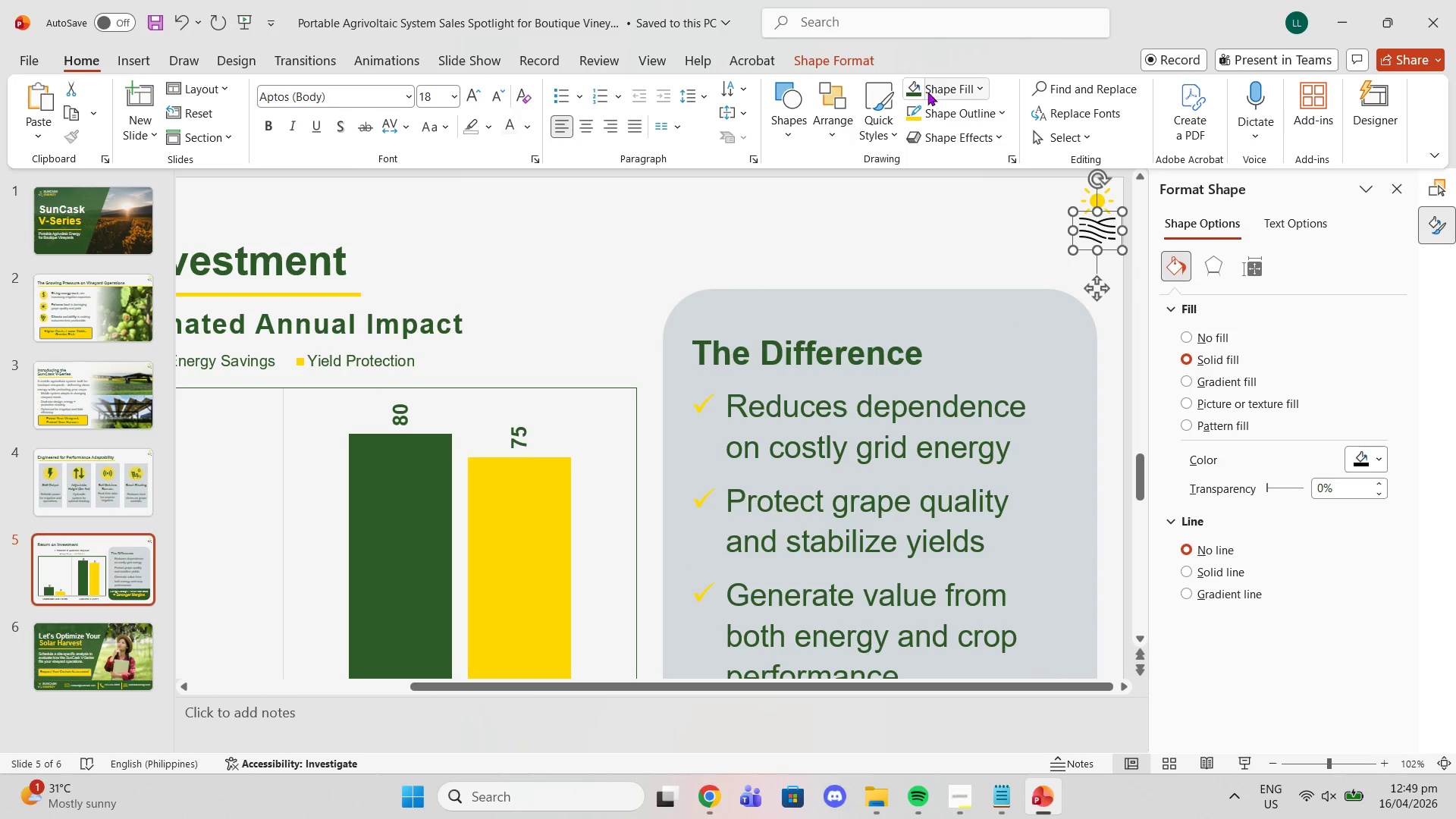 
left_click([919, 91])
 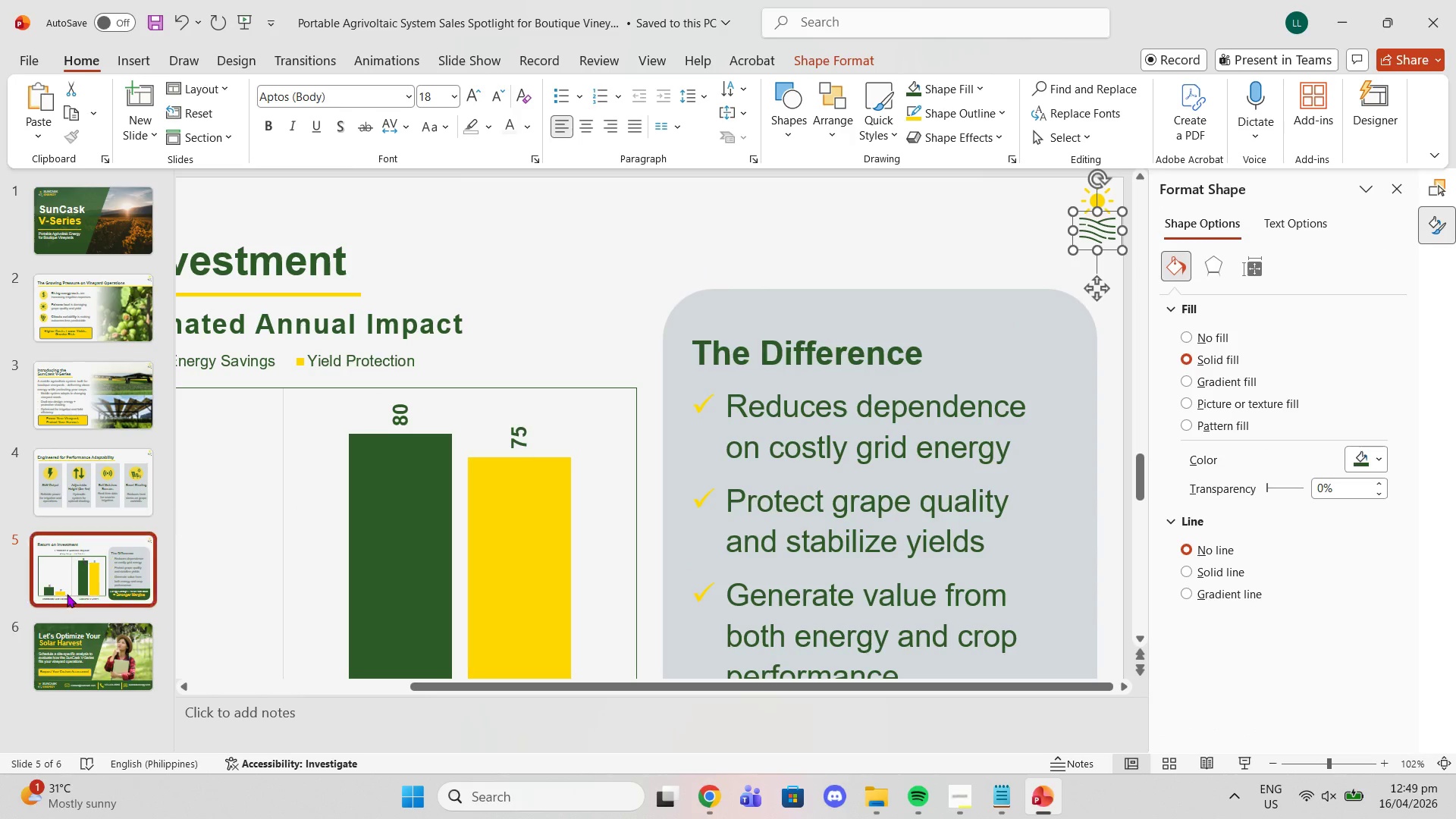 
left_click([71, 648])
 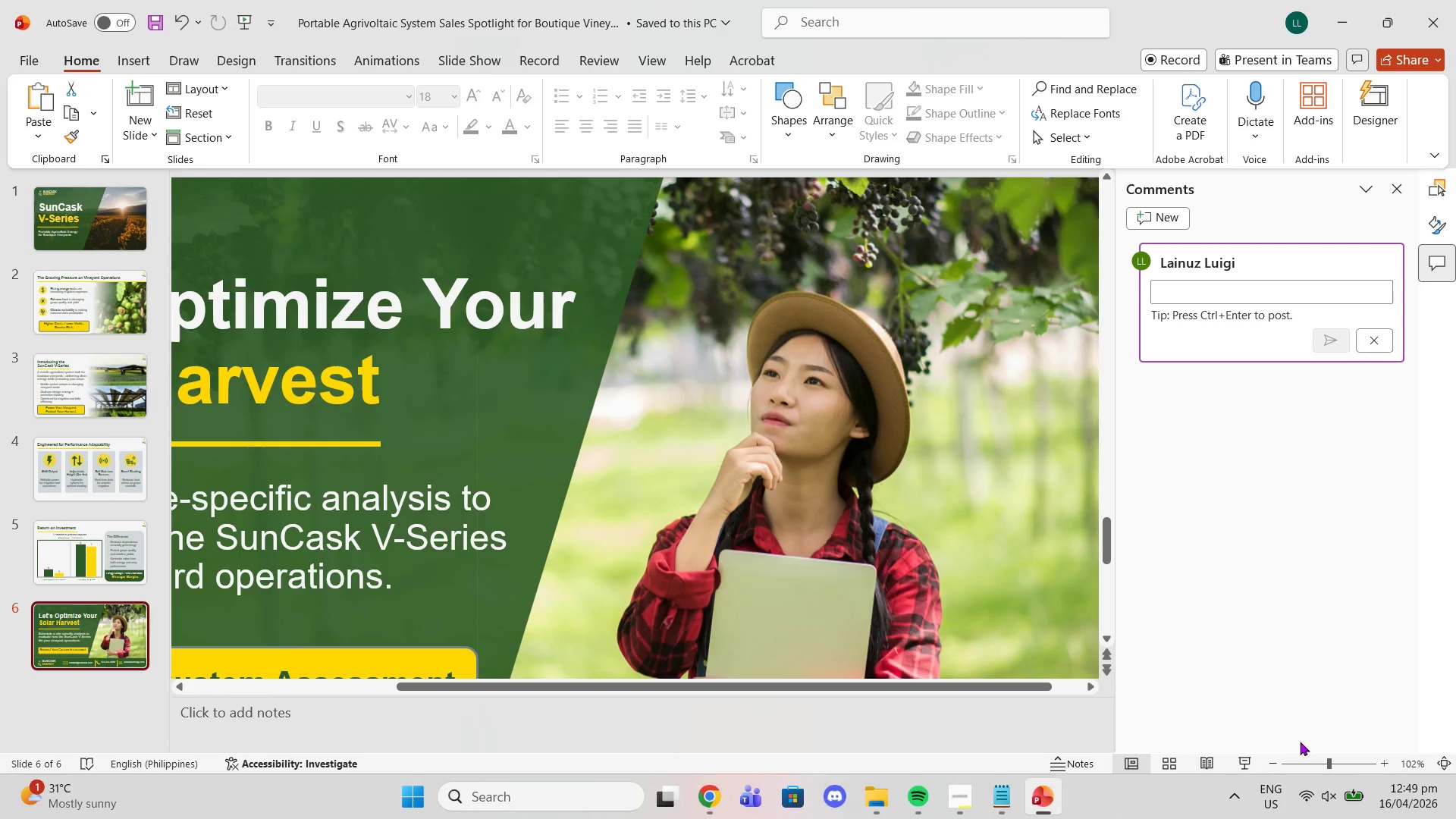 
double_click([1272, 768])
 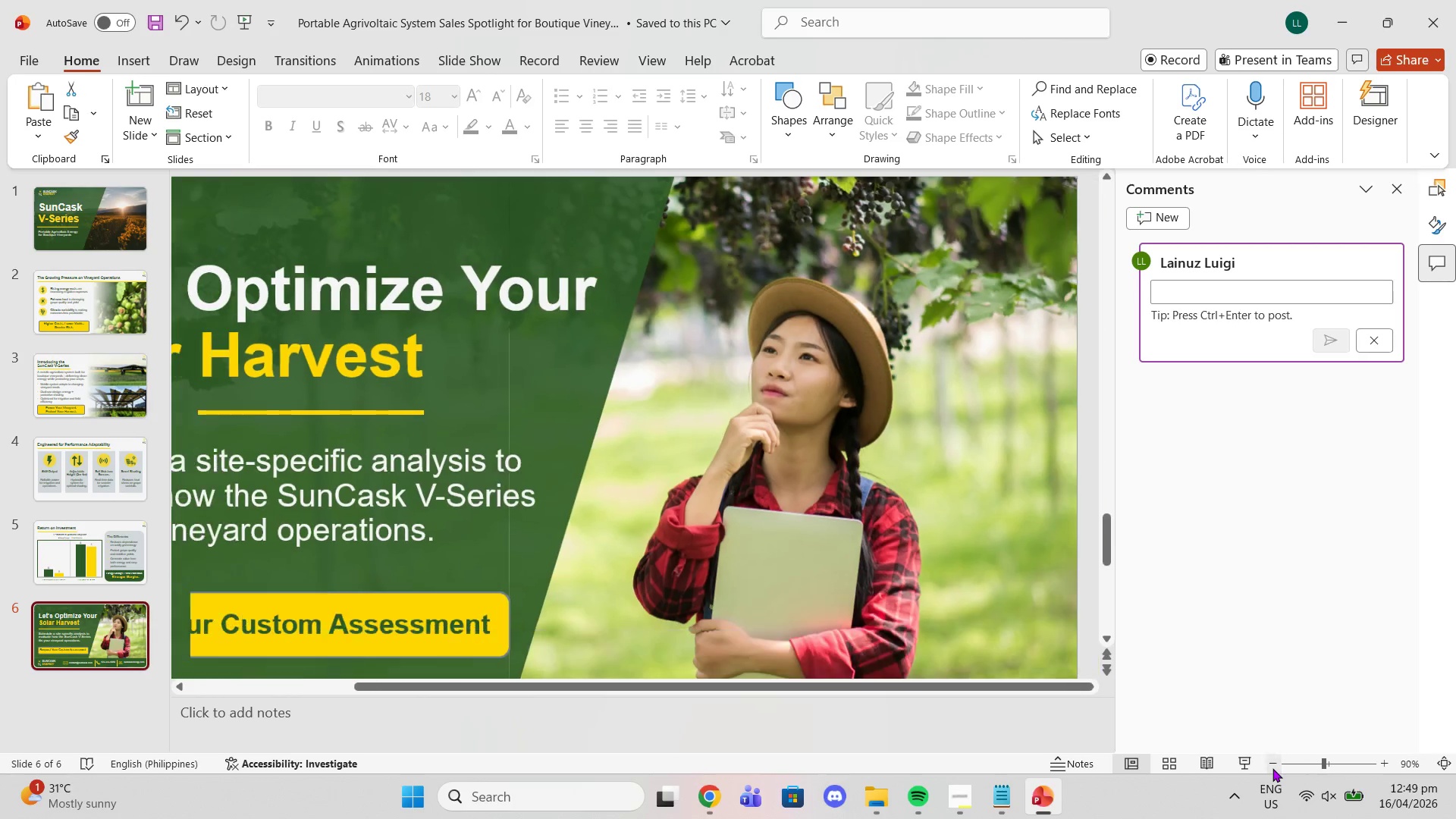 
triple_click([1272, 768])
 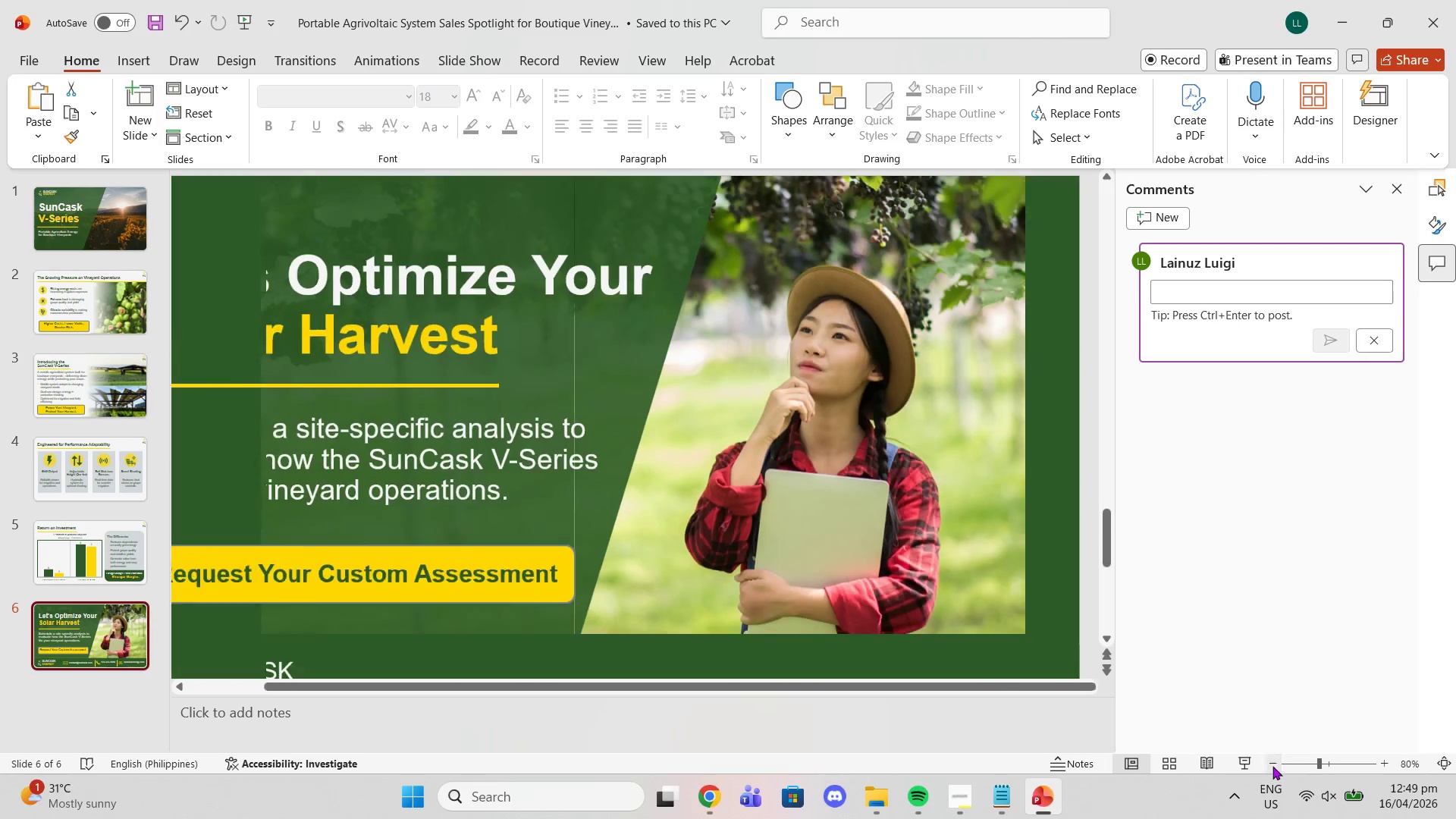 
triple_click([1272, 766])
 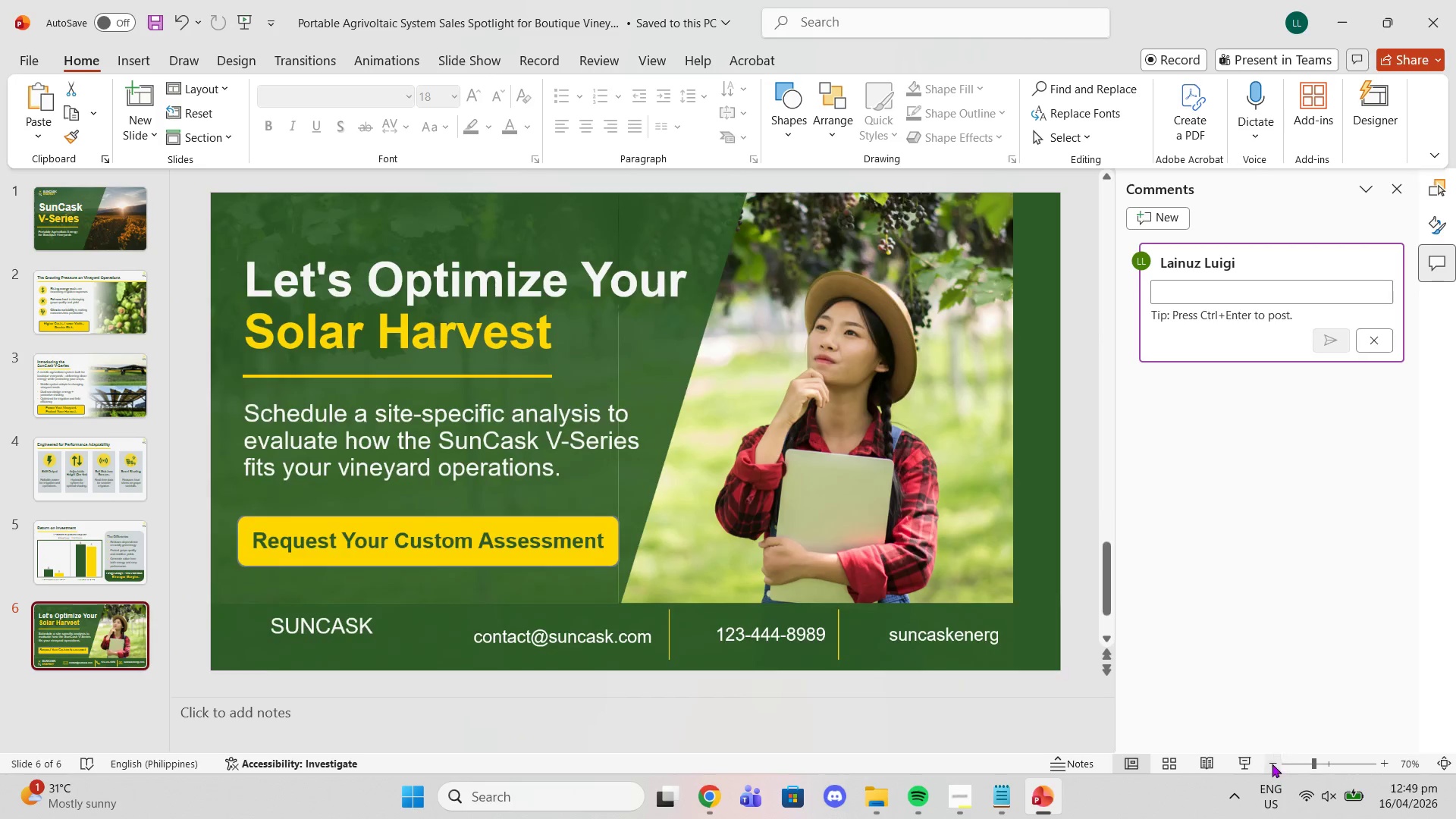 
triple_click([1272, 764])
 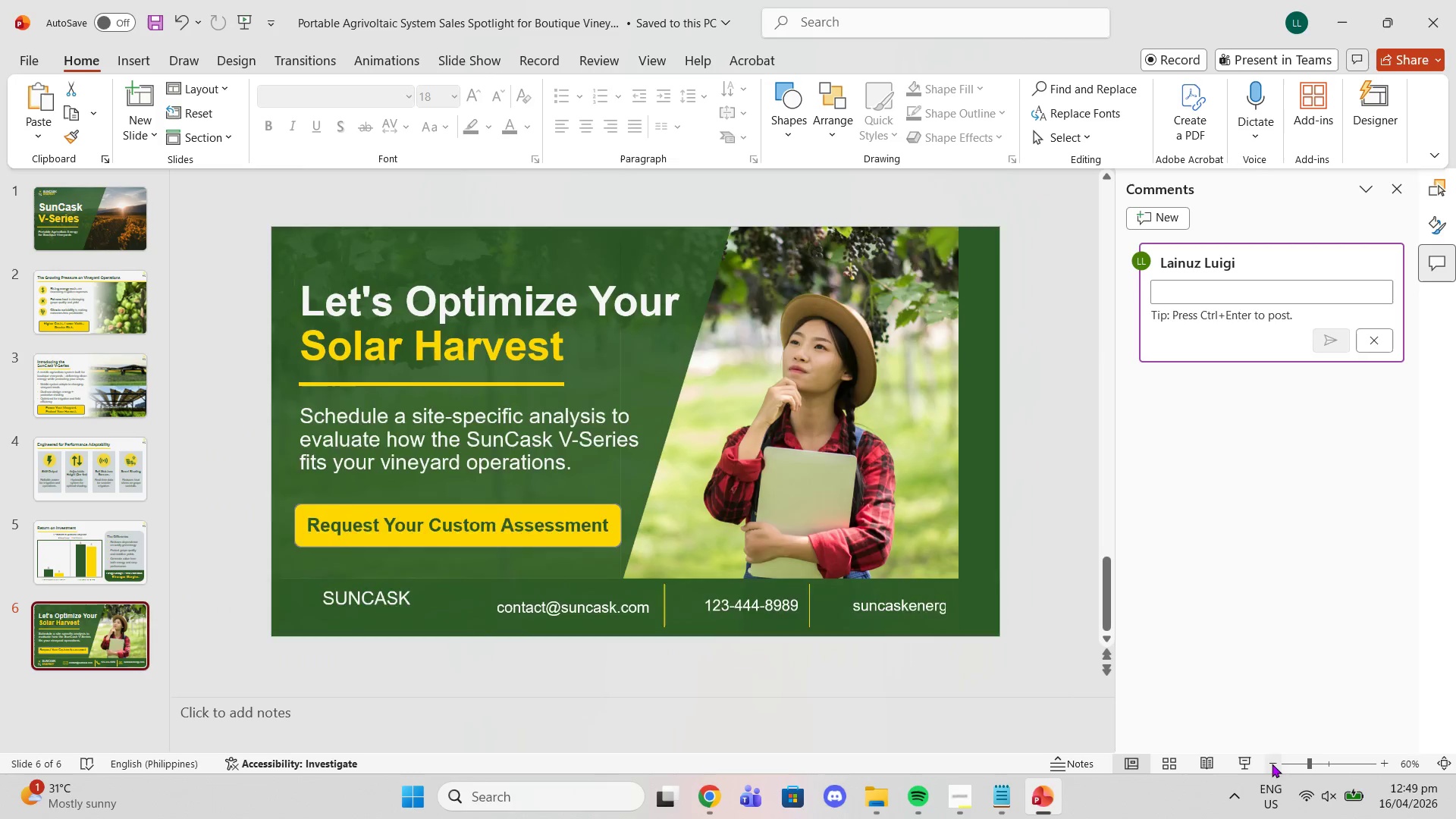 
triple_click([1272, 764])
 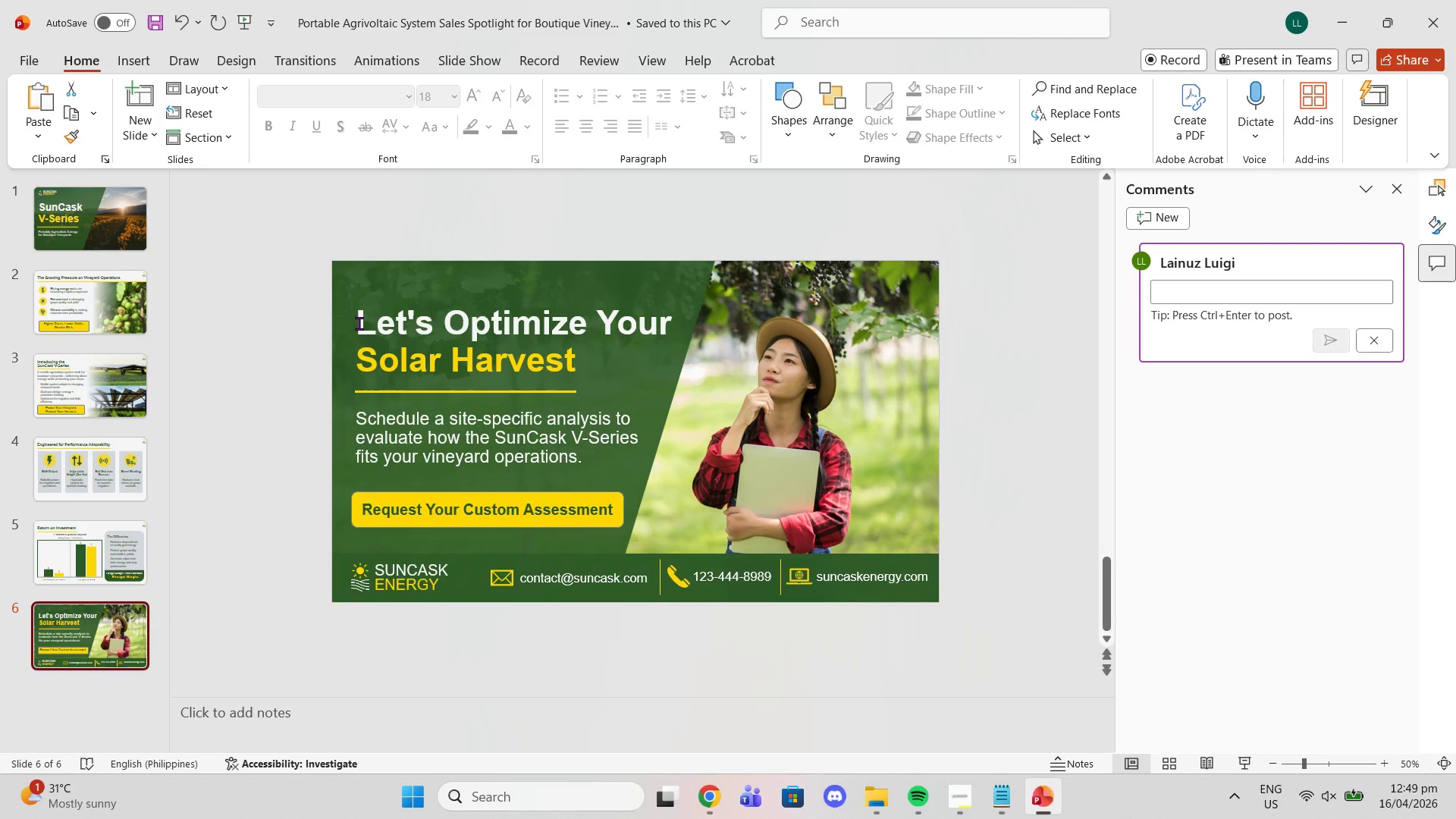 
left_click_drag(start_coordinate=[359, 323], to_coordinate=[695, 299])
 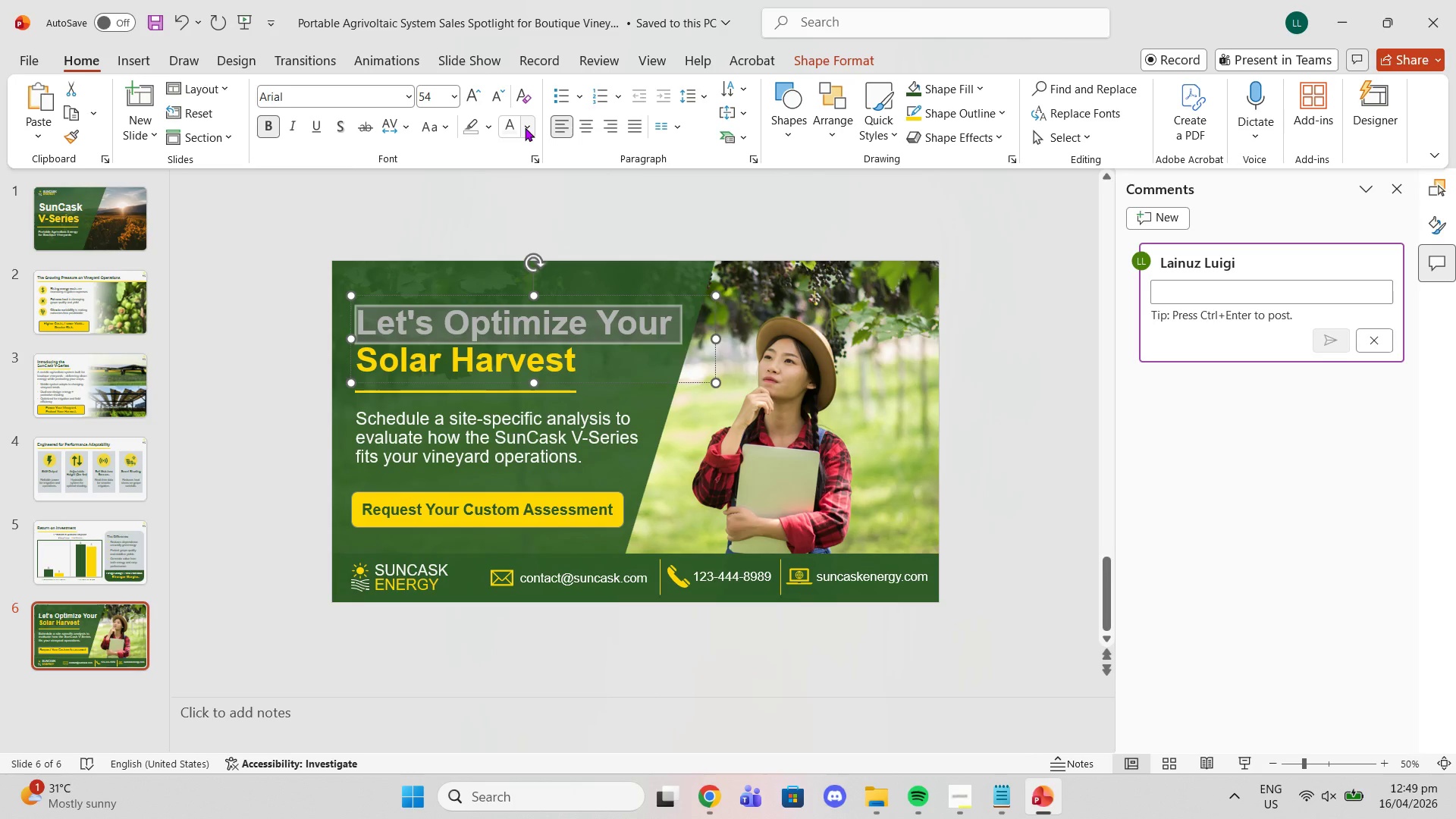 
left_click([514, 127])
 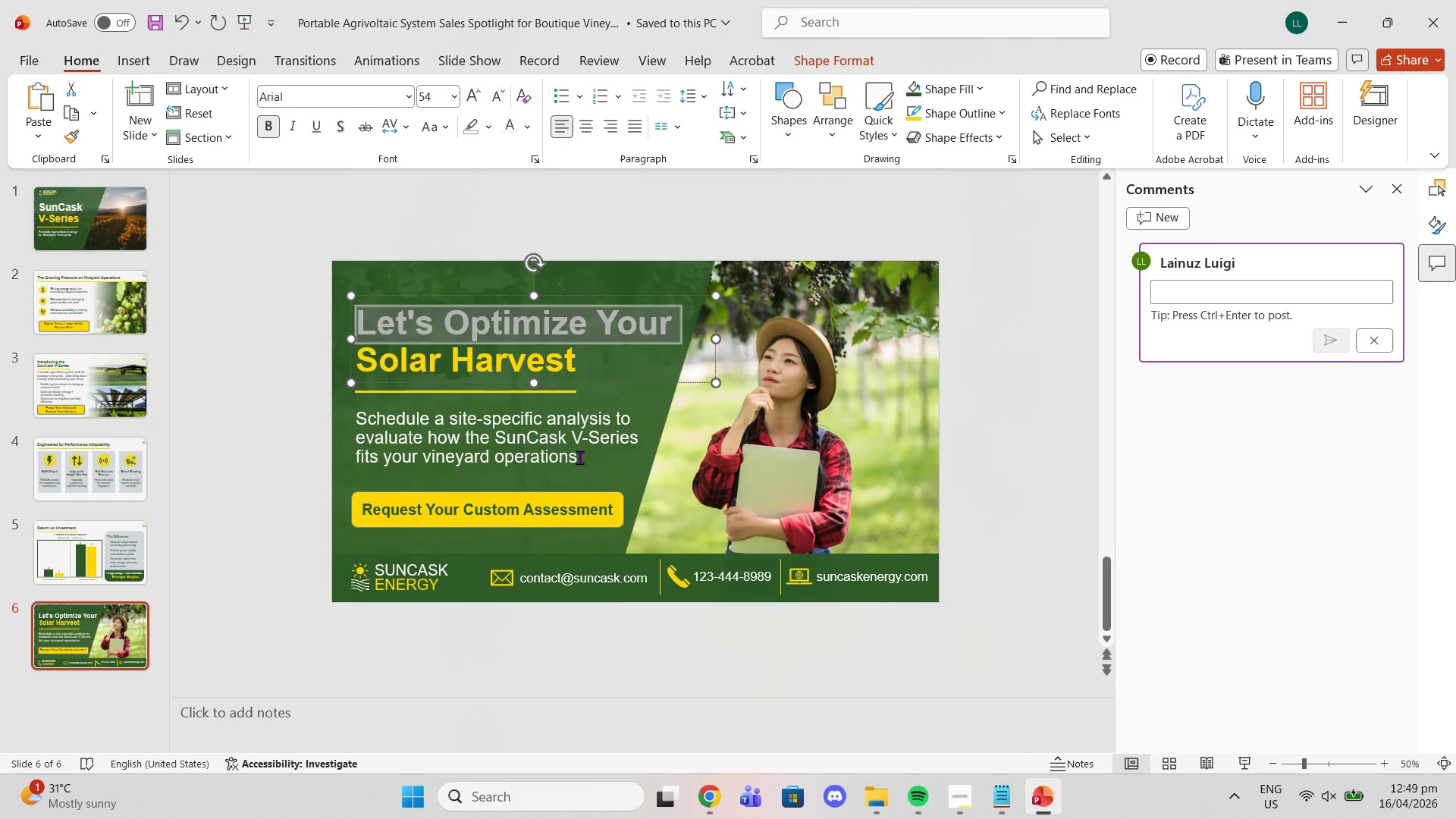 
left_click_drag(start_coordinate=[579, 458], to_coordinate=[364, 415])
 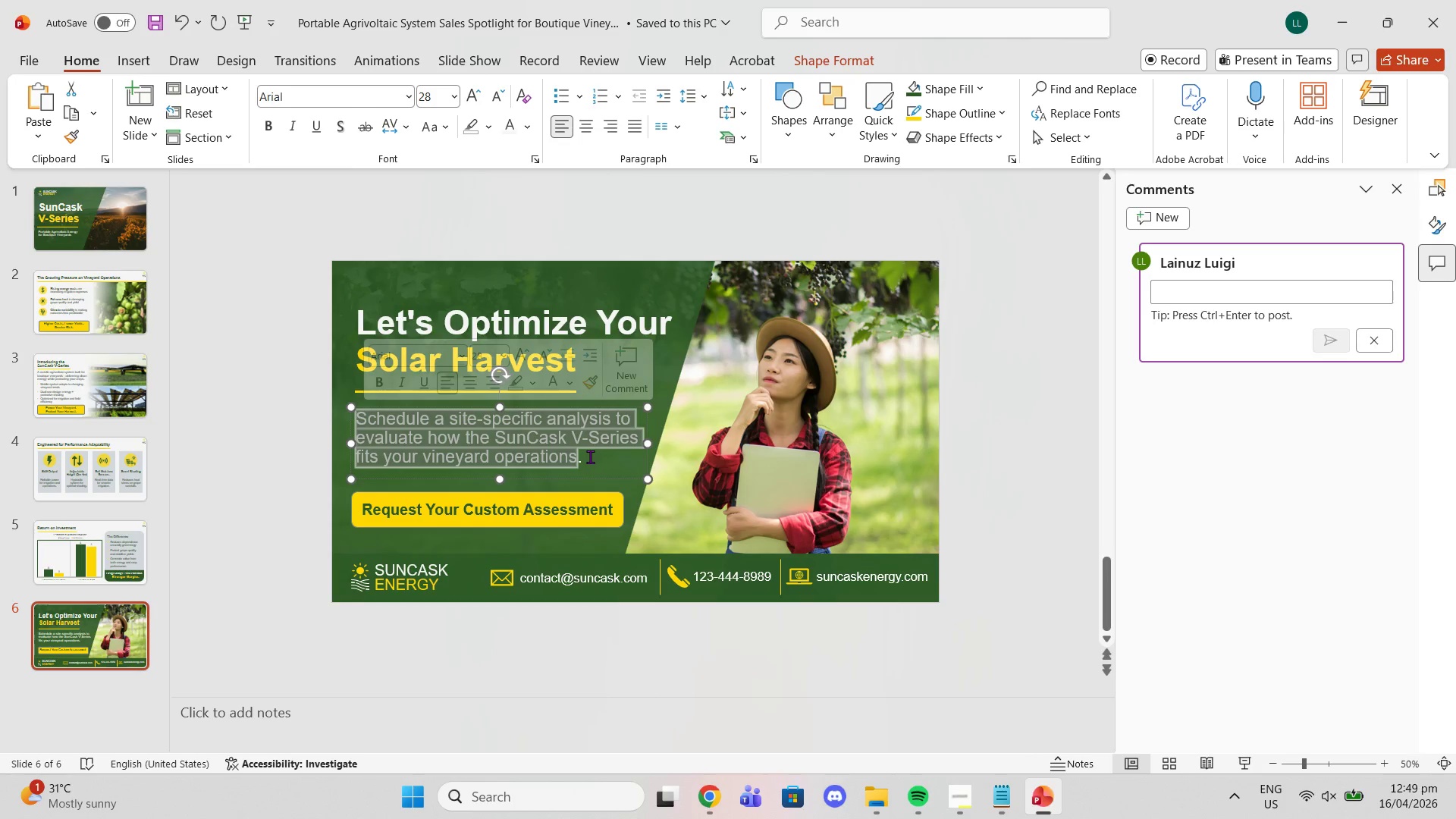 
left_click_drag(start_coordinate=[590, 457], to_coordinate=[341, 427])
 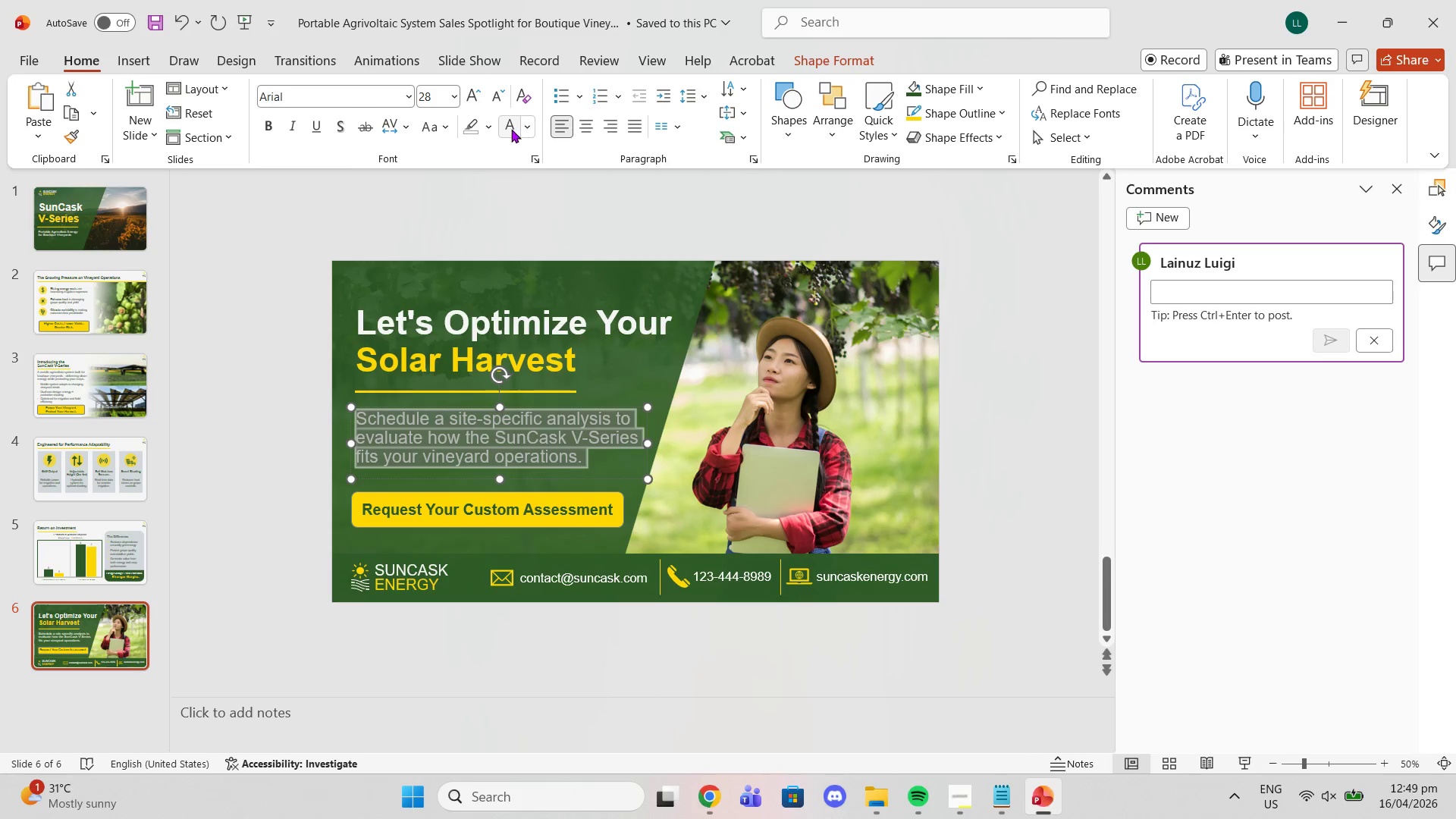 
left_click([511, 129])
 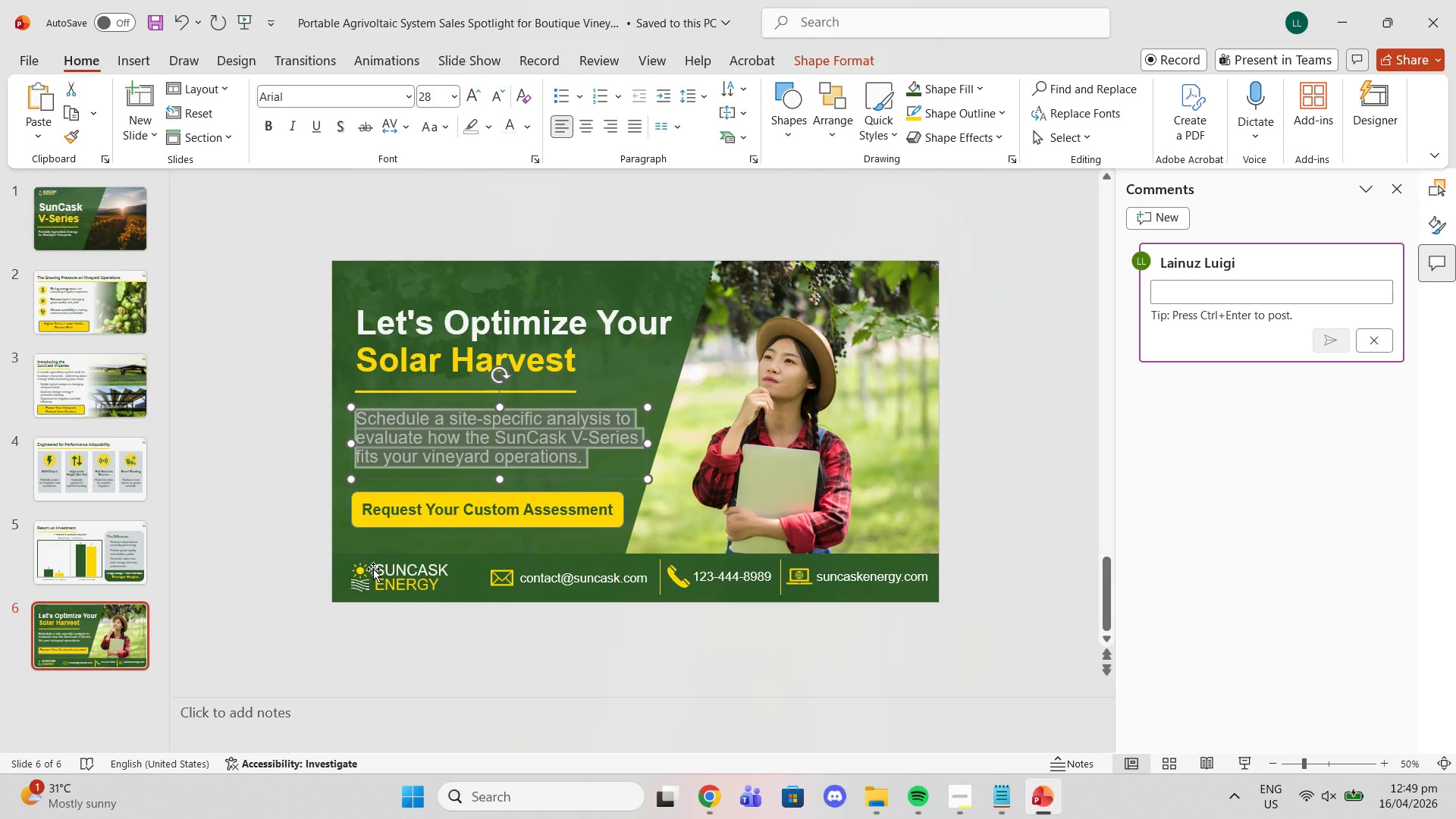 
left_click_drag(start_coordinate=[376, 569], to_coordinate=[449, 568])
 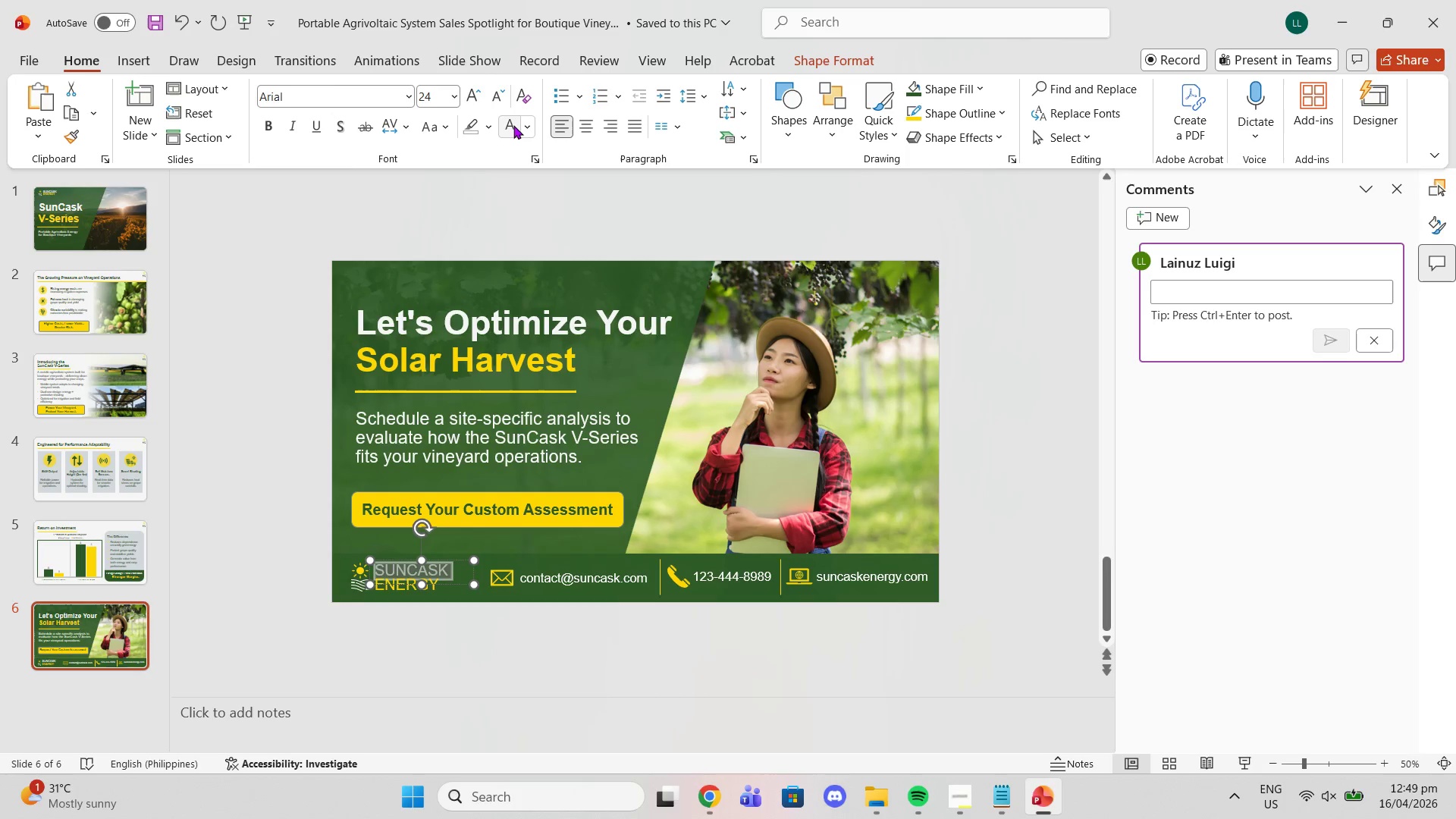 
left_click([513, 125])
 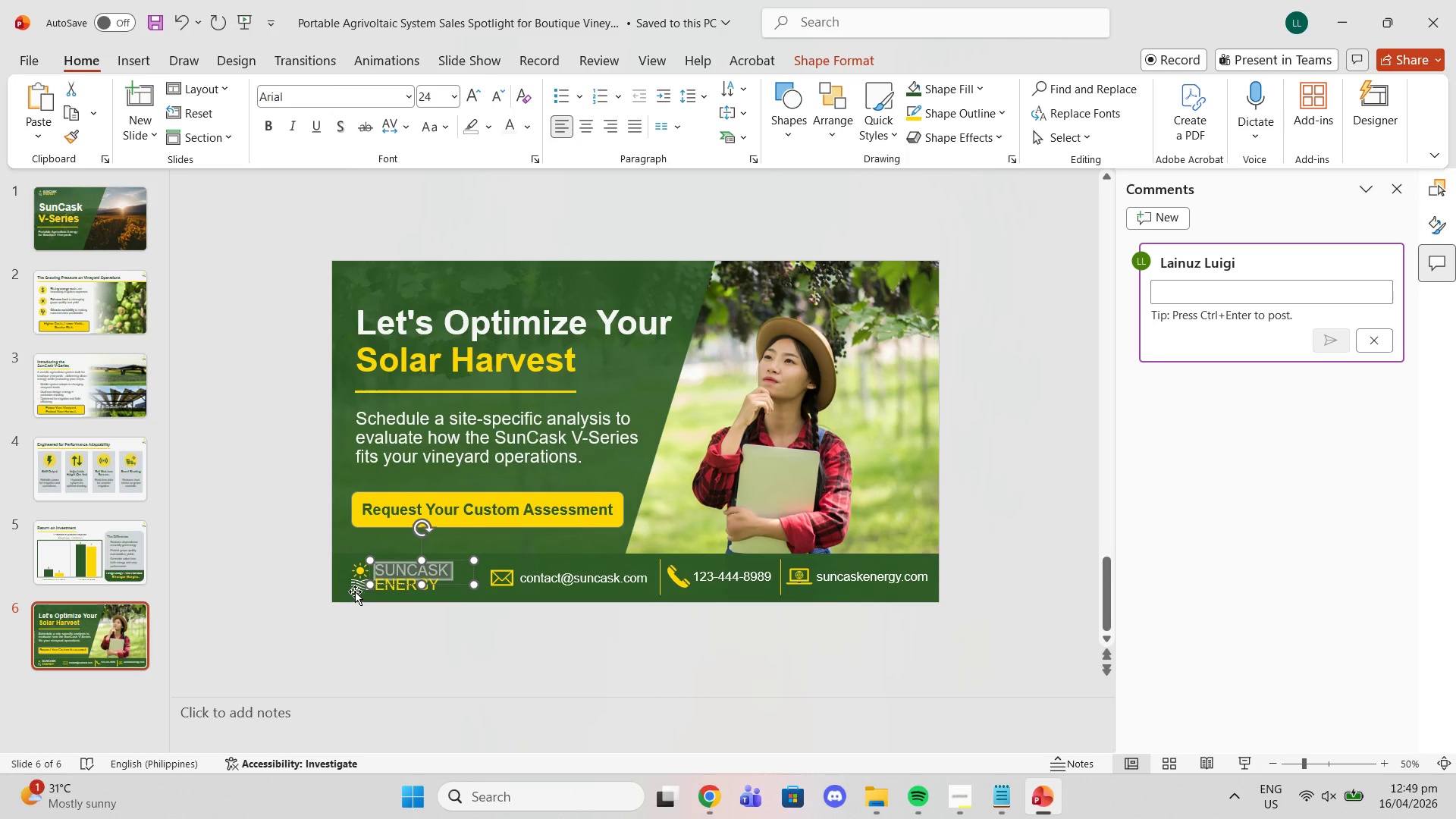 
left_click([351, 584])
 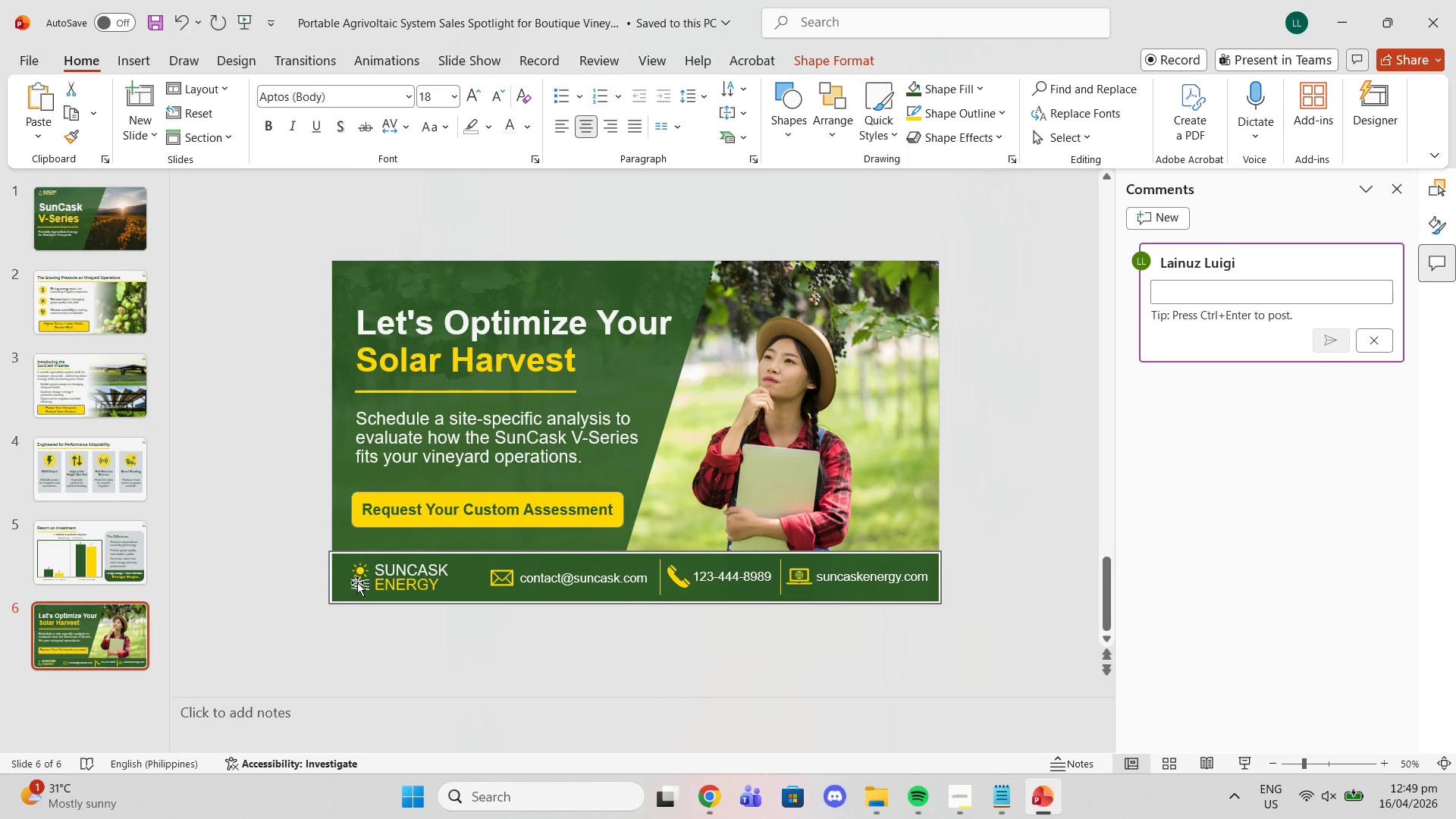 
left_click([357, 582])
 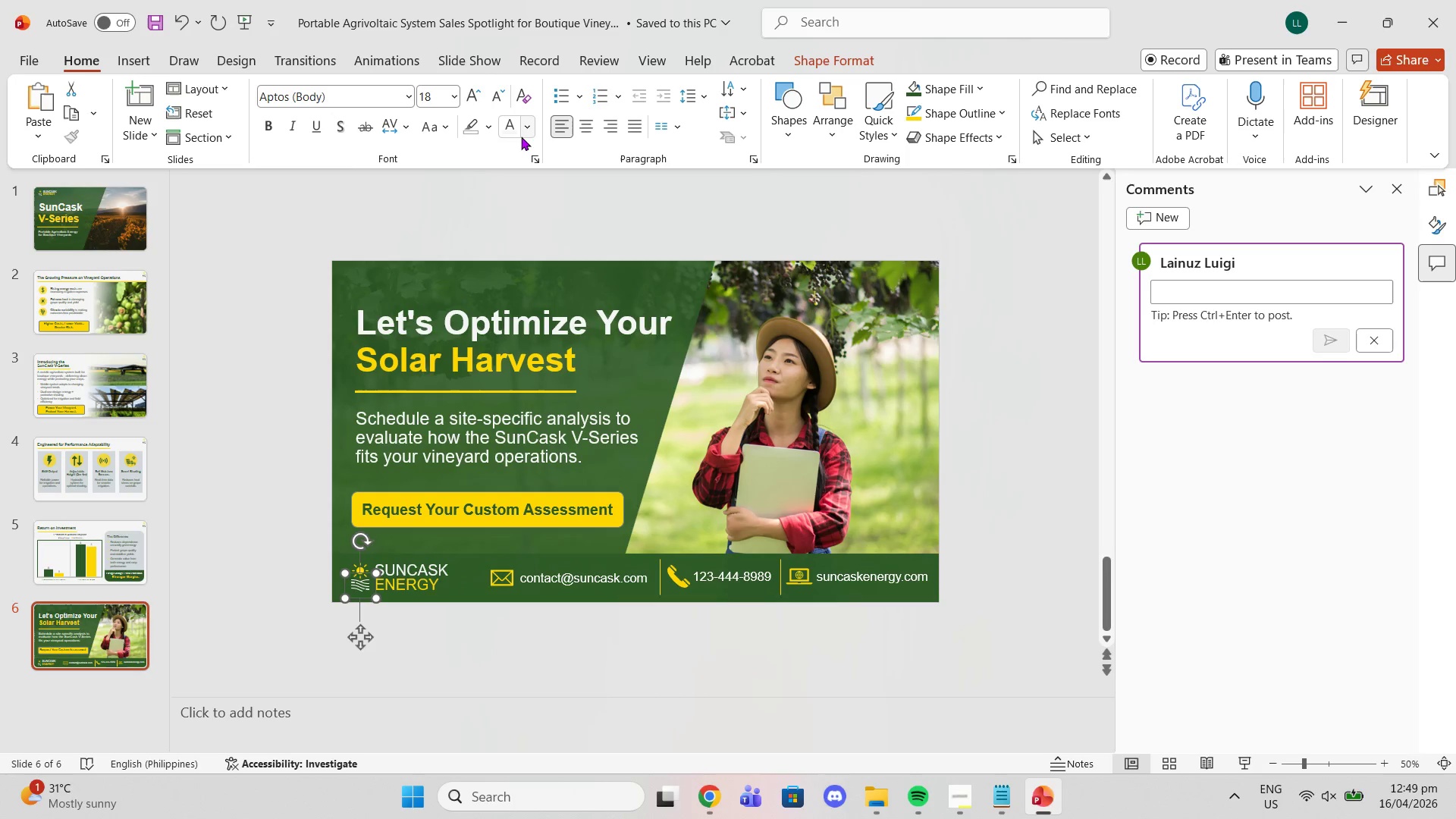 
left_click([515, 130])
 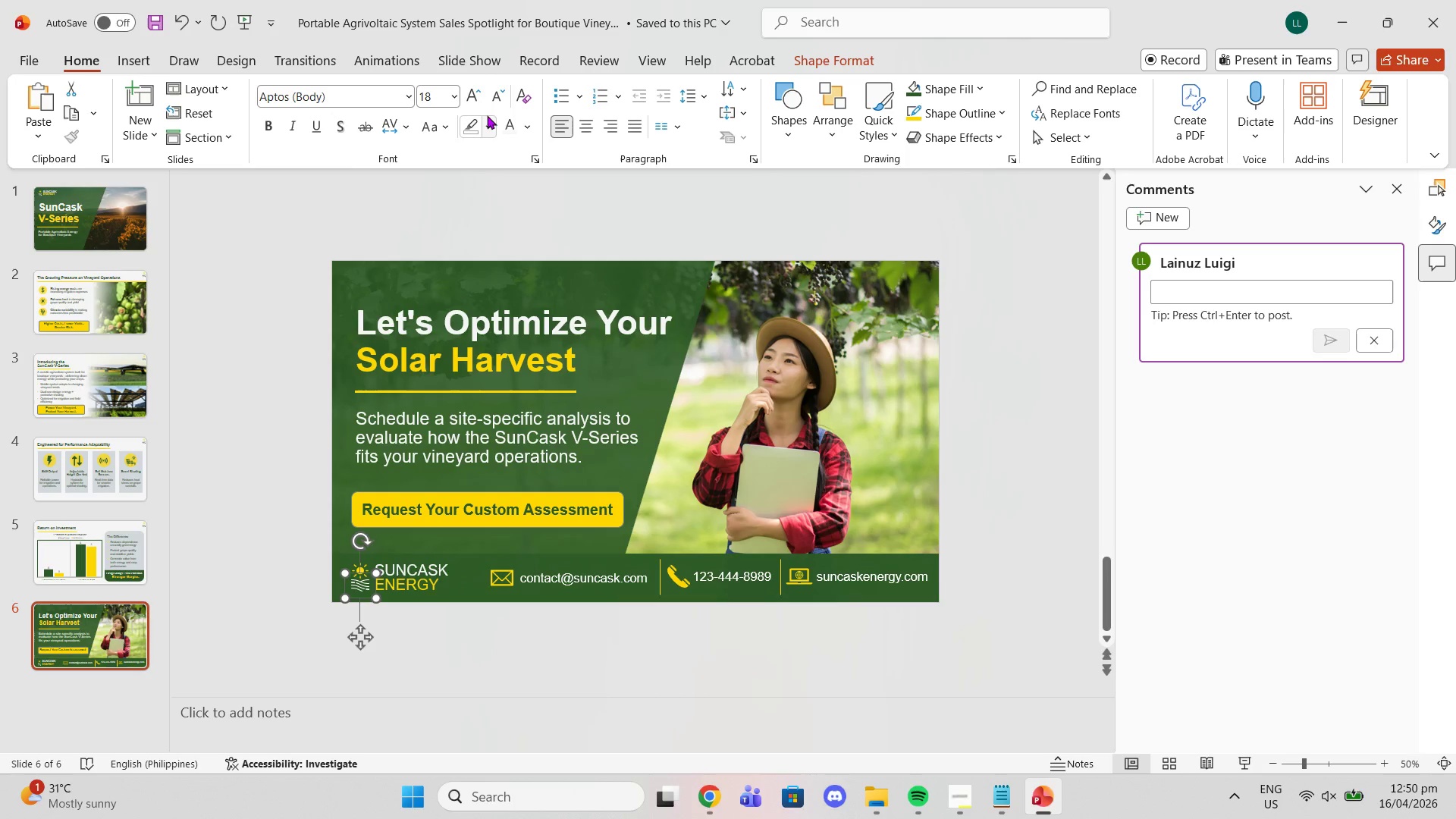 
left_click([518, 131])
 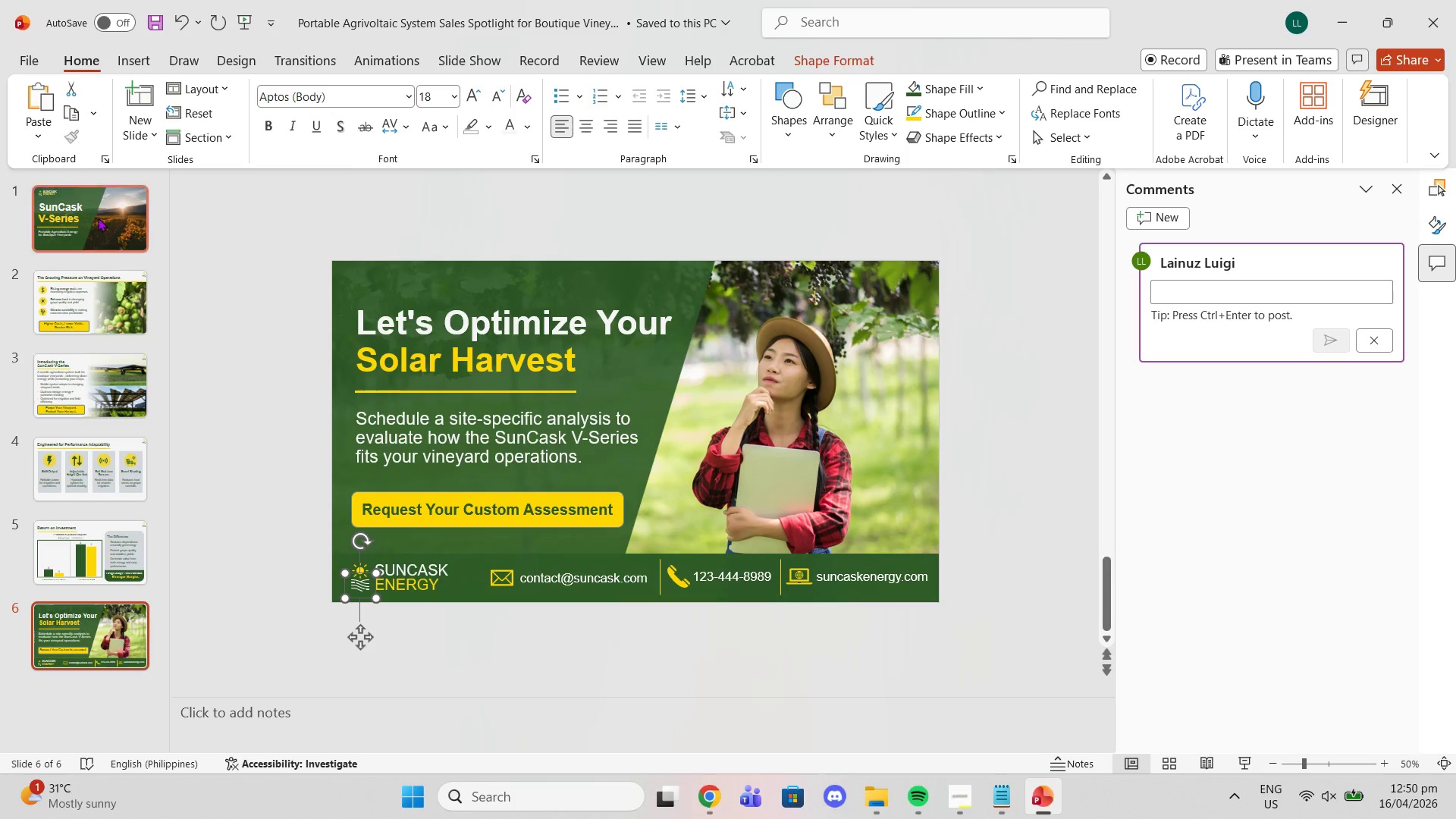 
left_click([98, 218])
 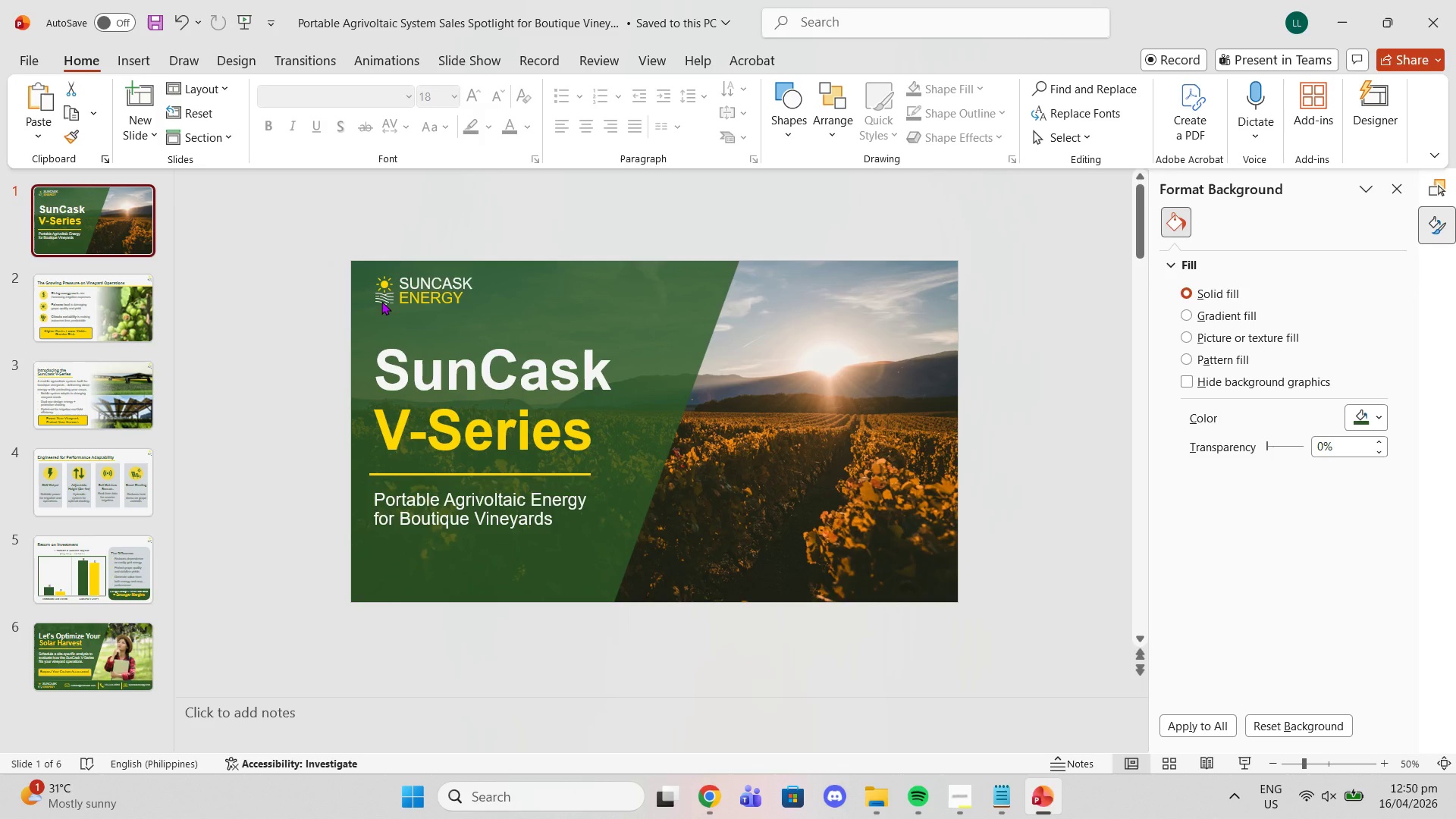 
left_click([381, 301])
 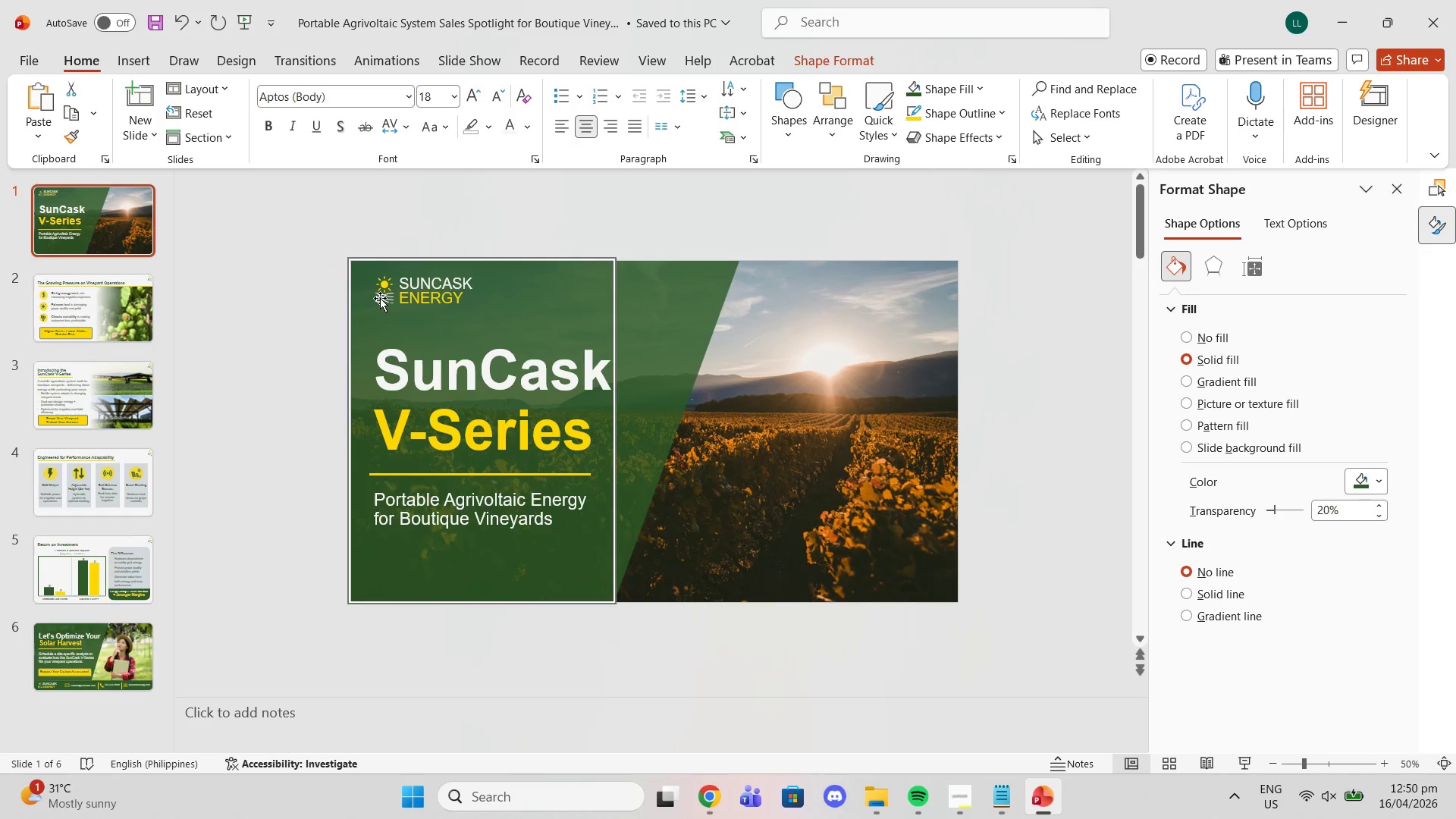 
left_click([380, 298])
 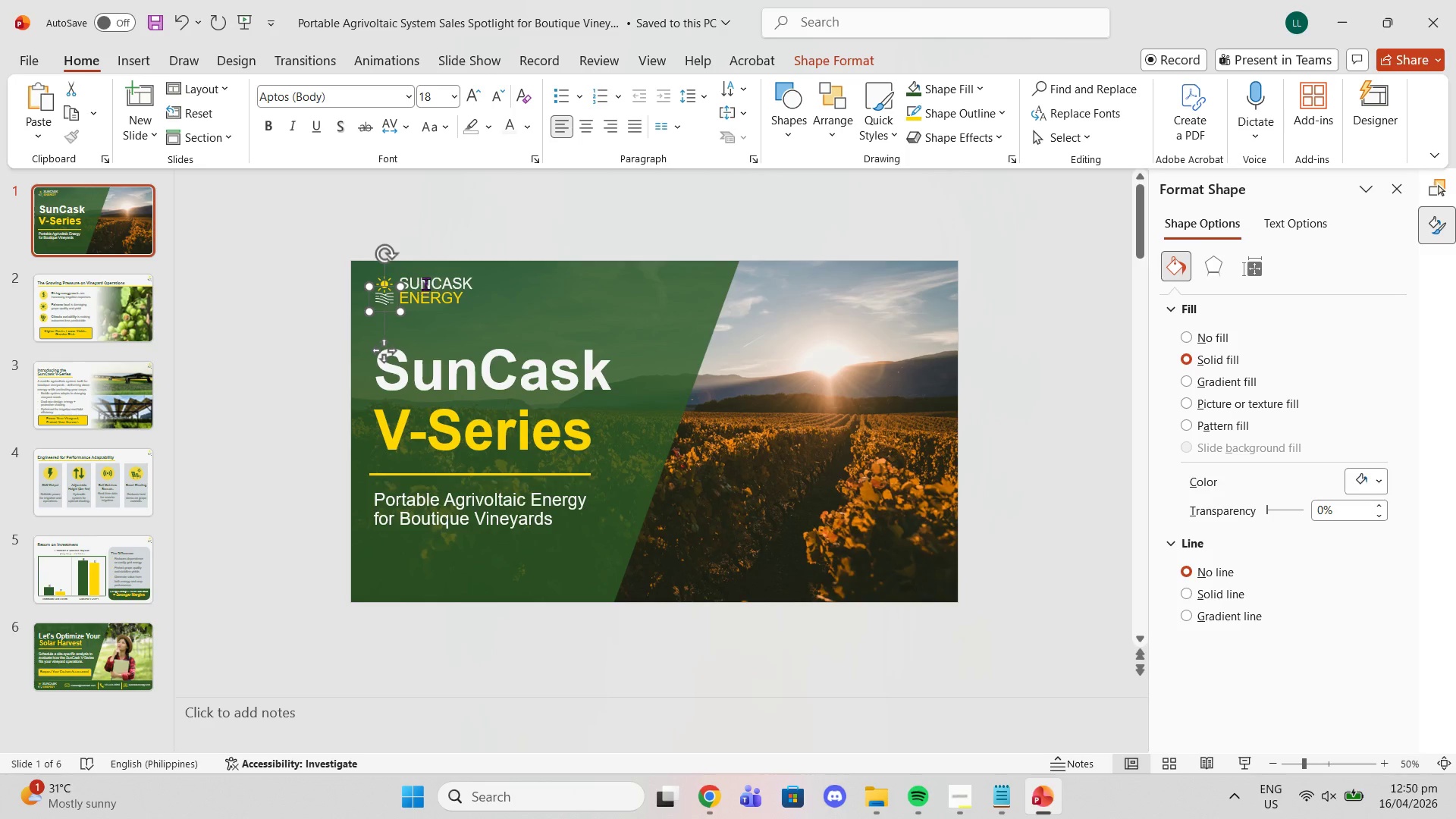 
left_click([430, 280])
 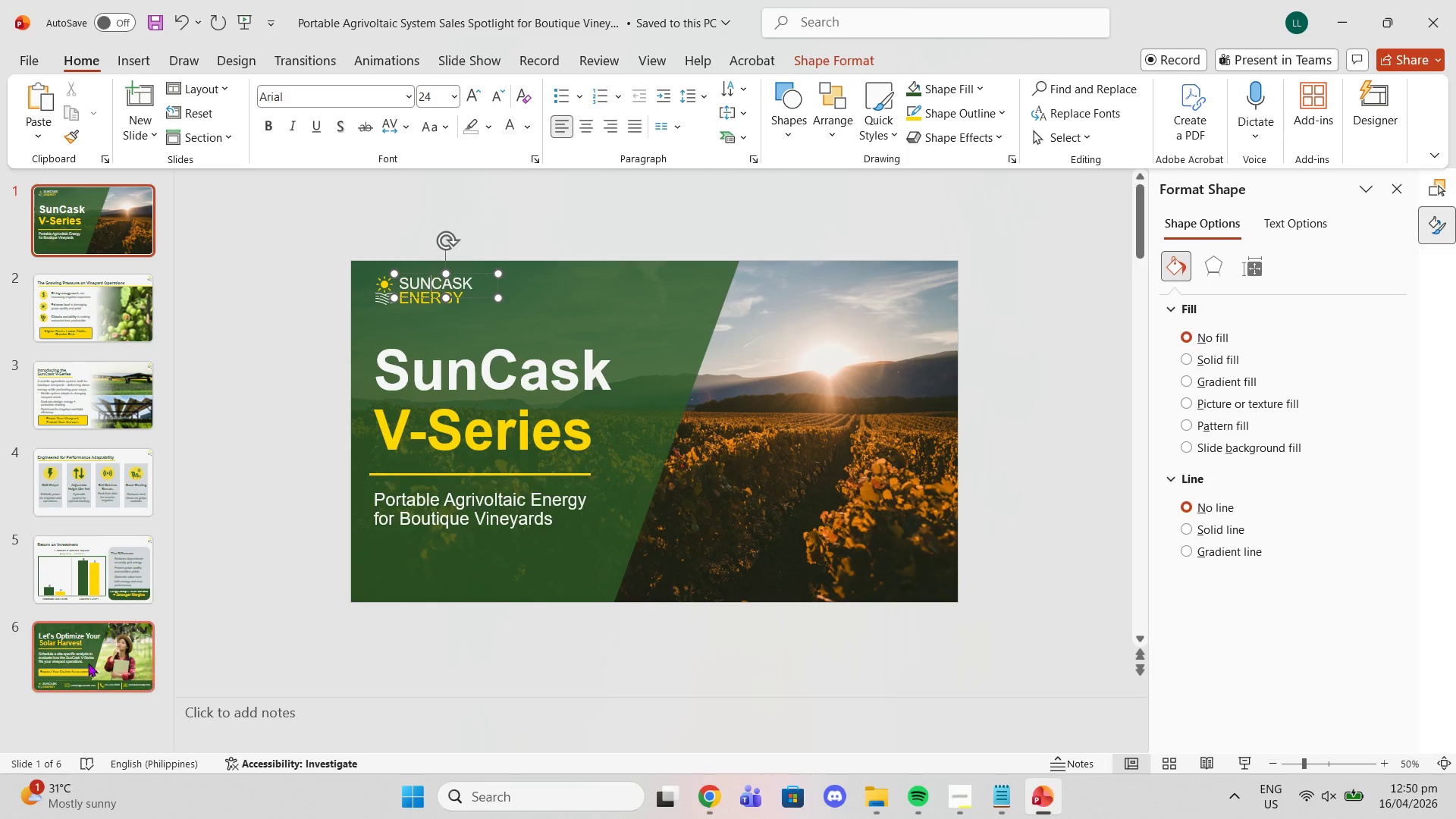 
left_click([88, 671])
 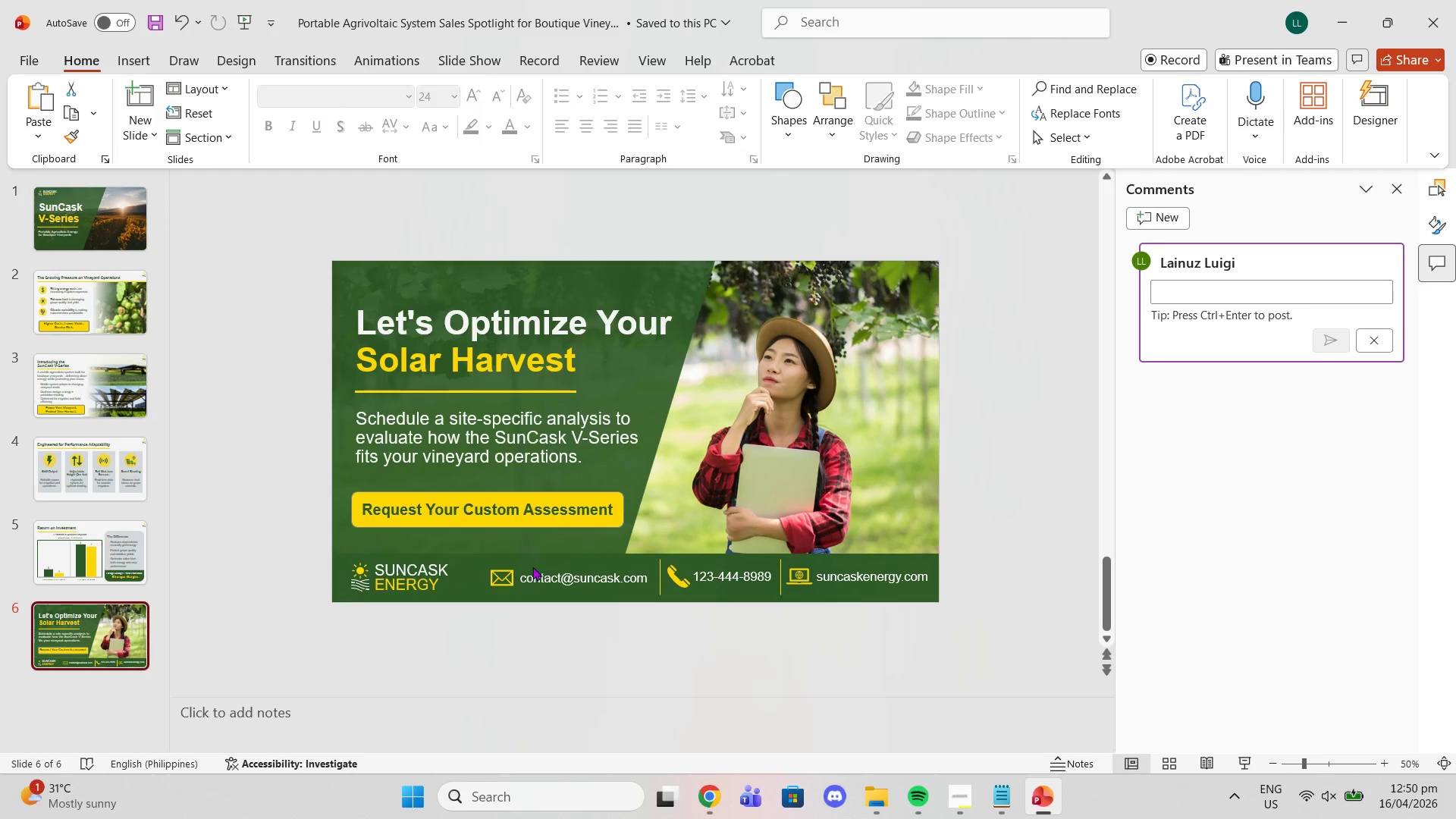 
left_click_drag(start_coordinate=[521, 580], to_coordinate=[659, 571])
 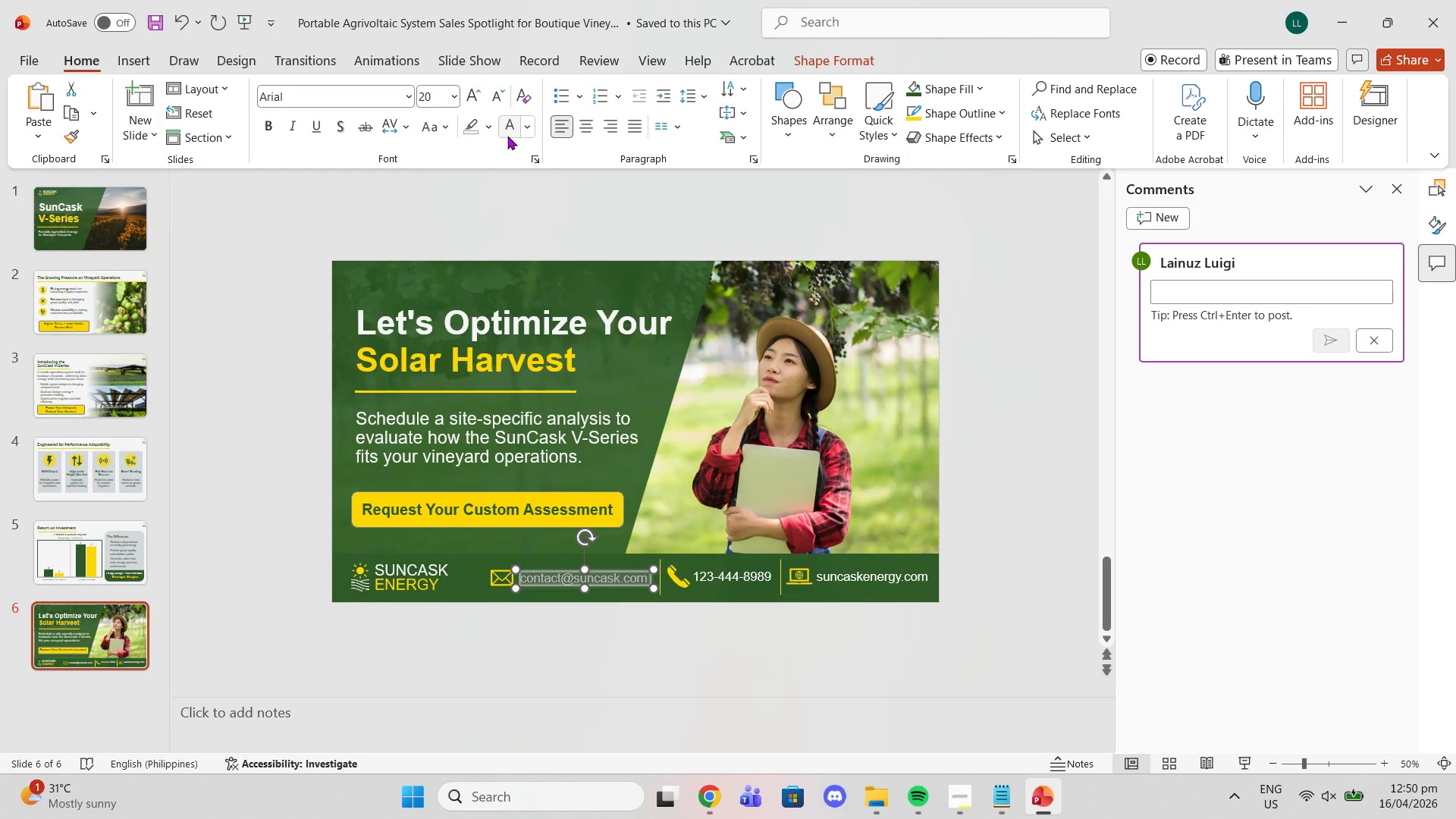 
left_click([507, 127])
 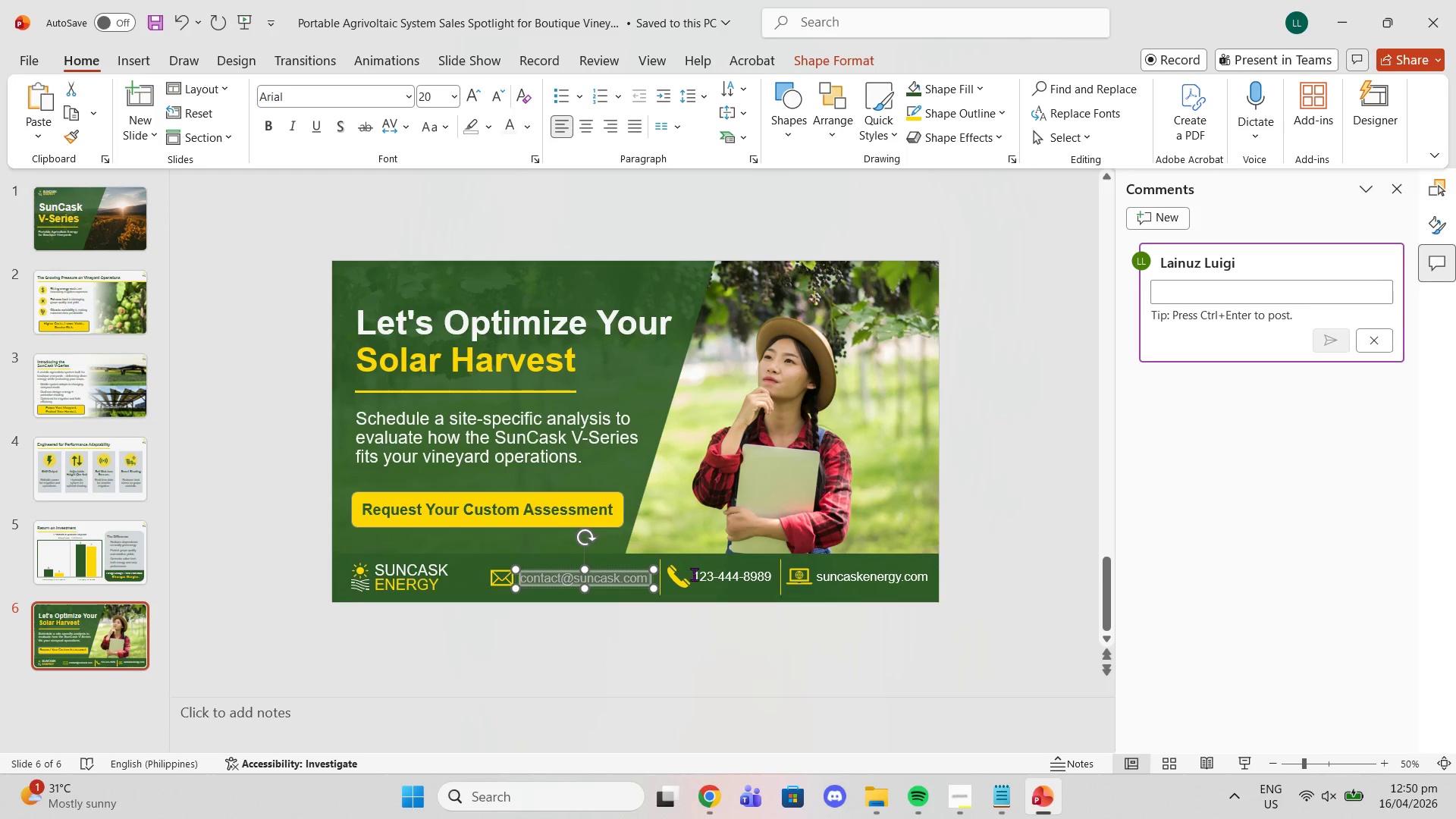 
left_click_drag(start_coordinate=[694, 574], to_coordinate=[777, 573])
 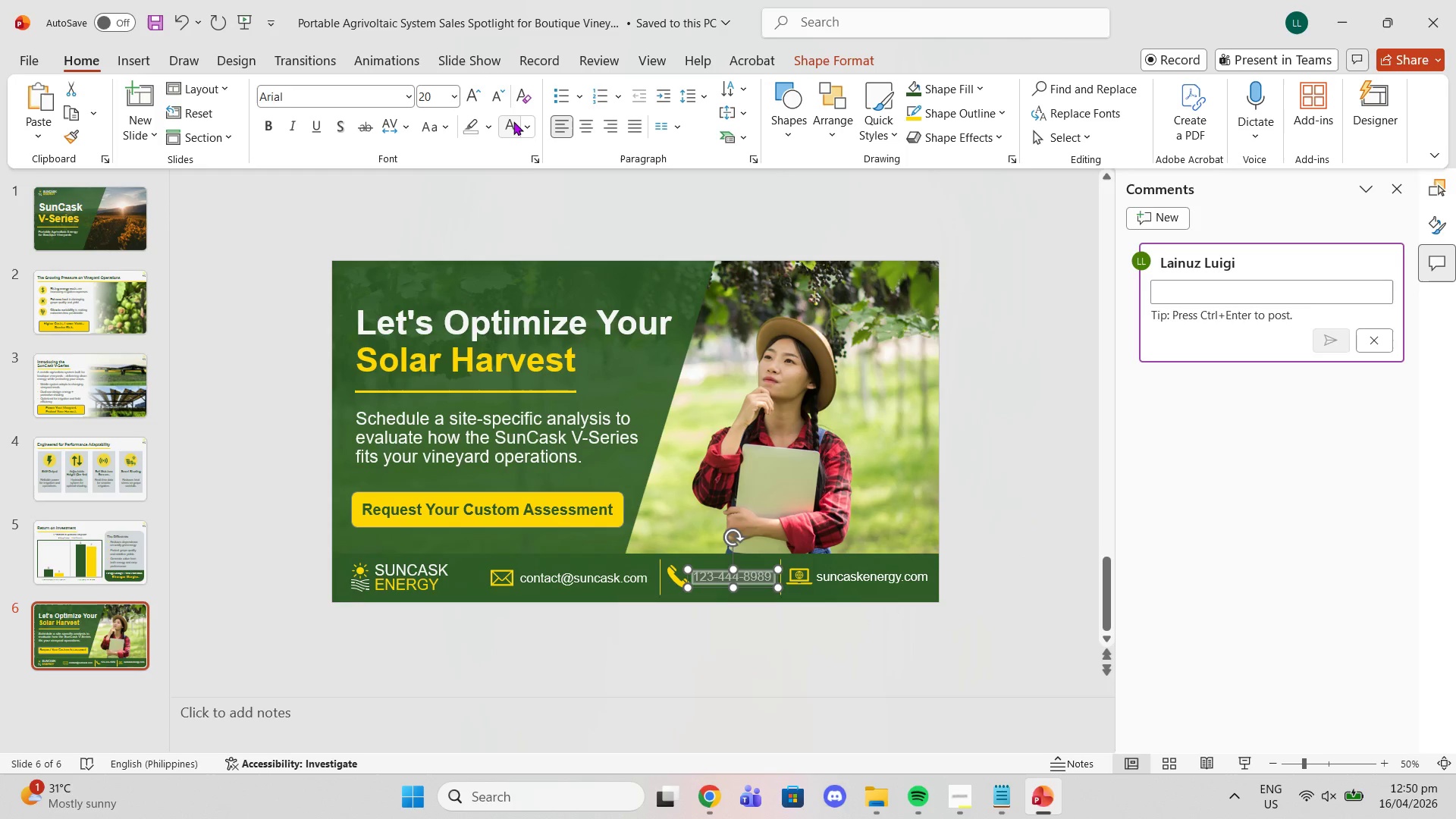 
left_click([513, 121])
 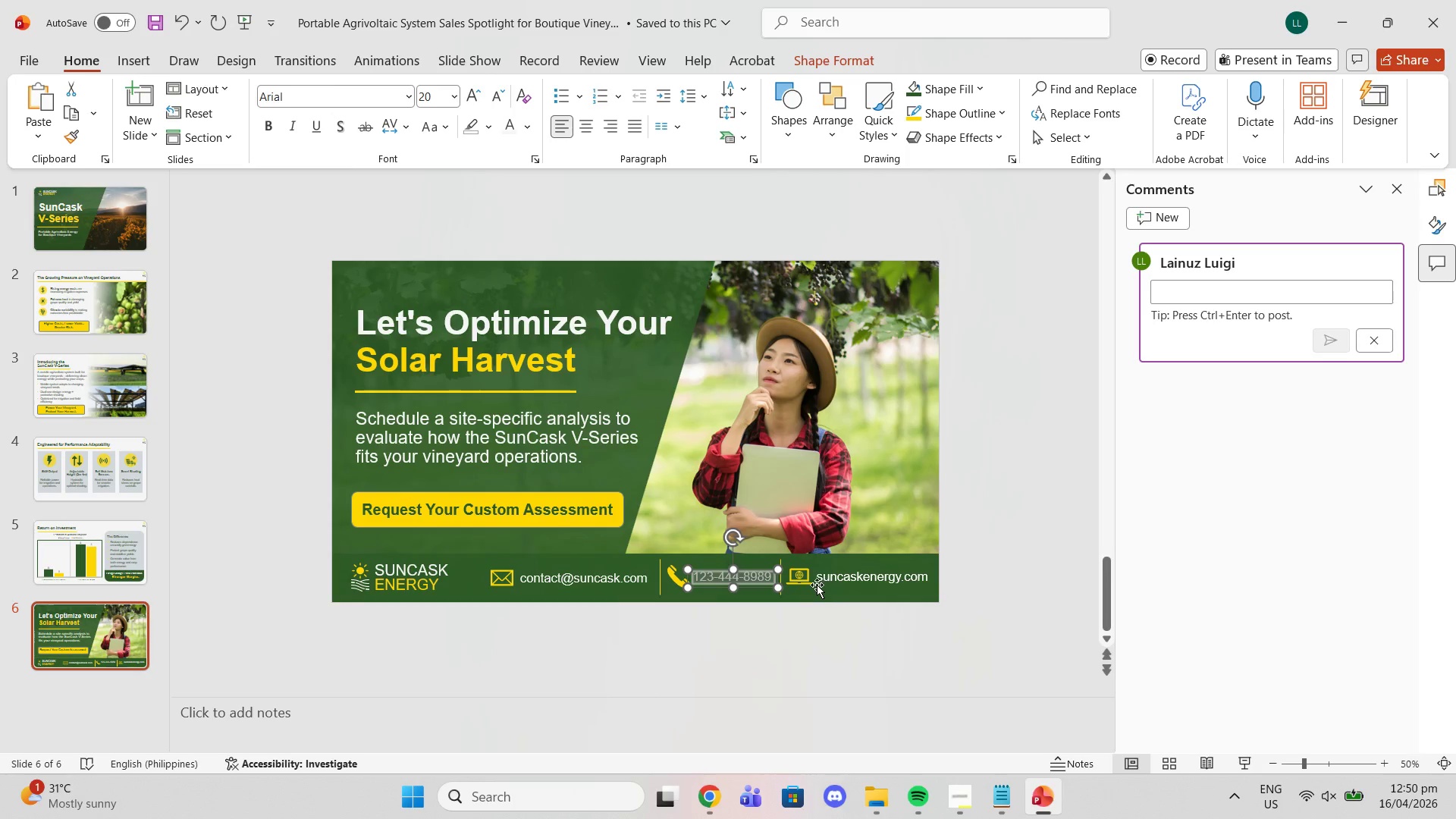 
left_click([820, 579])
 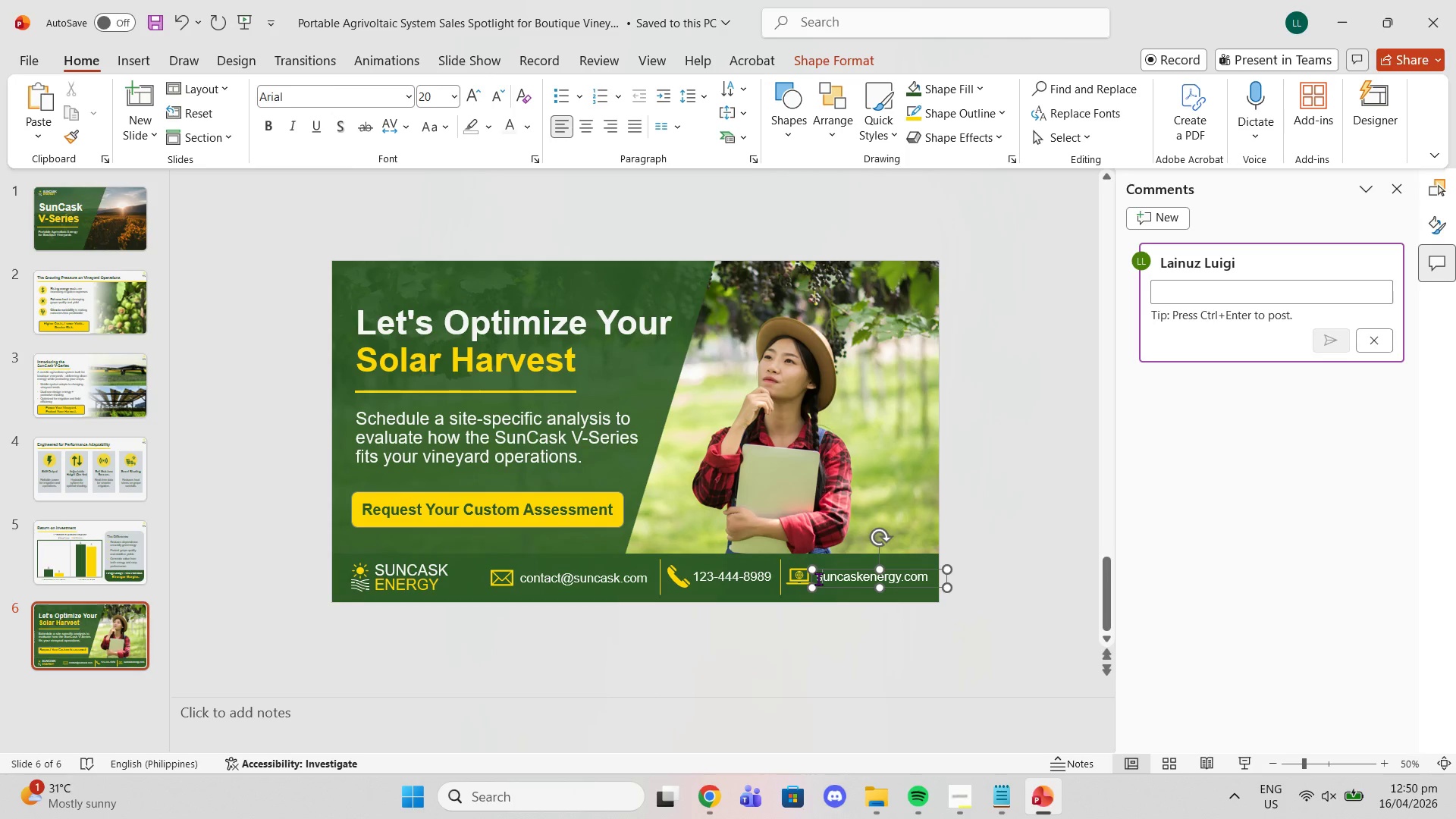 
left_click_drag(start_coordinate=[817, 579], to_coordinate=[925, 564])
 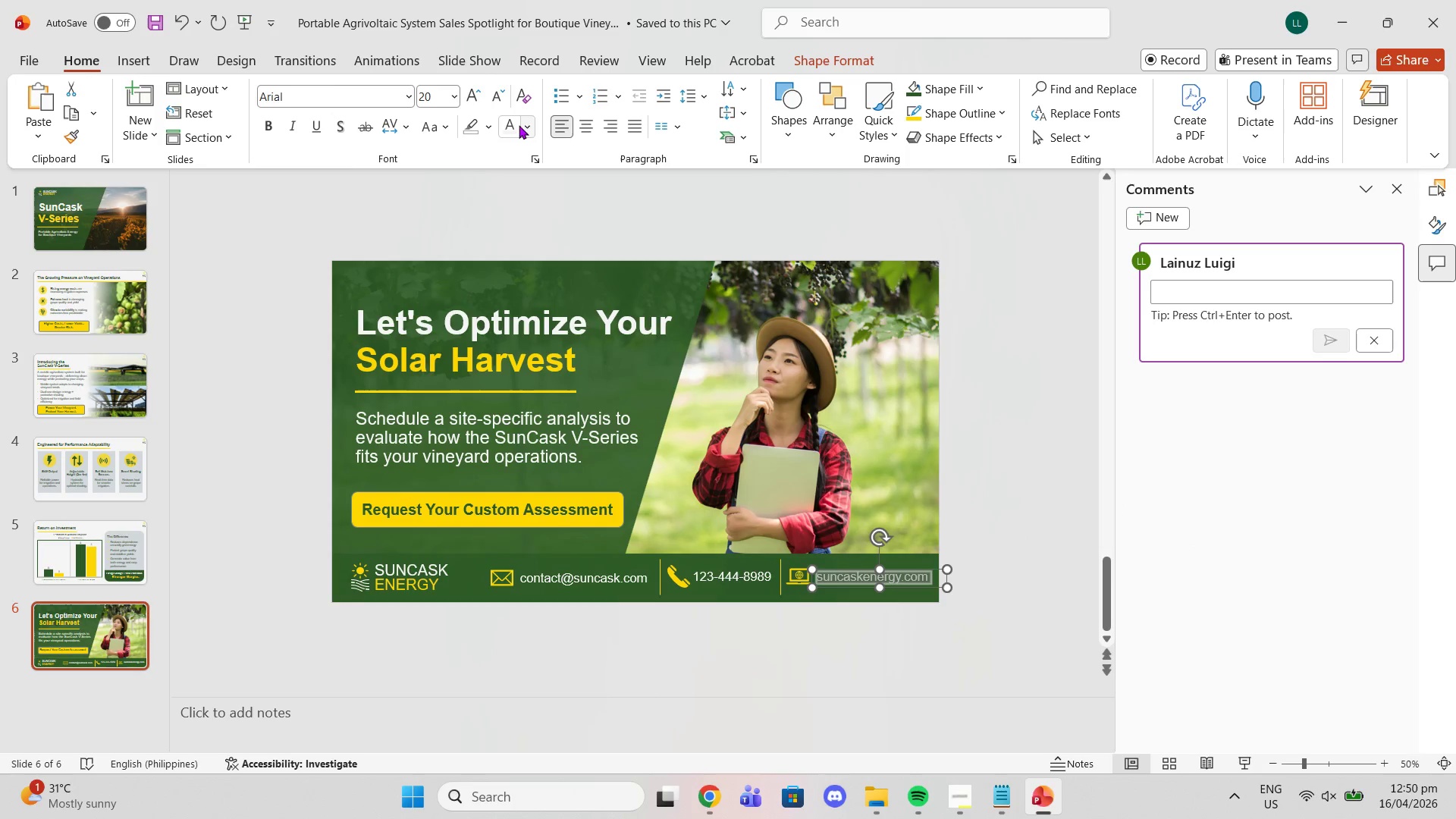 
left_click([510, 123])
 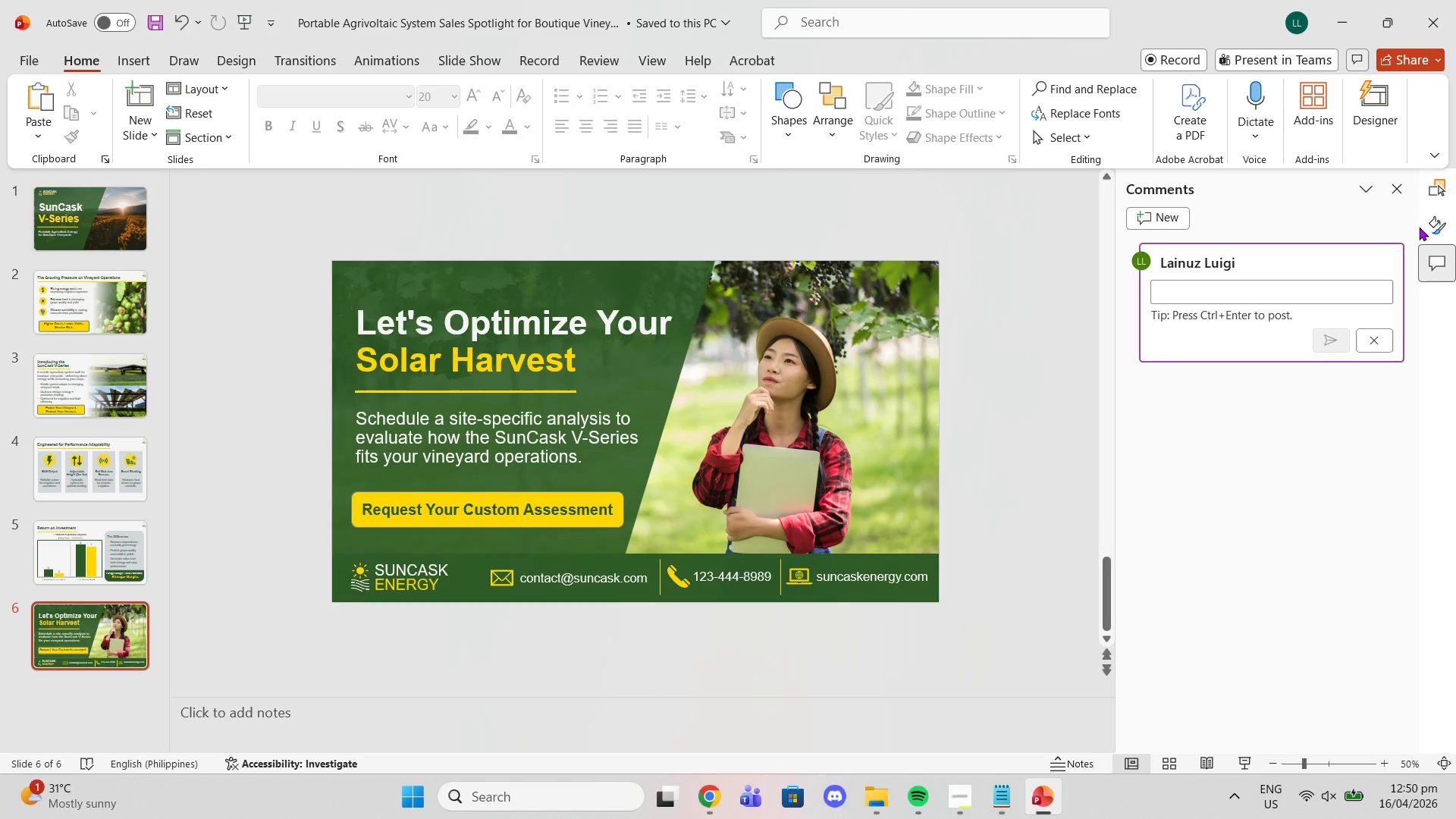 
left_click([1393, 185])
 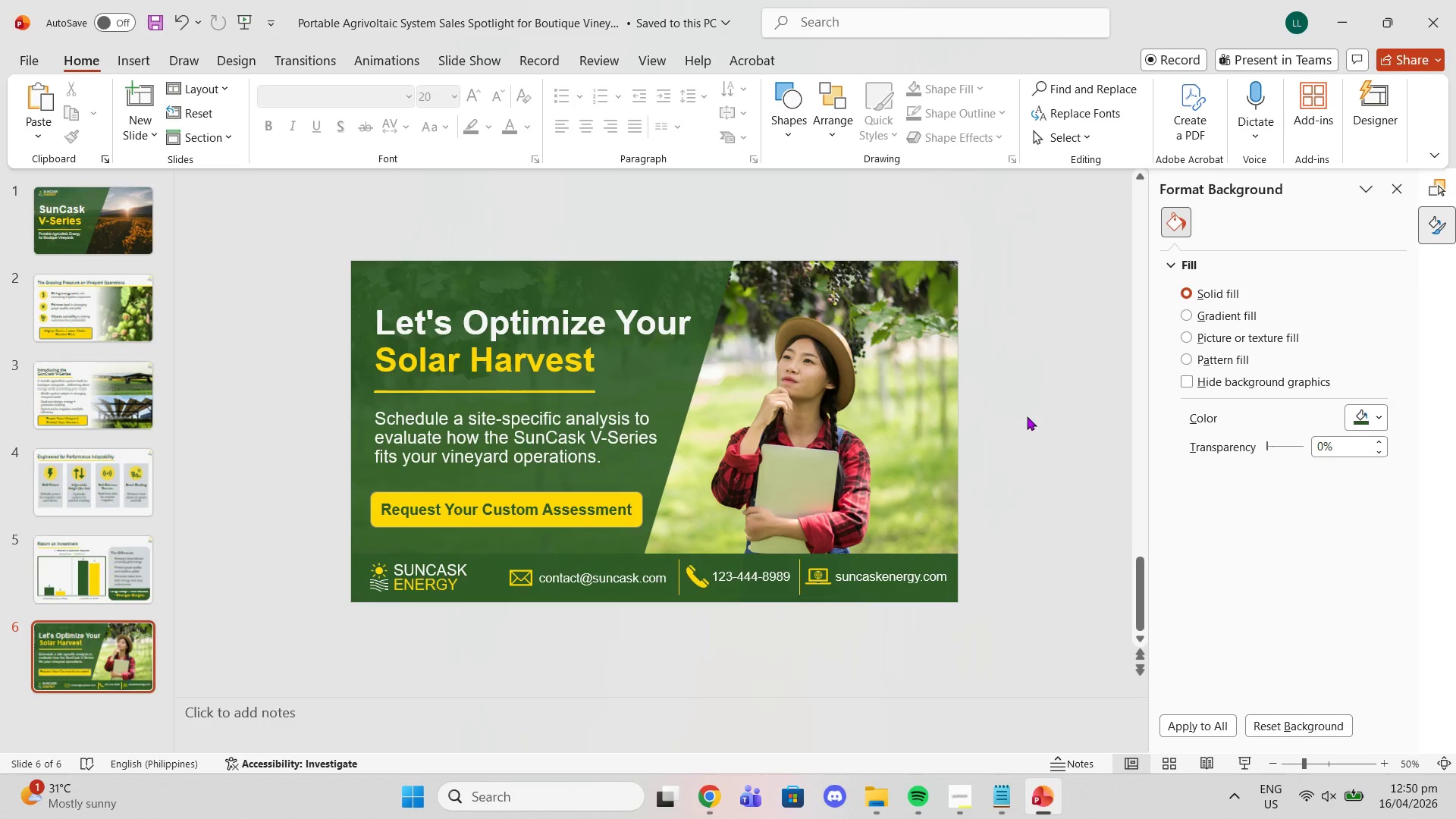 
scroll: coordinate [1097, 381], scroll_direction: up, amount: 5.0
 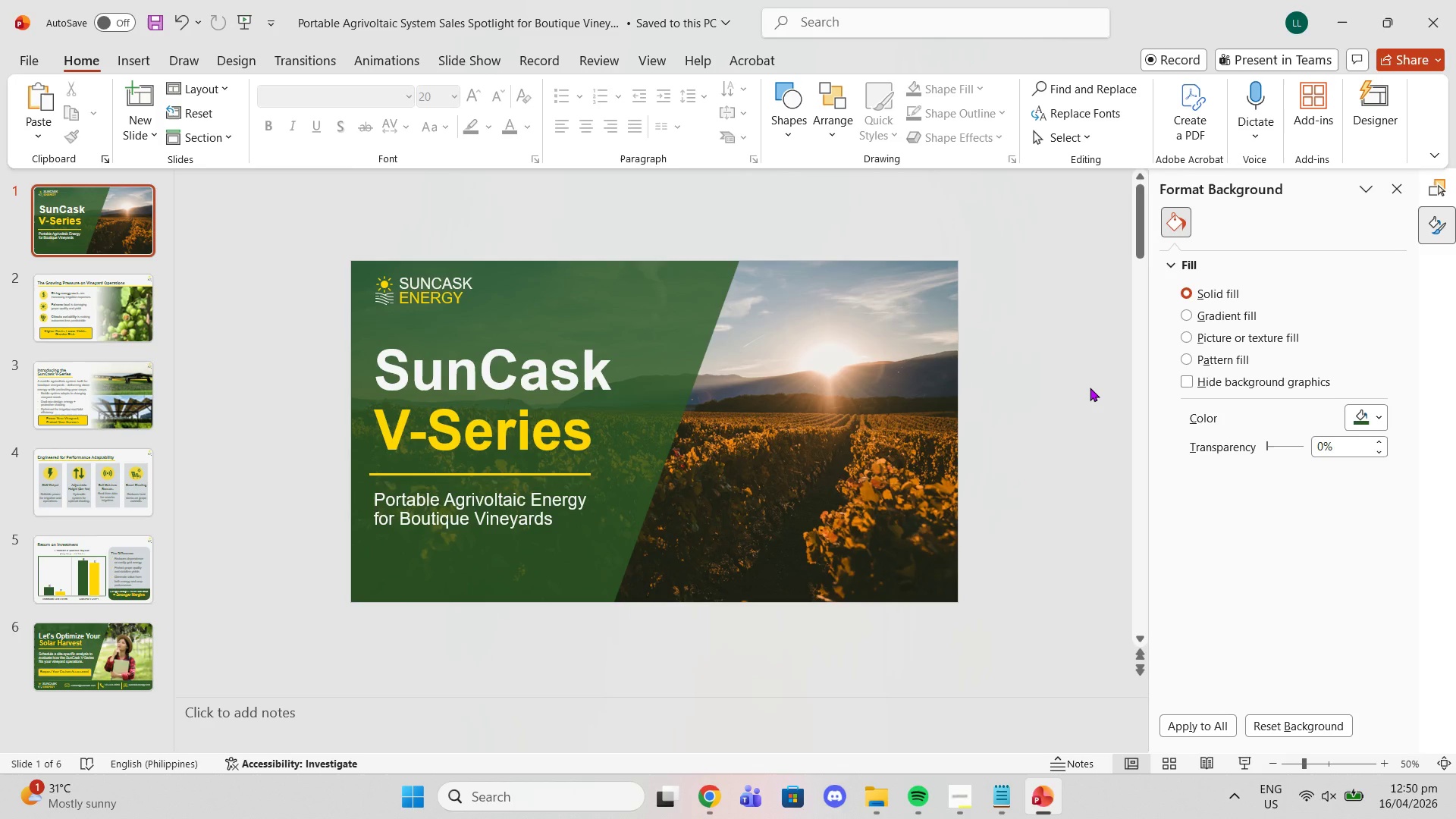 
key(Control+S)
 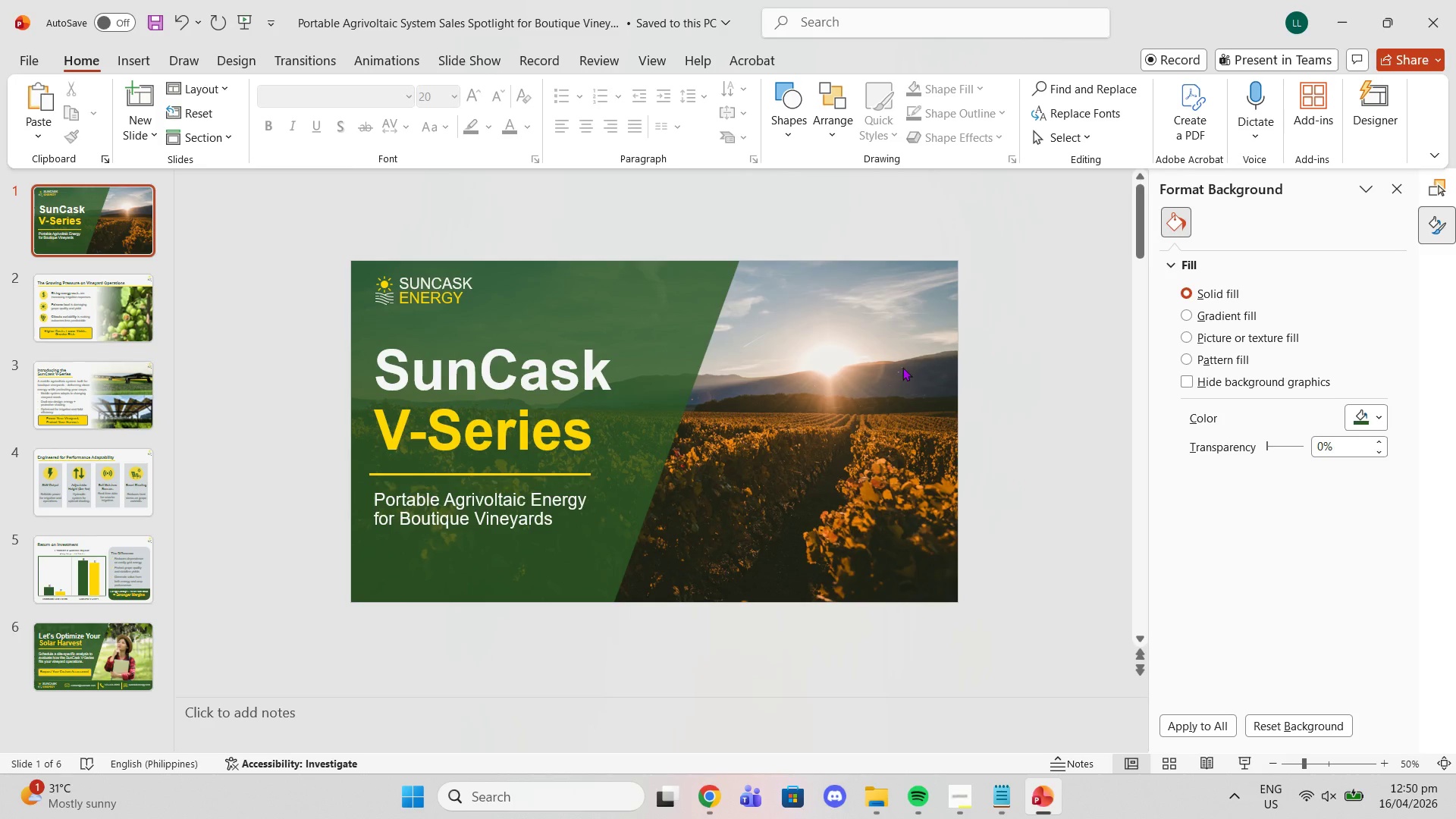 
left_click([675, 325])
 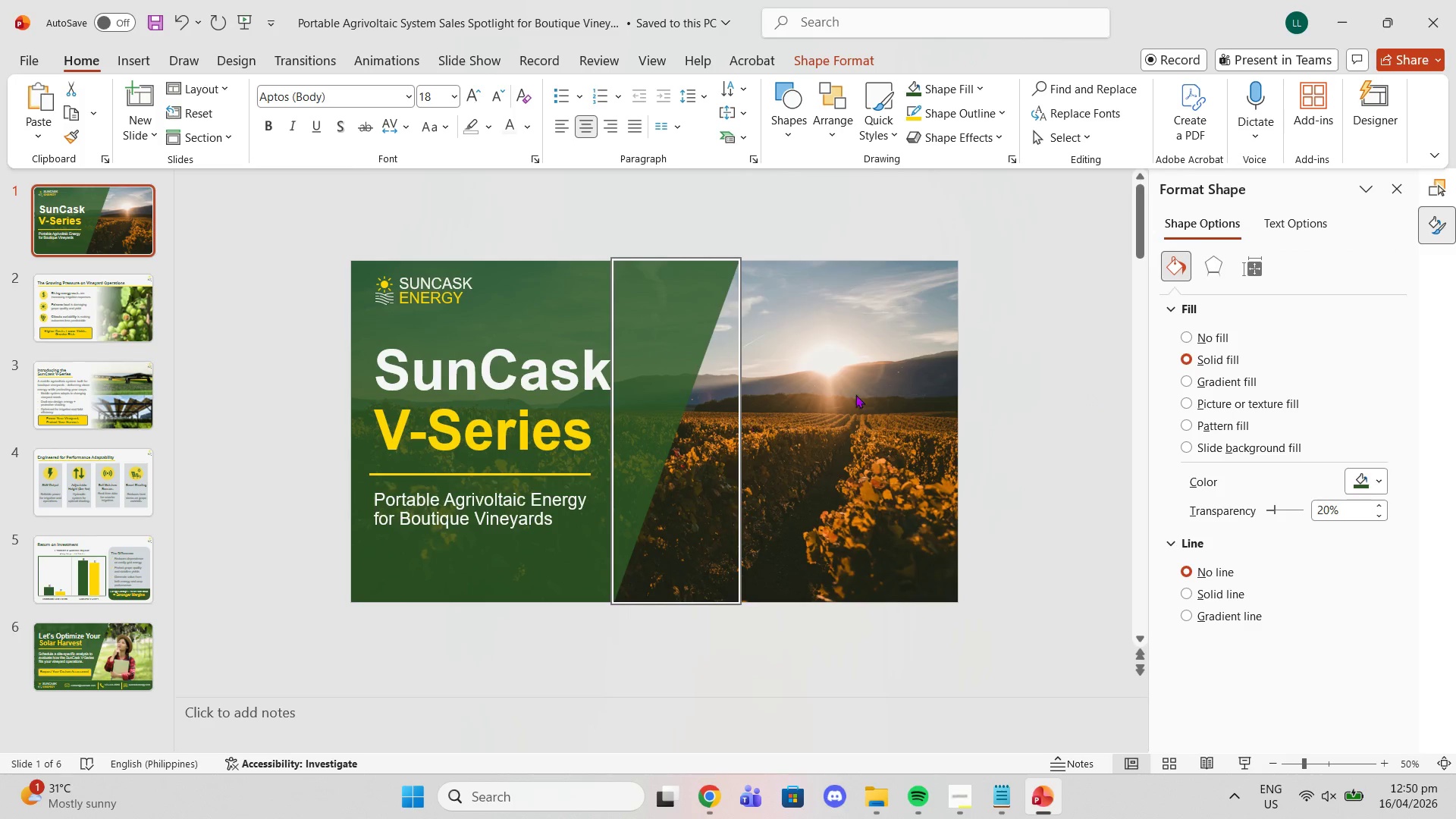 
left_click([580, 310])
 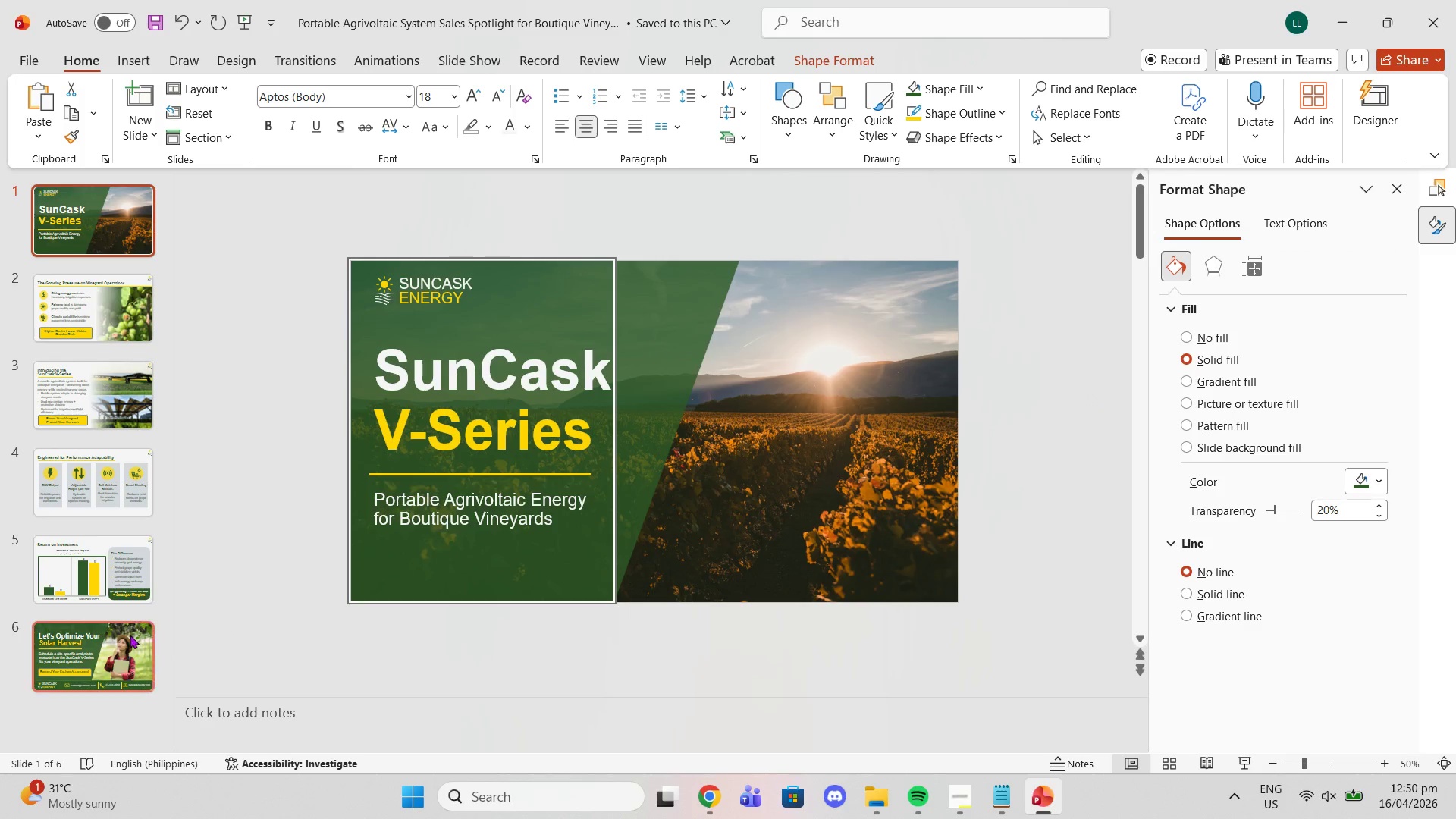 
left_click([122, 635])
 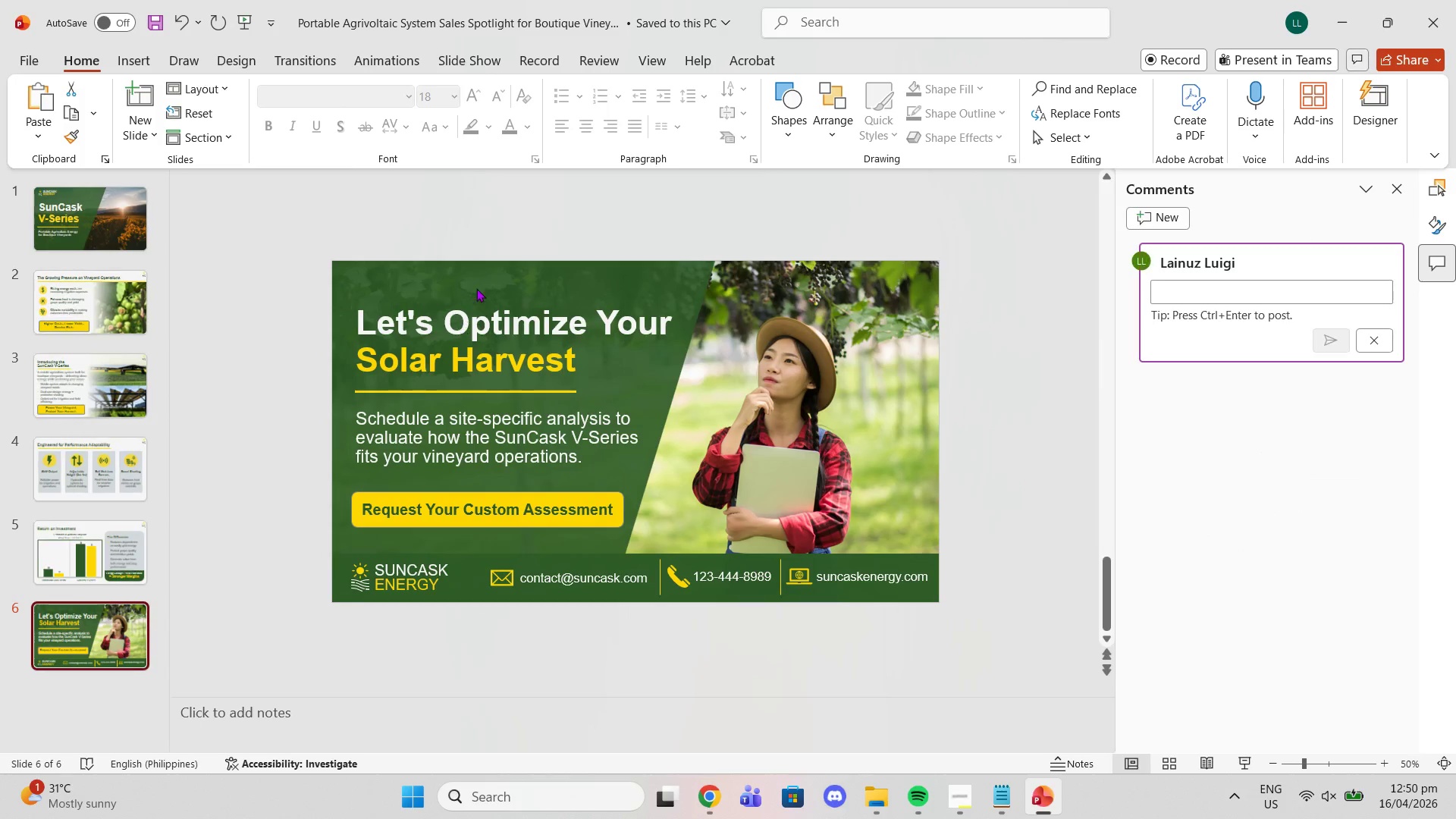 
left_click([480, 282])
 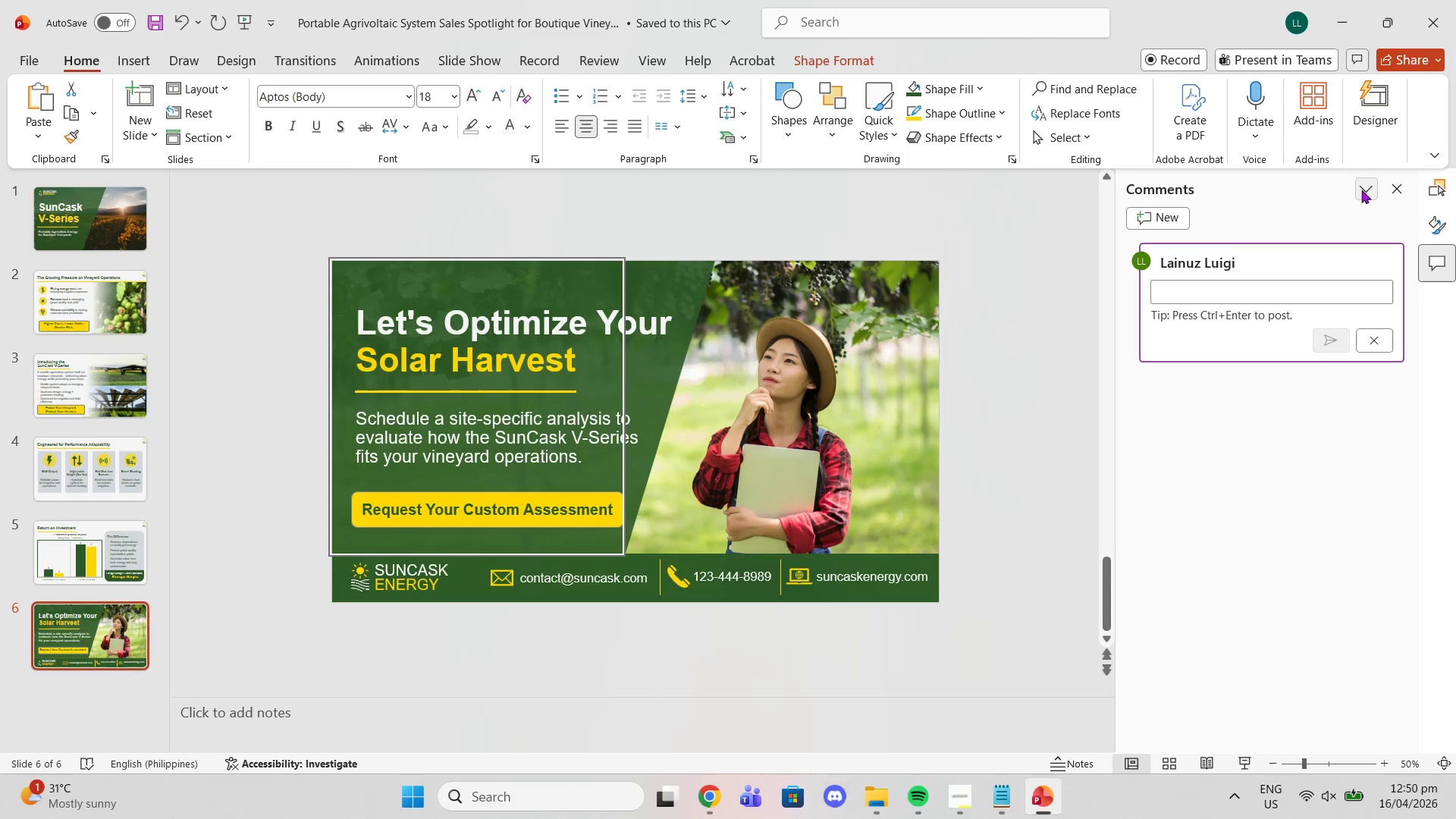 
left_click([1383, 185])
 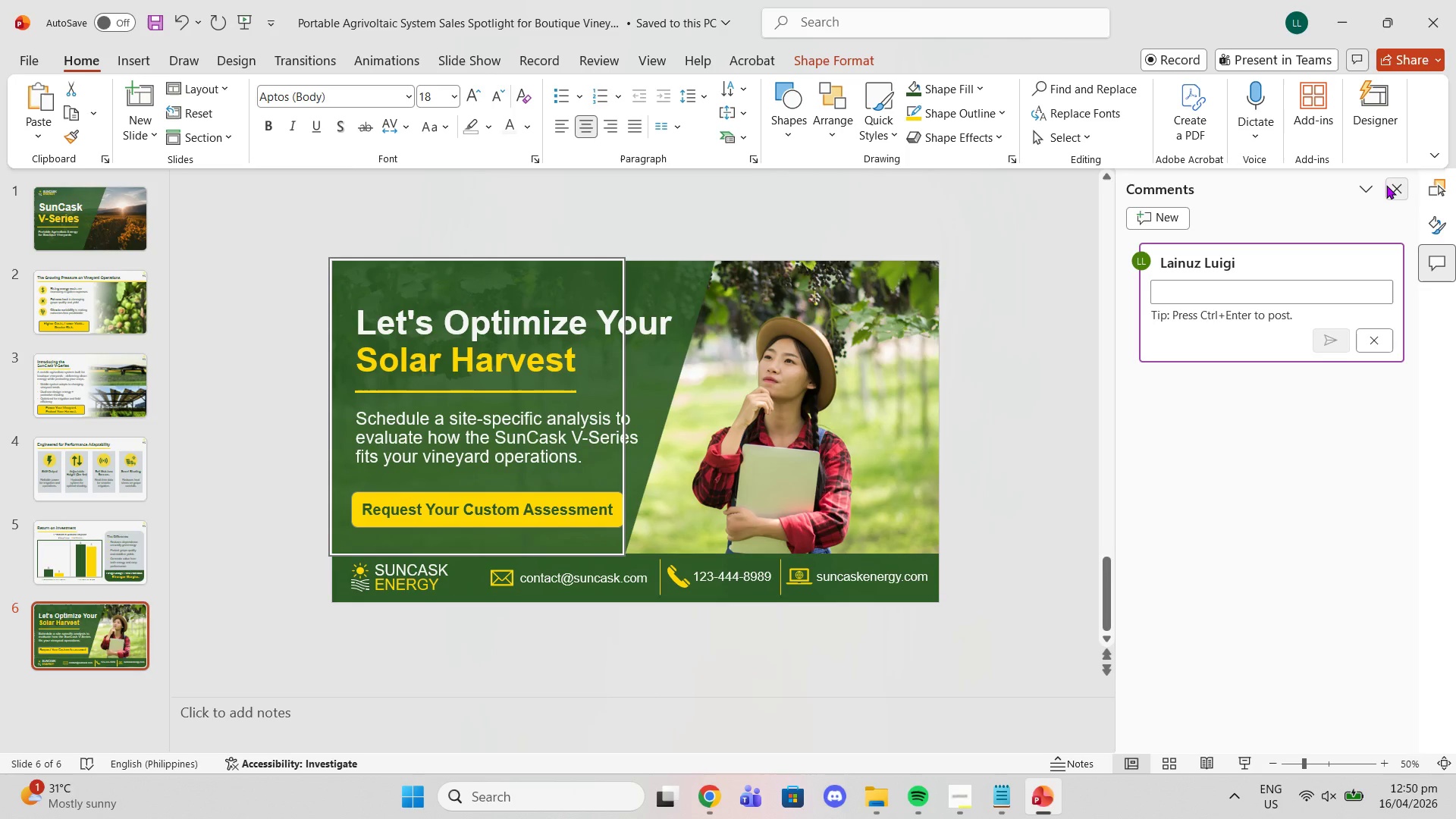 
left_click([1386, 185])
 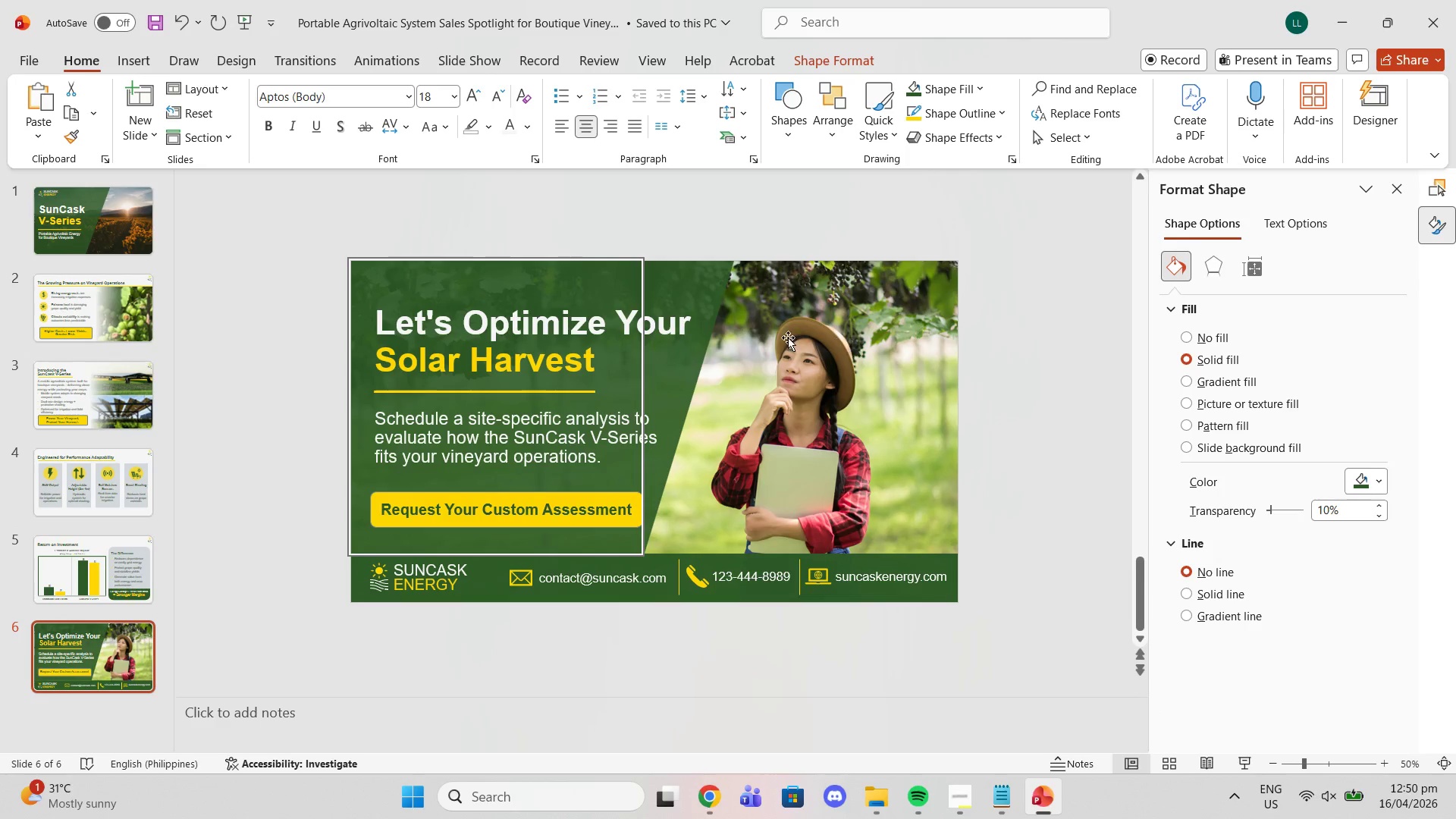 
left_click([708, 288])
 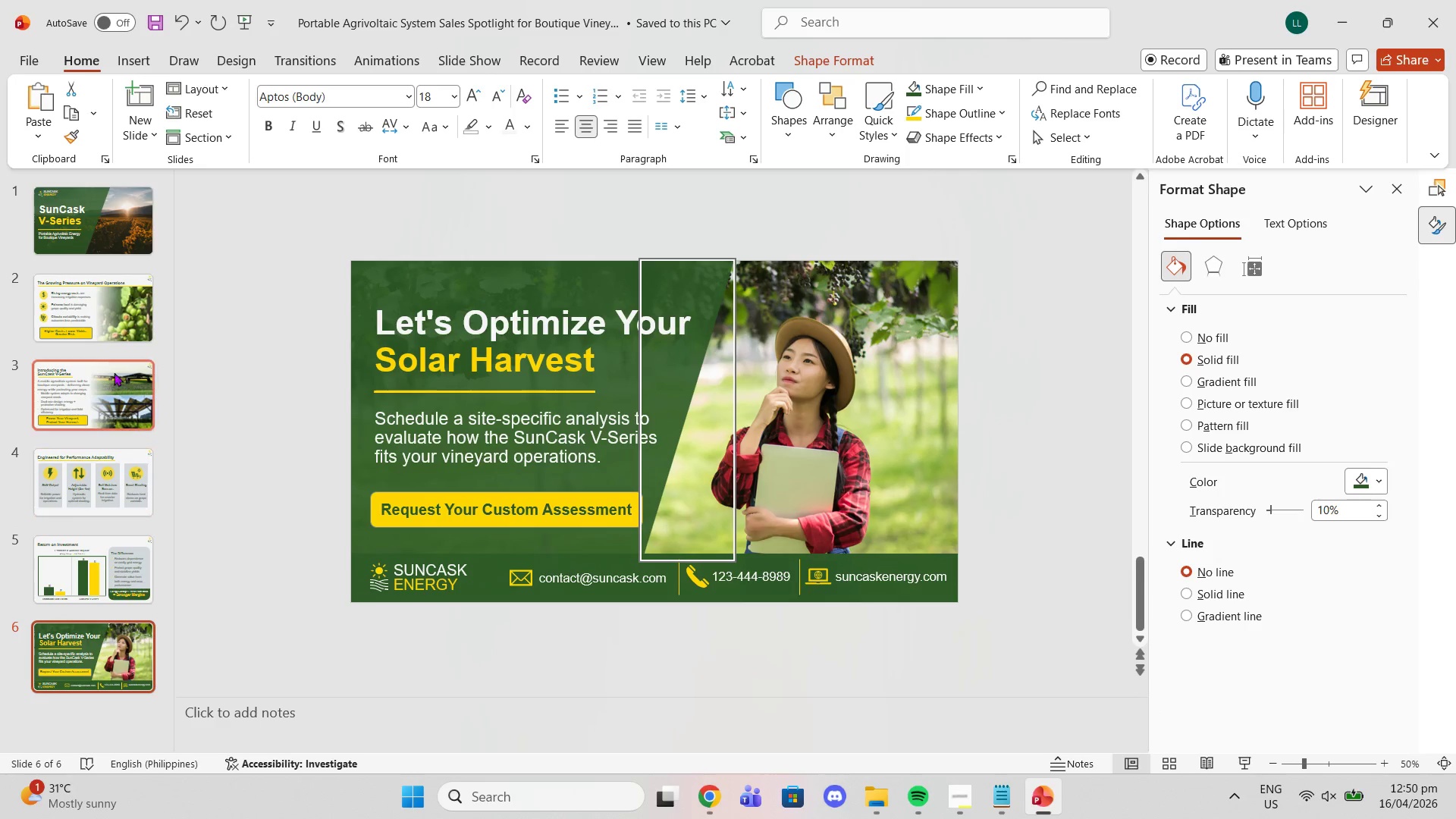 
left_click([94, 204])
 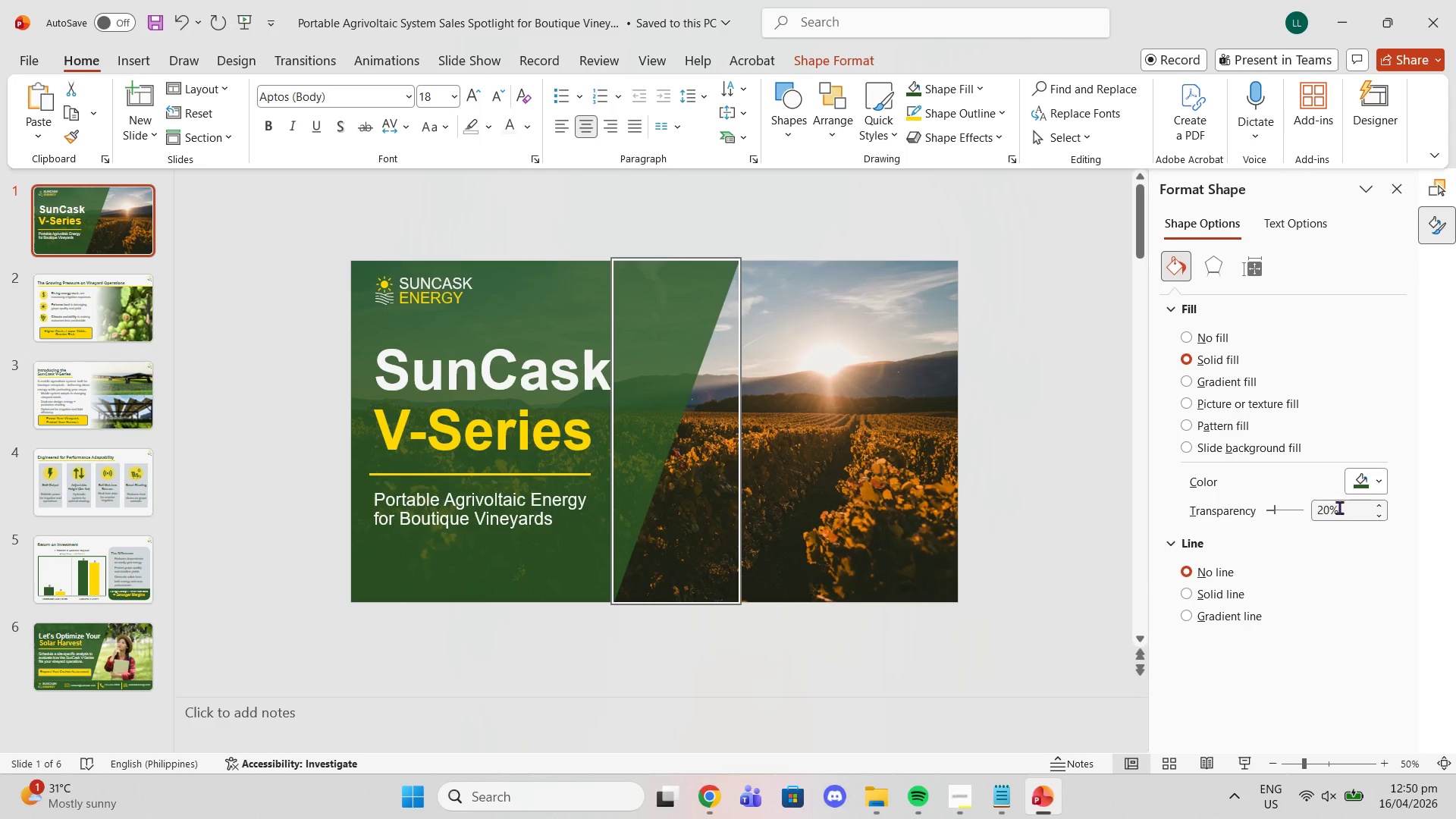 
double_click([1382, 517])
 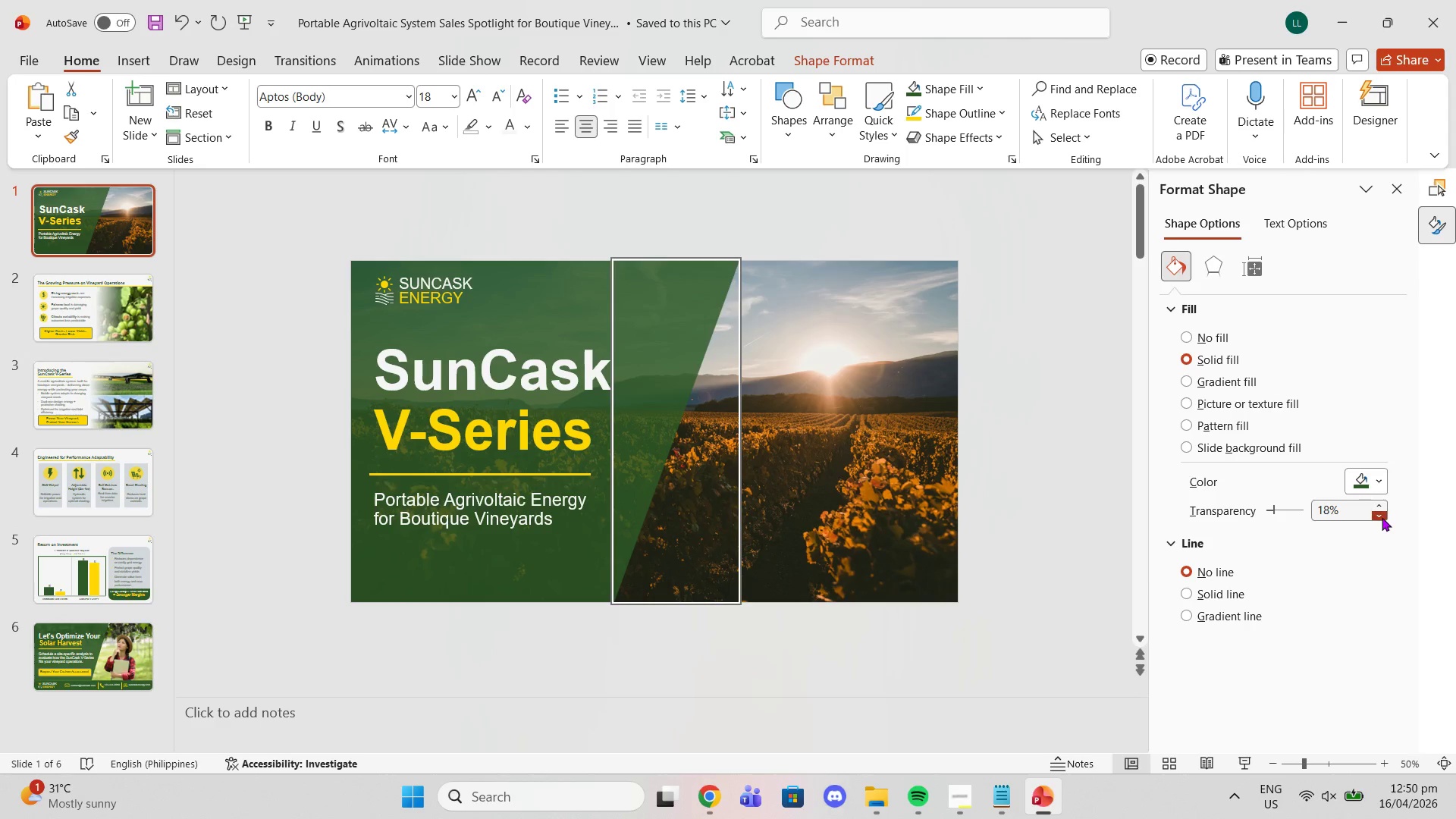 
triple_click([1382, 517])
 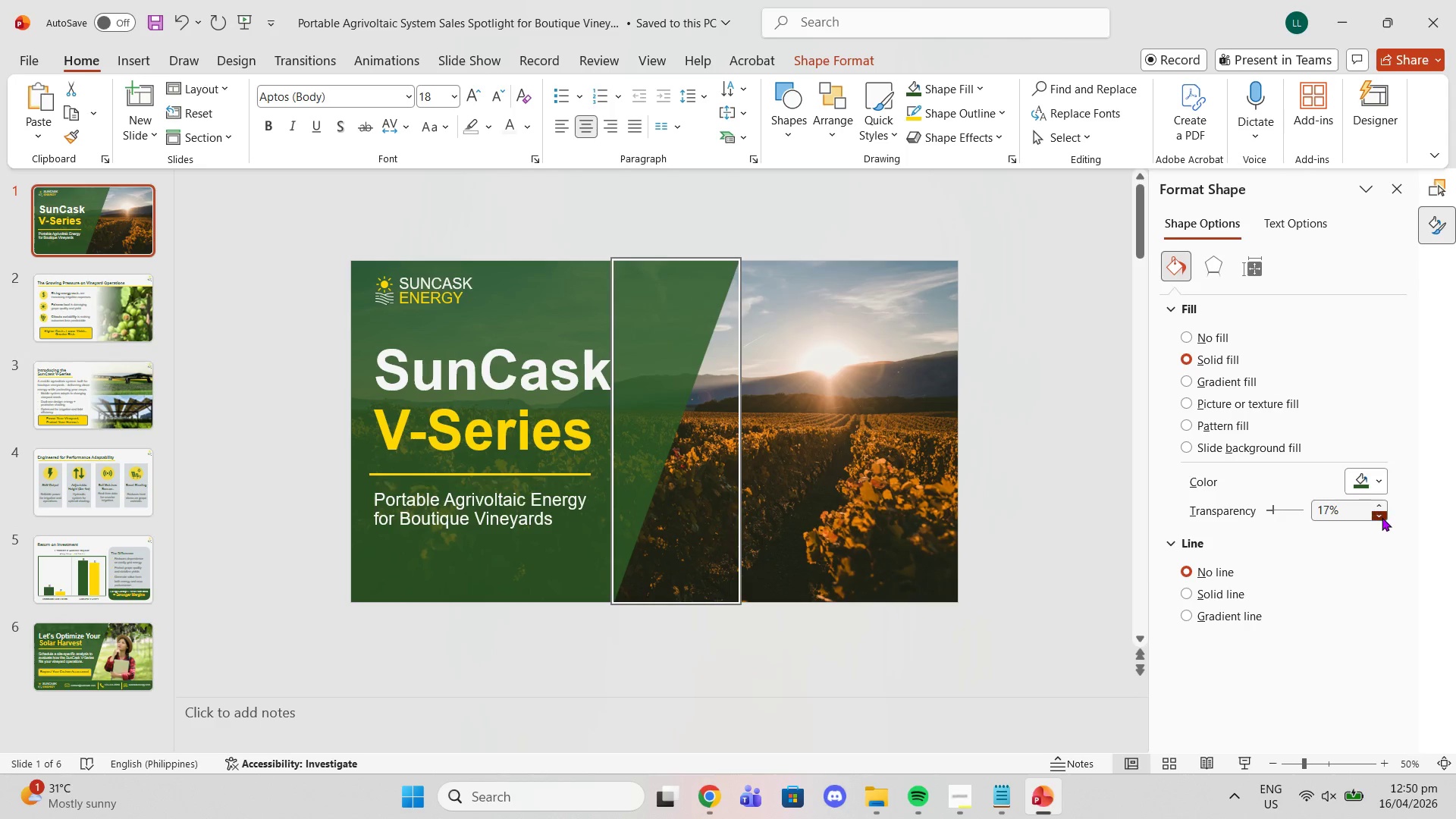 
triple_click([1382, 517])
 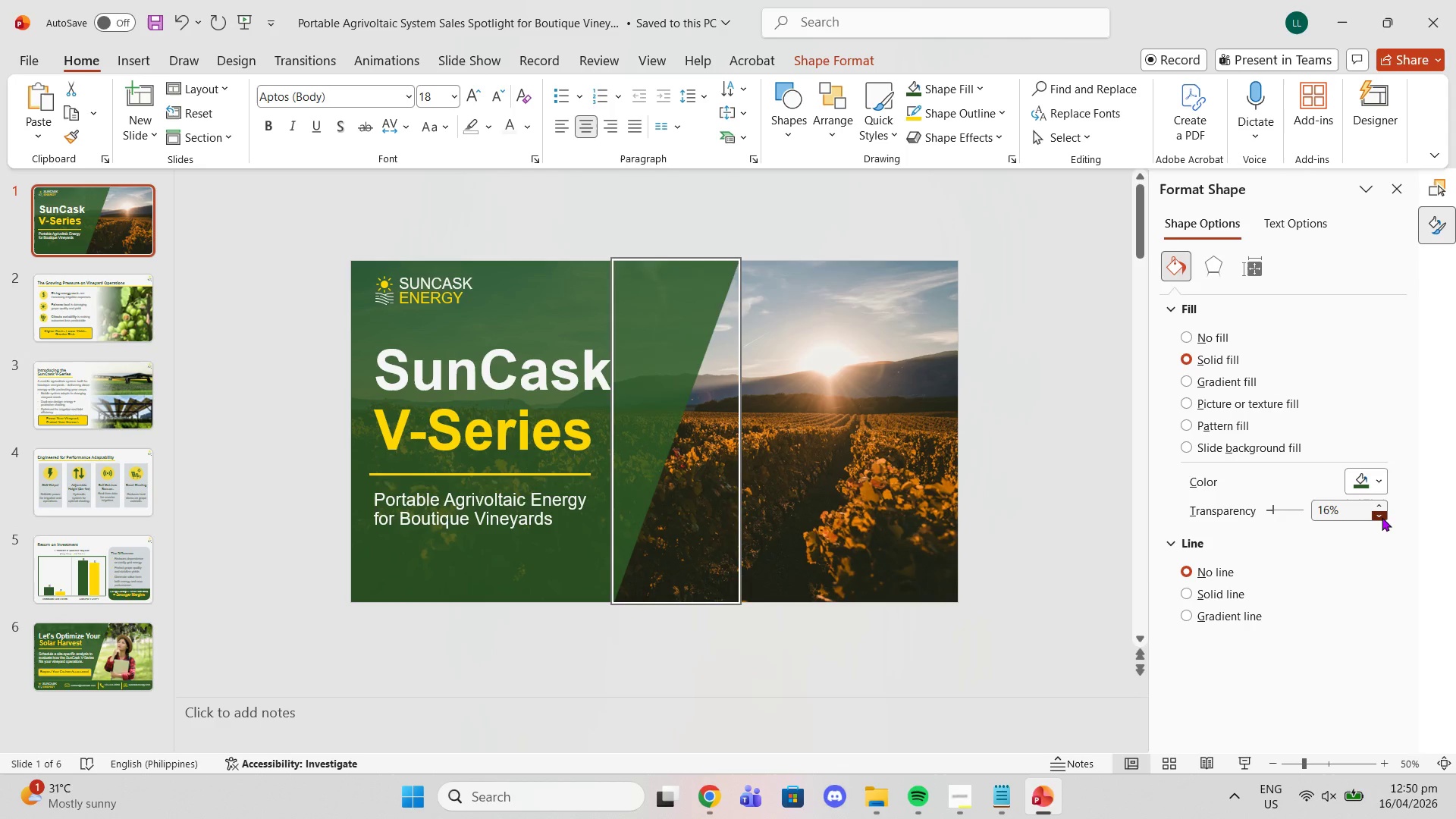 
double_click([1382, 517])
 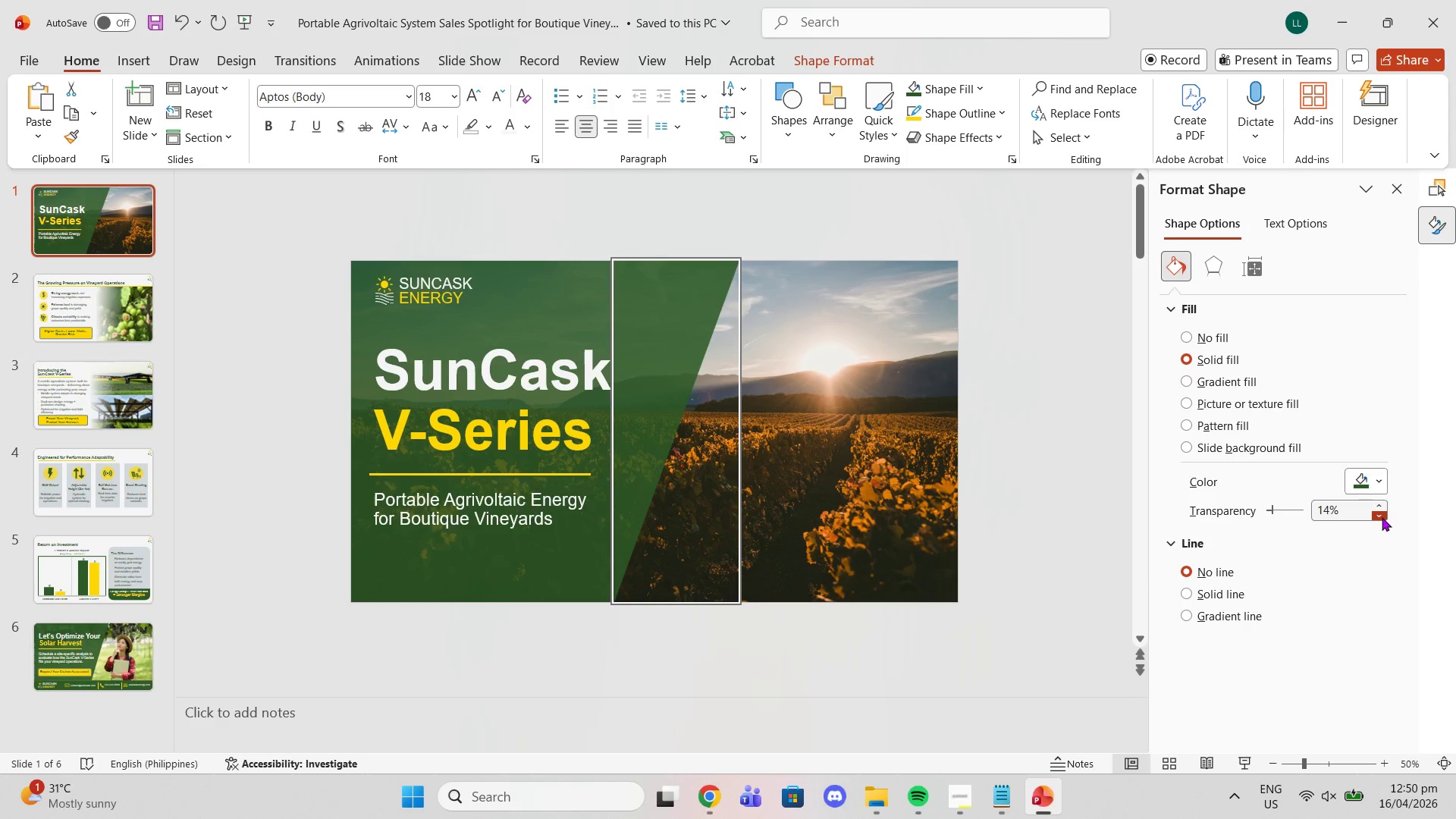 
triple_click([1382, 517])
 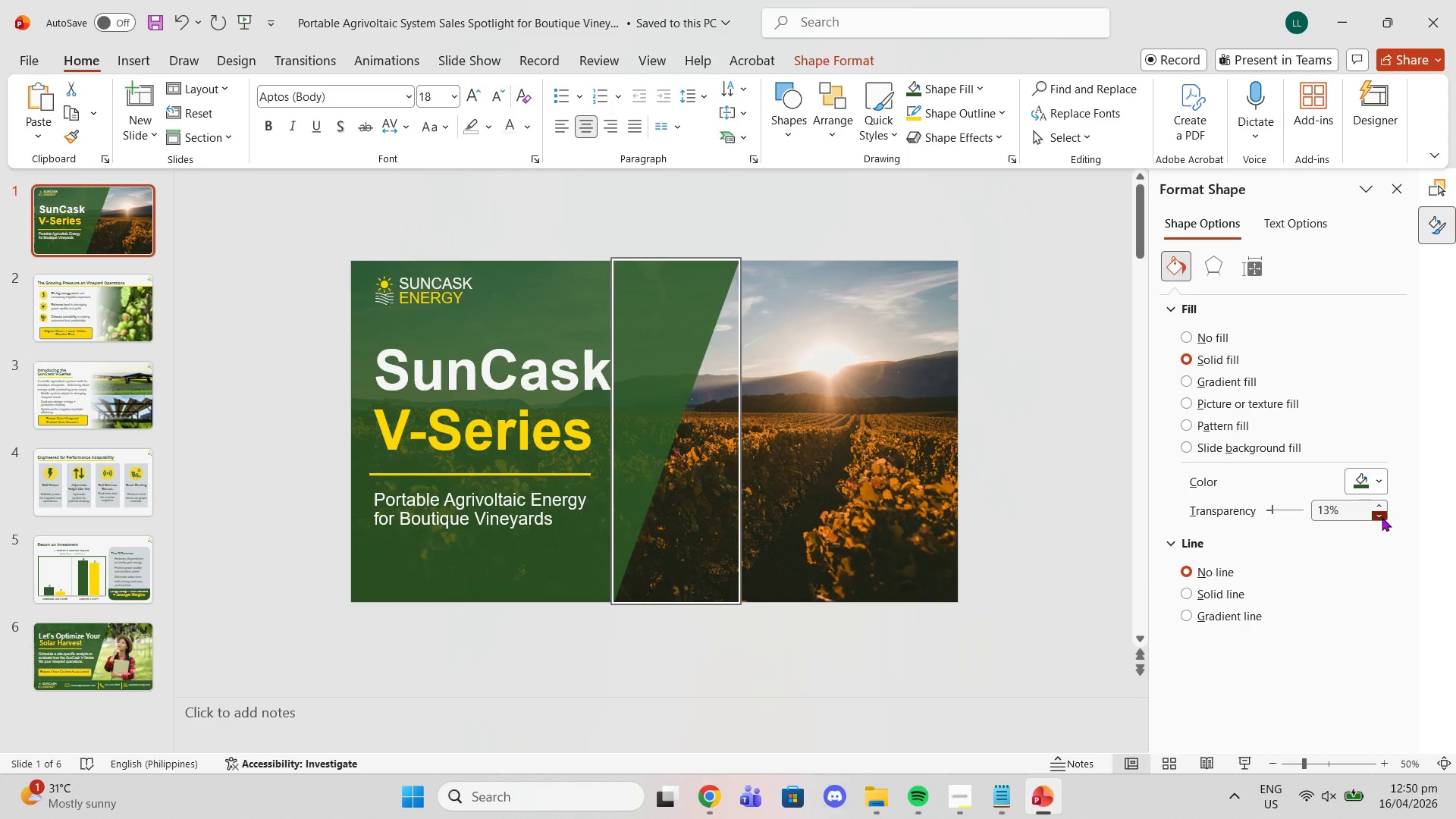 
triple_click([1382, 517])
 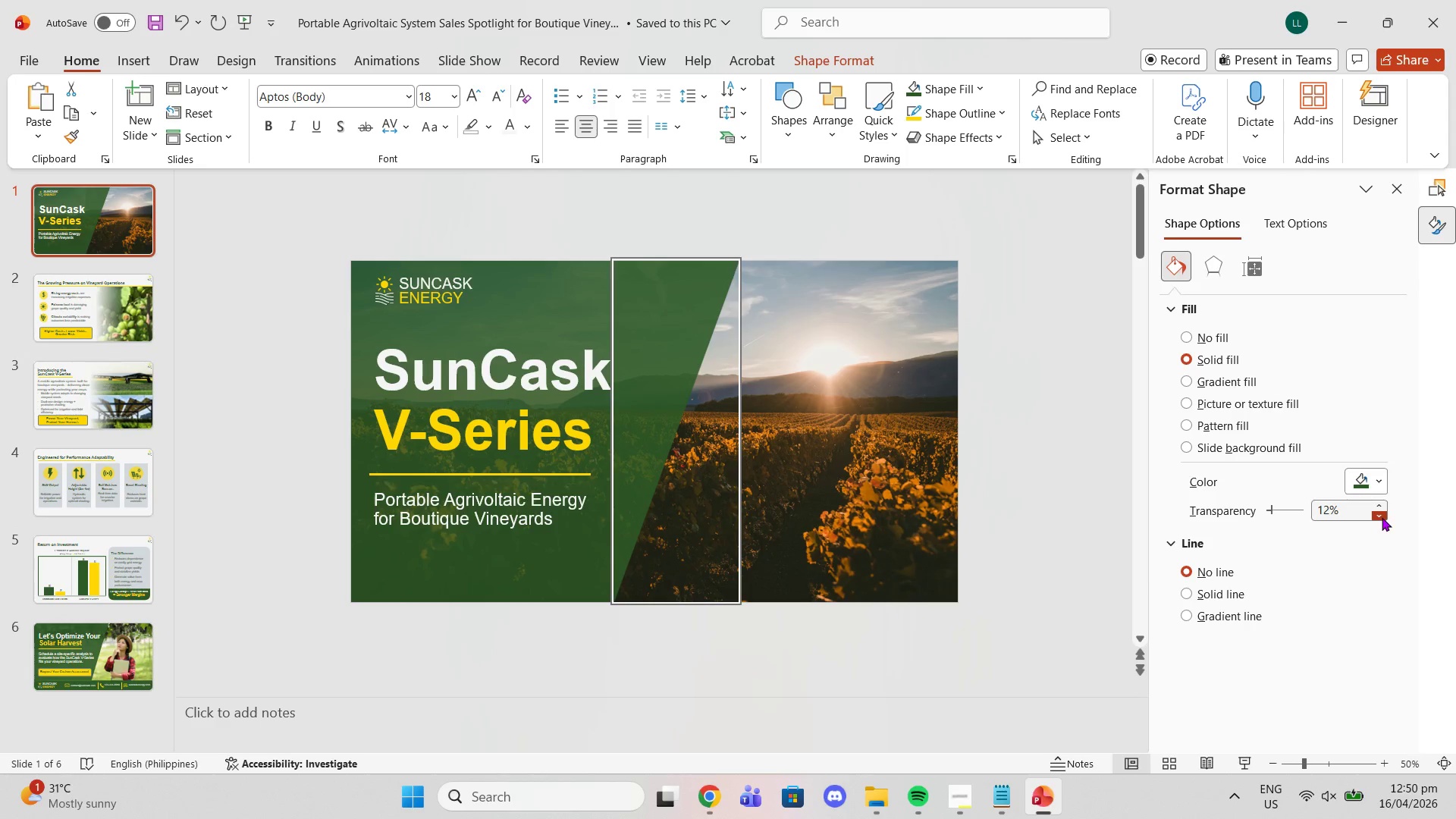 
triple_click([1382, 517])
 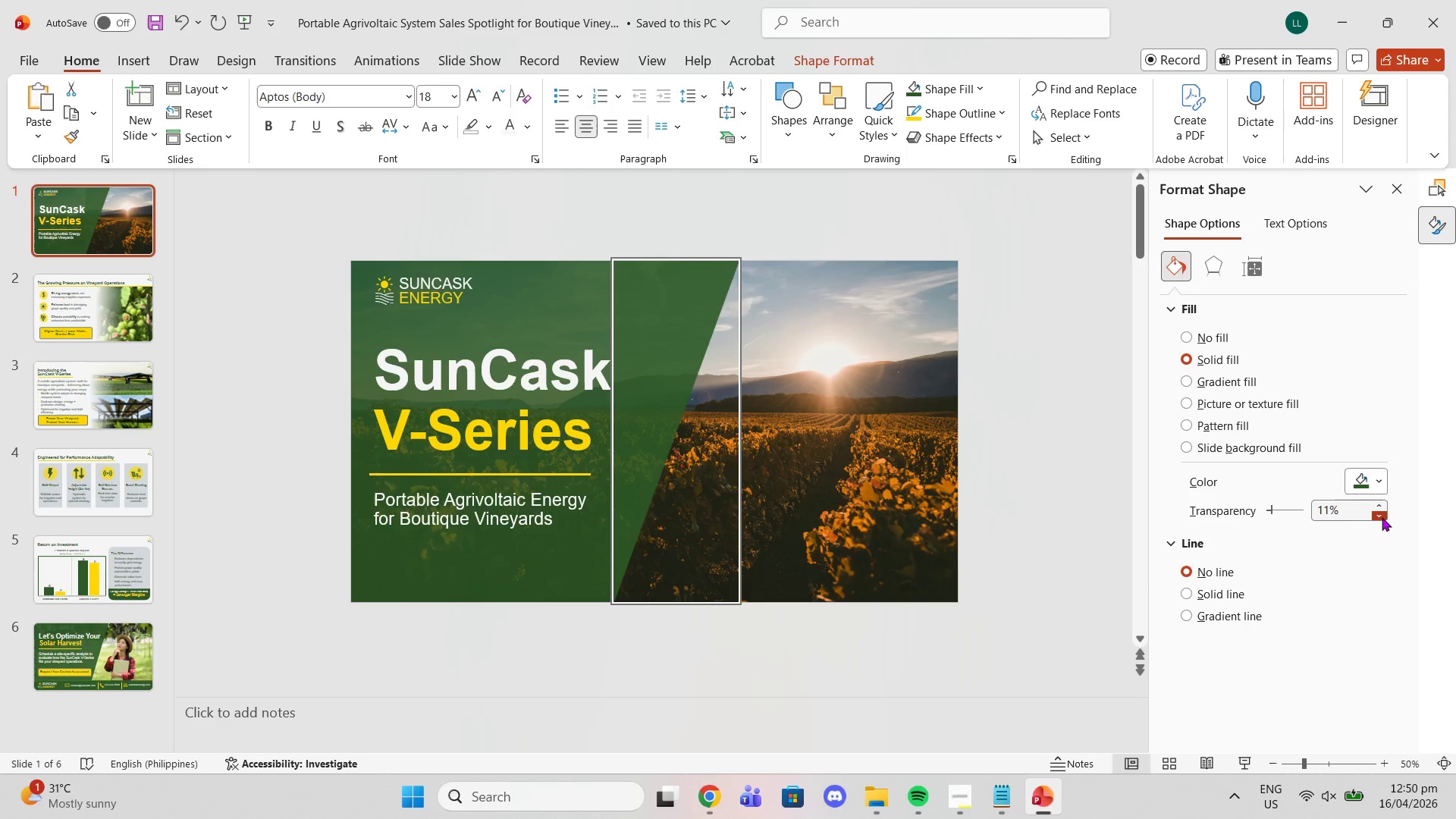 
triple_click([1382, 517])
 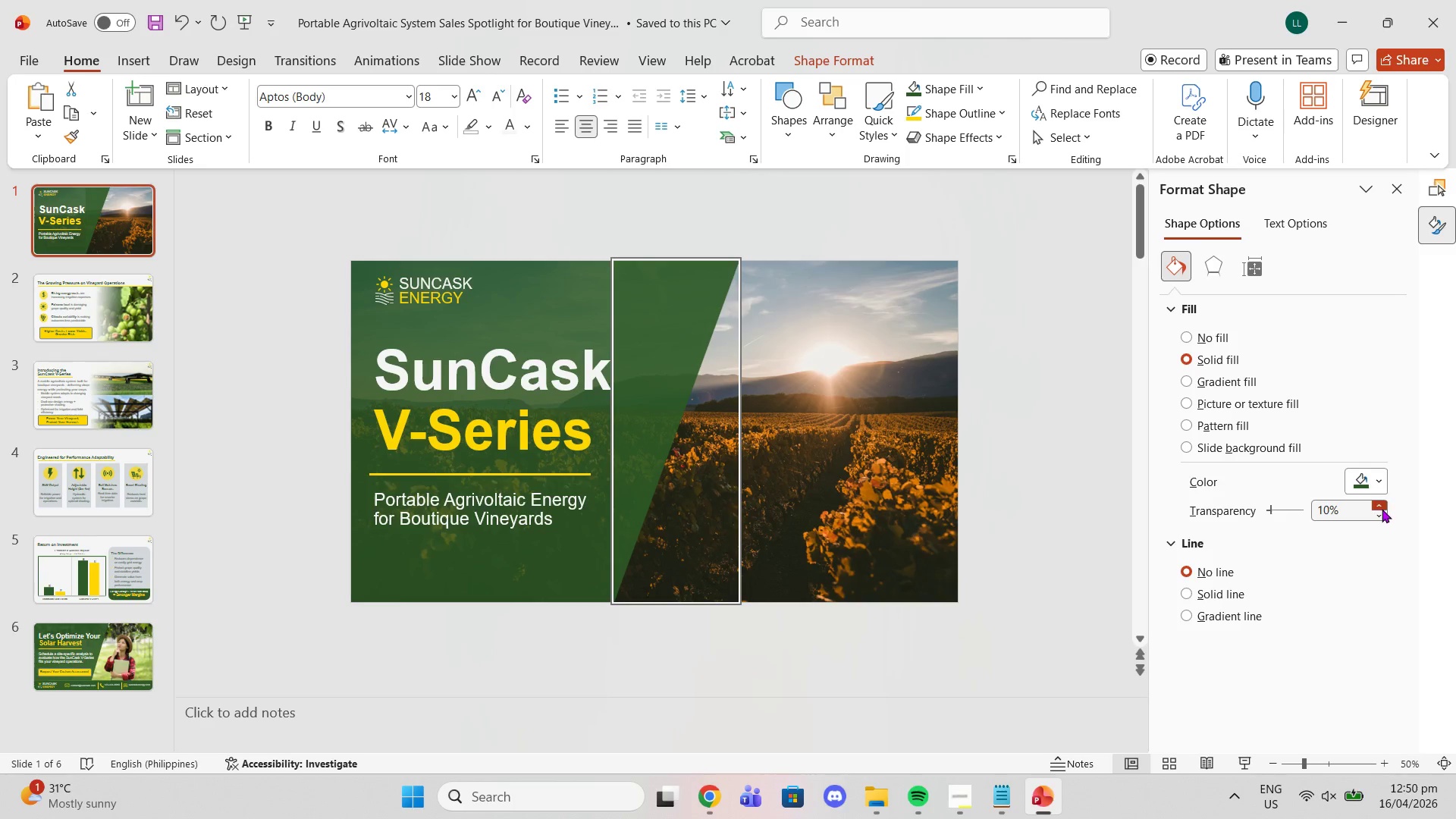 
double_click([1381, 505])
 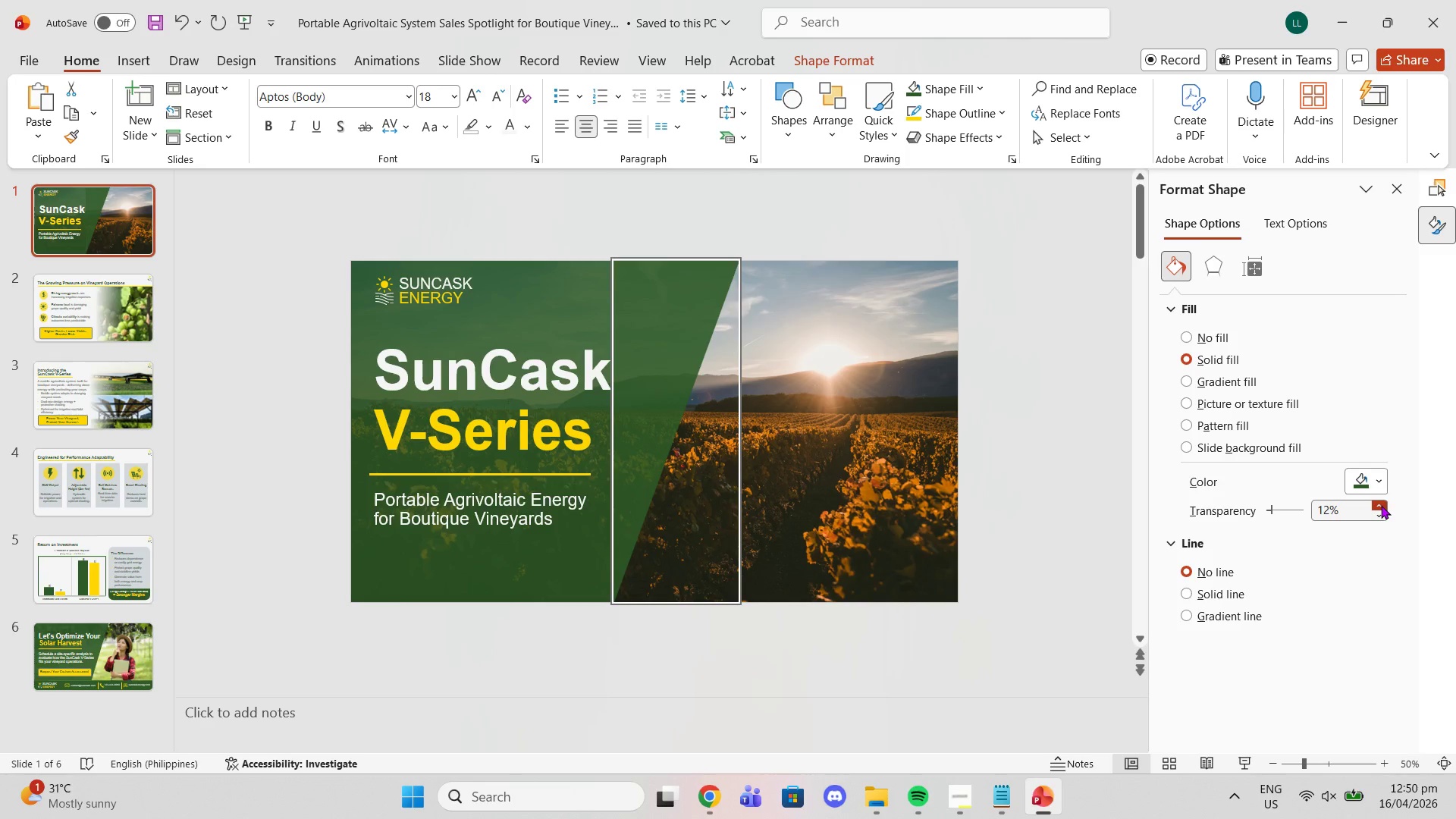 
triple_click([1381, 505])
 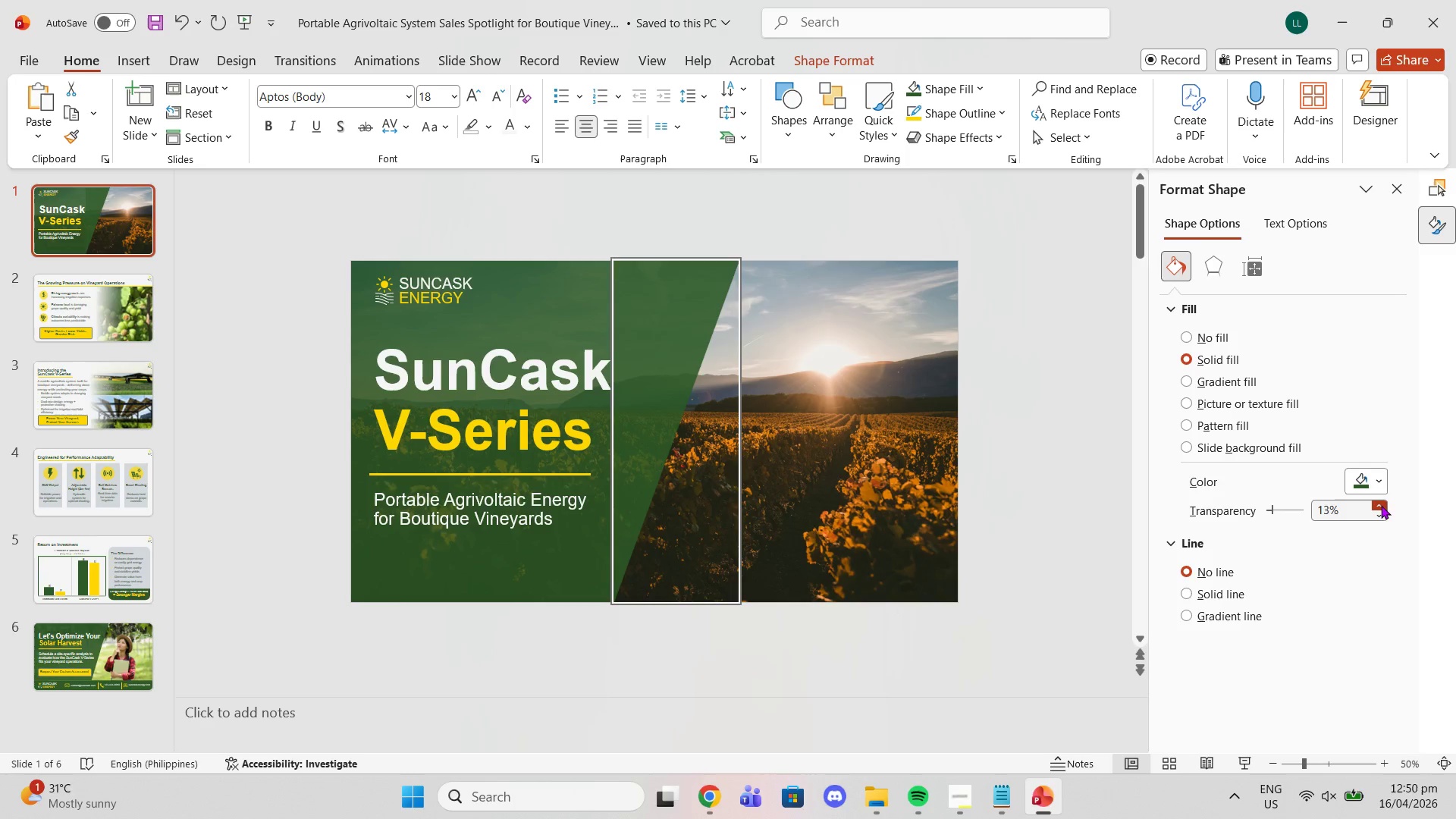 
triple_click([1381, 505])
 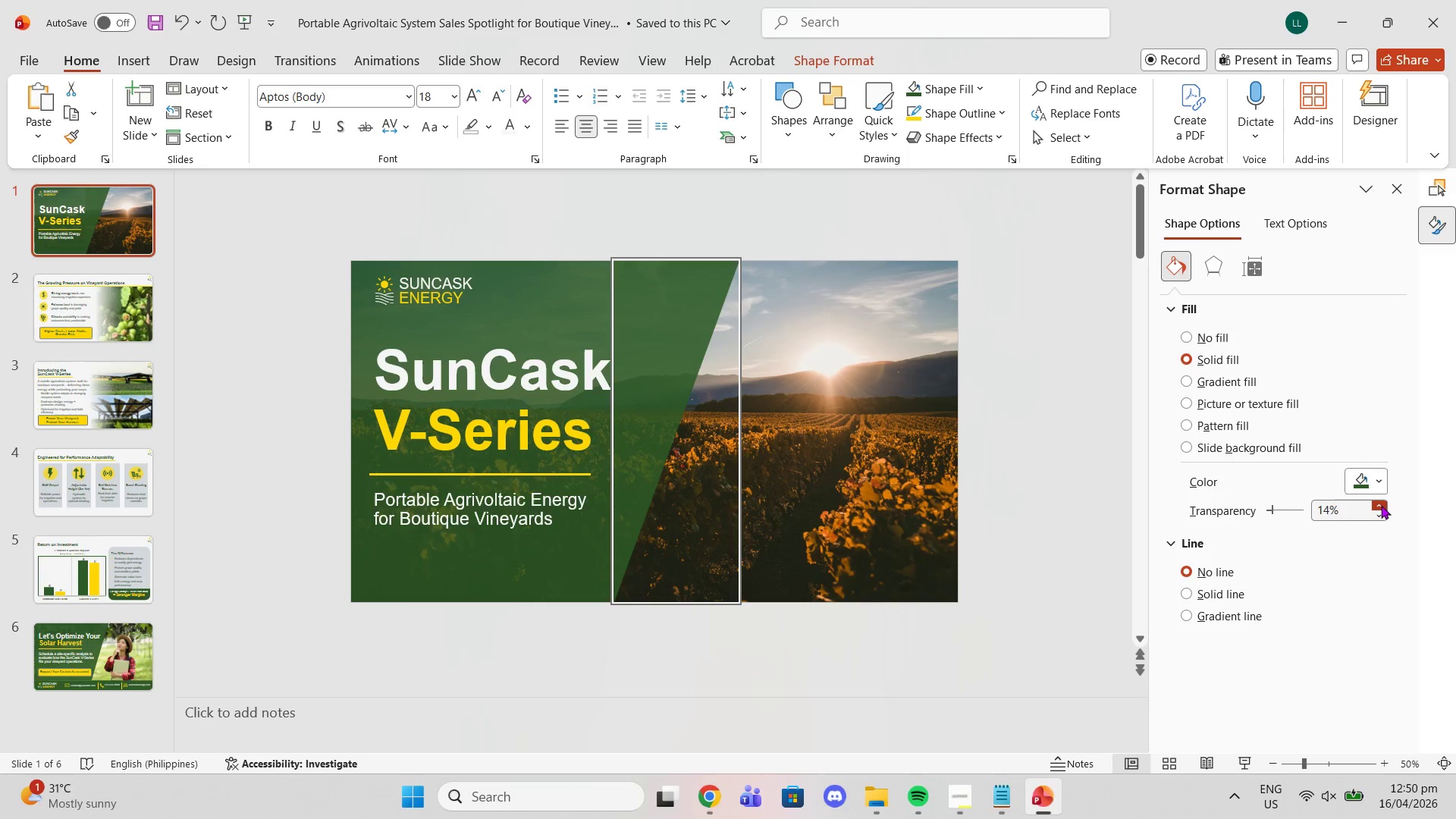 
triple_click([1381, 505])
 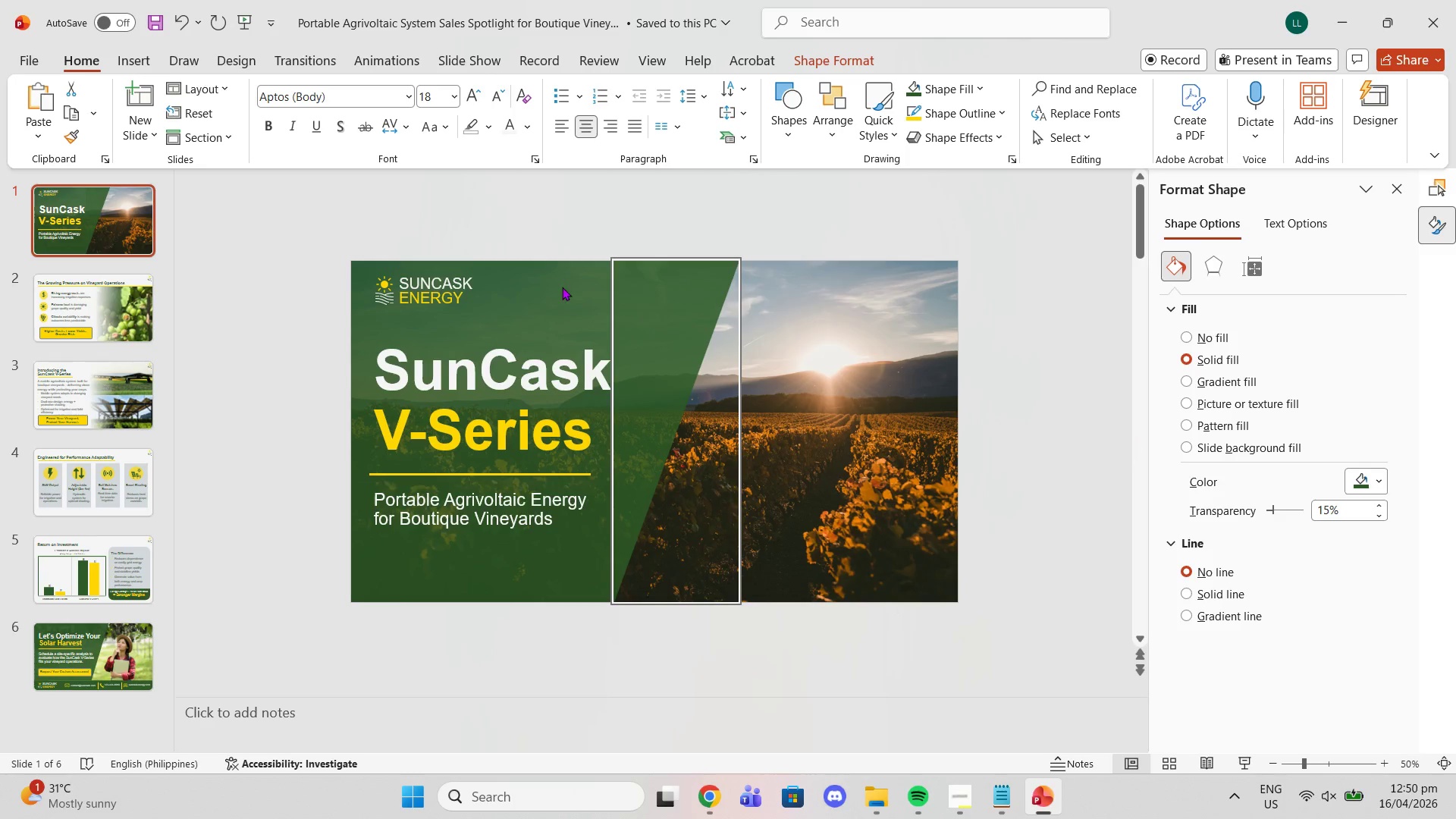 
left_click([557, 284])
 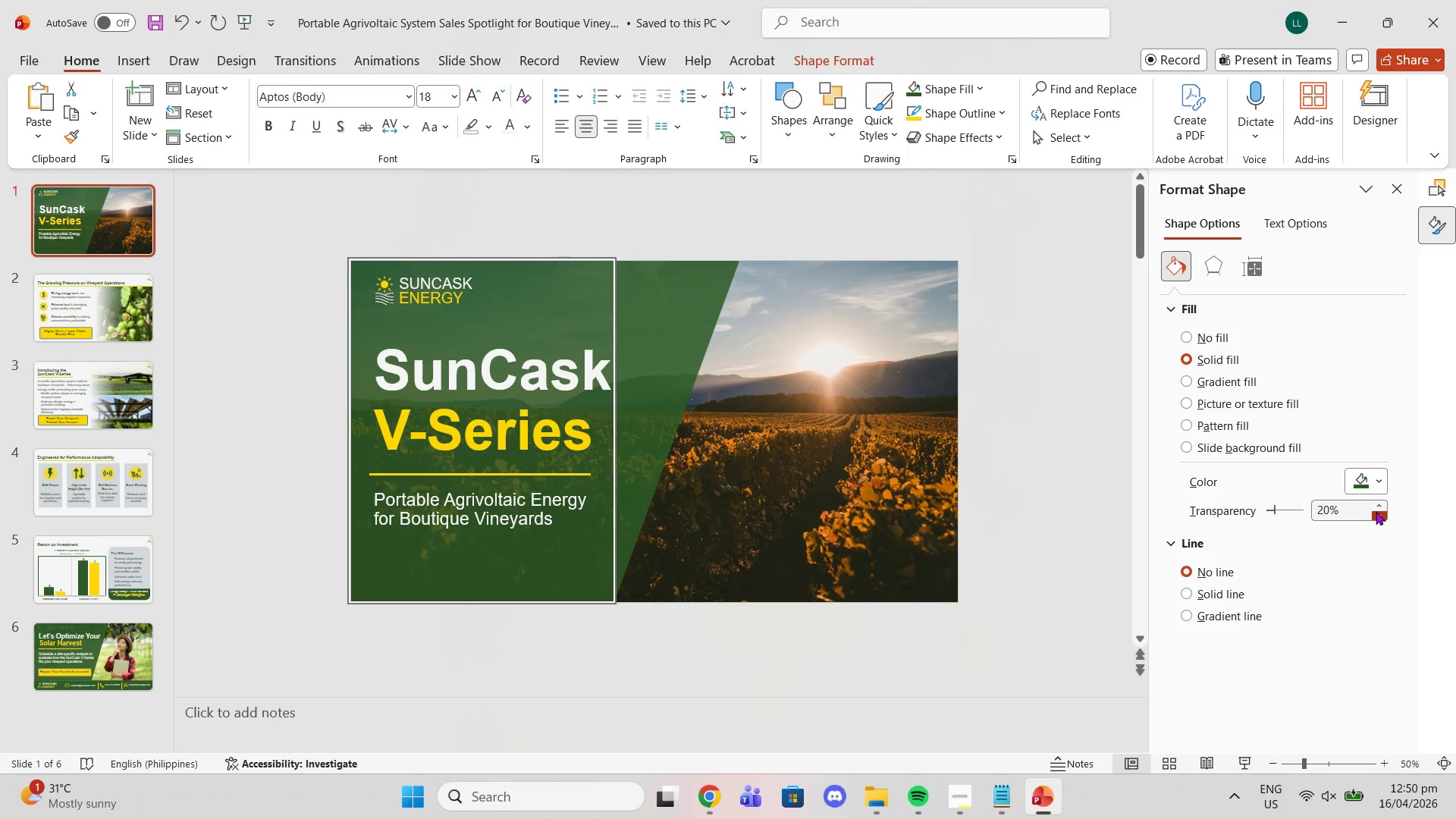 
double_click([1378, 513])
 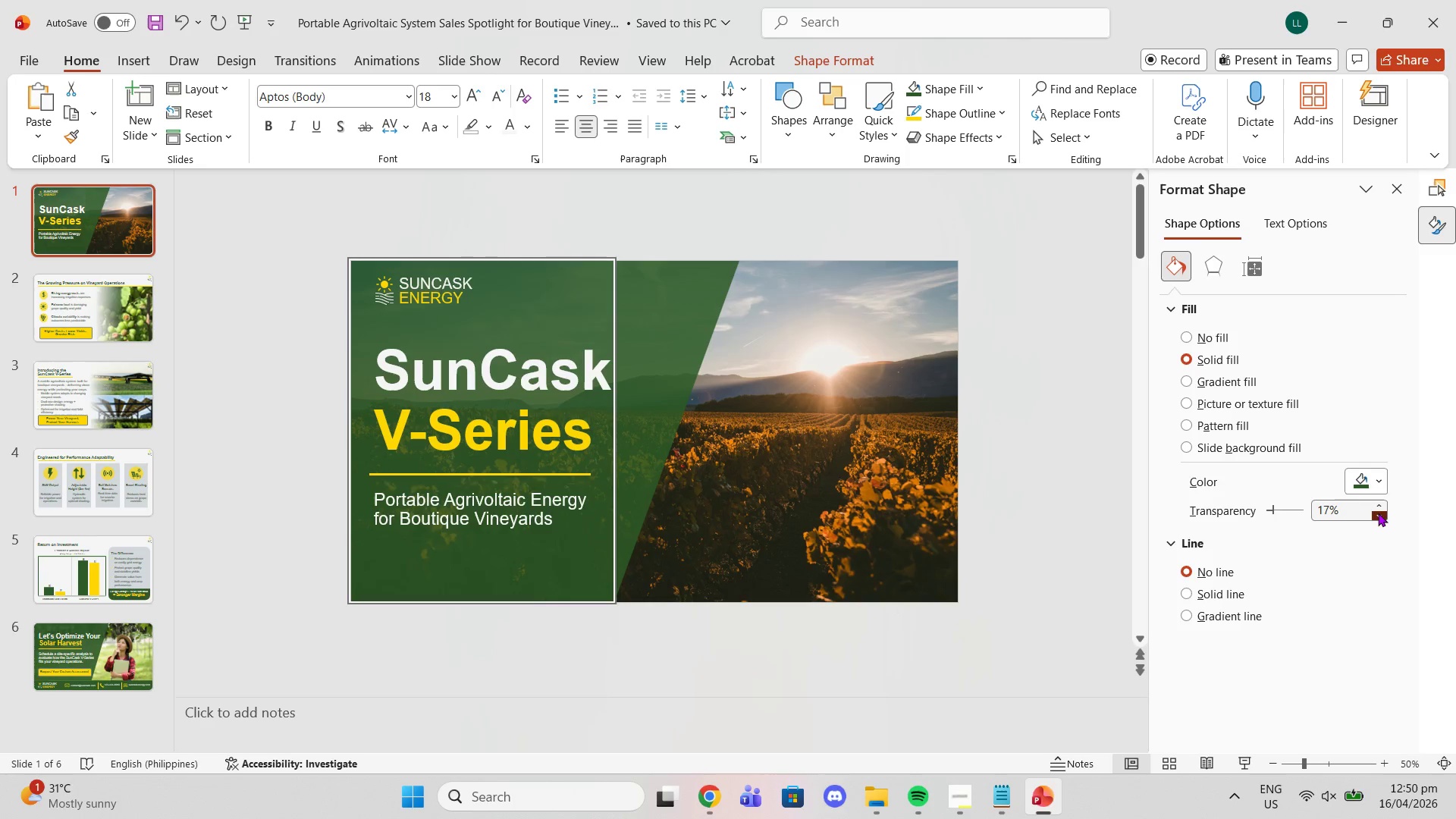 
triple_click([1378, 513])
 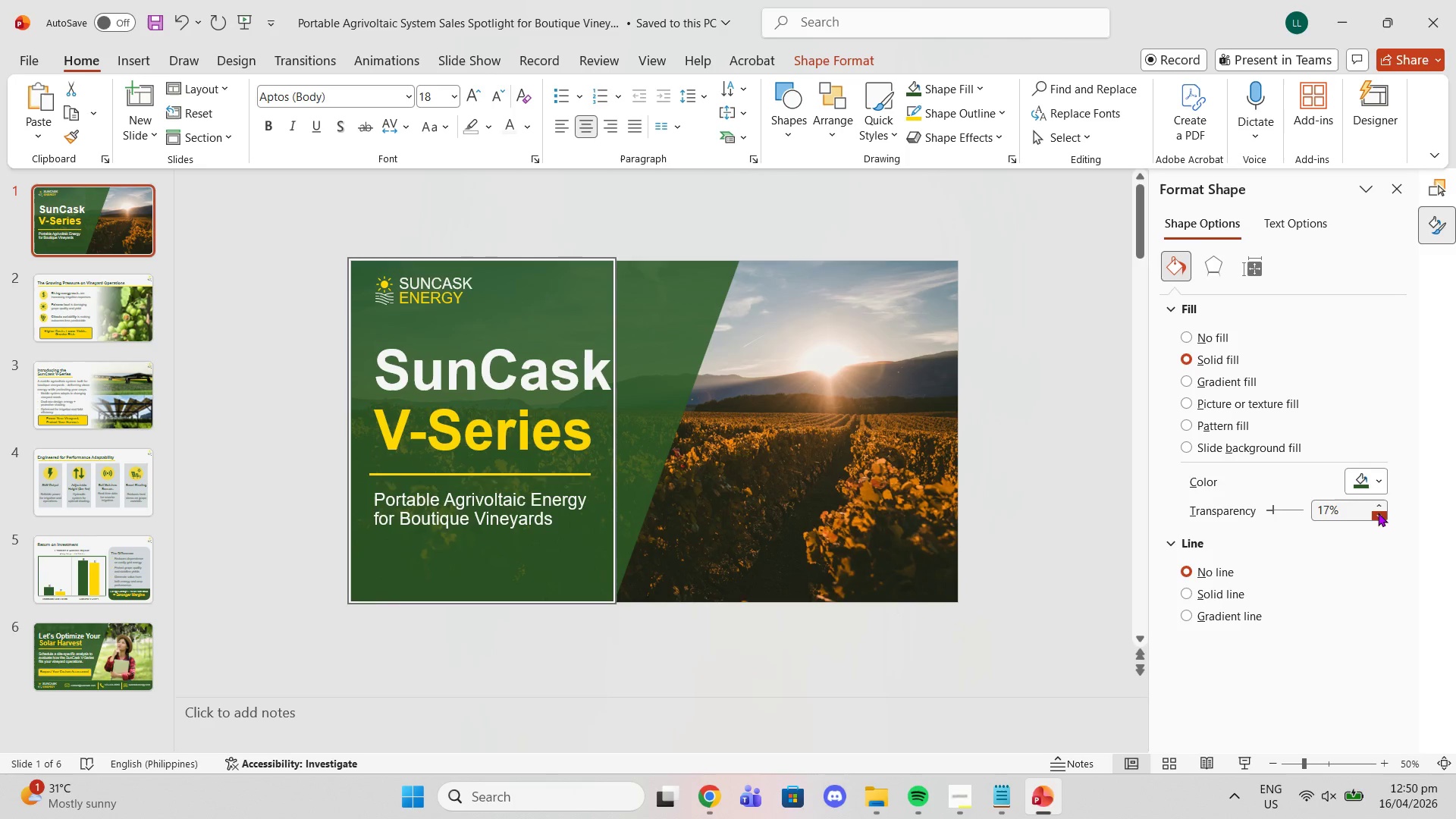 
triple_click([1378, 513])
 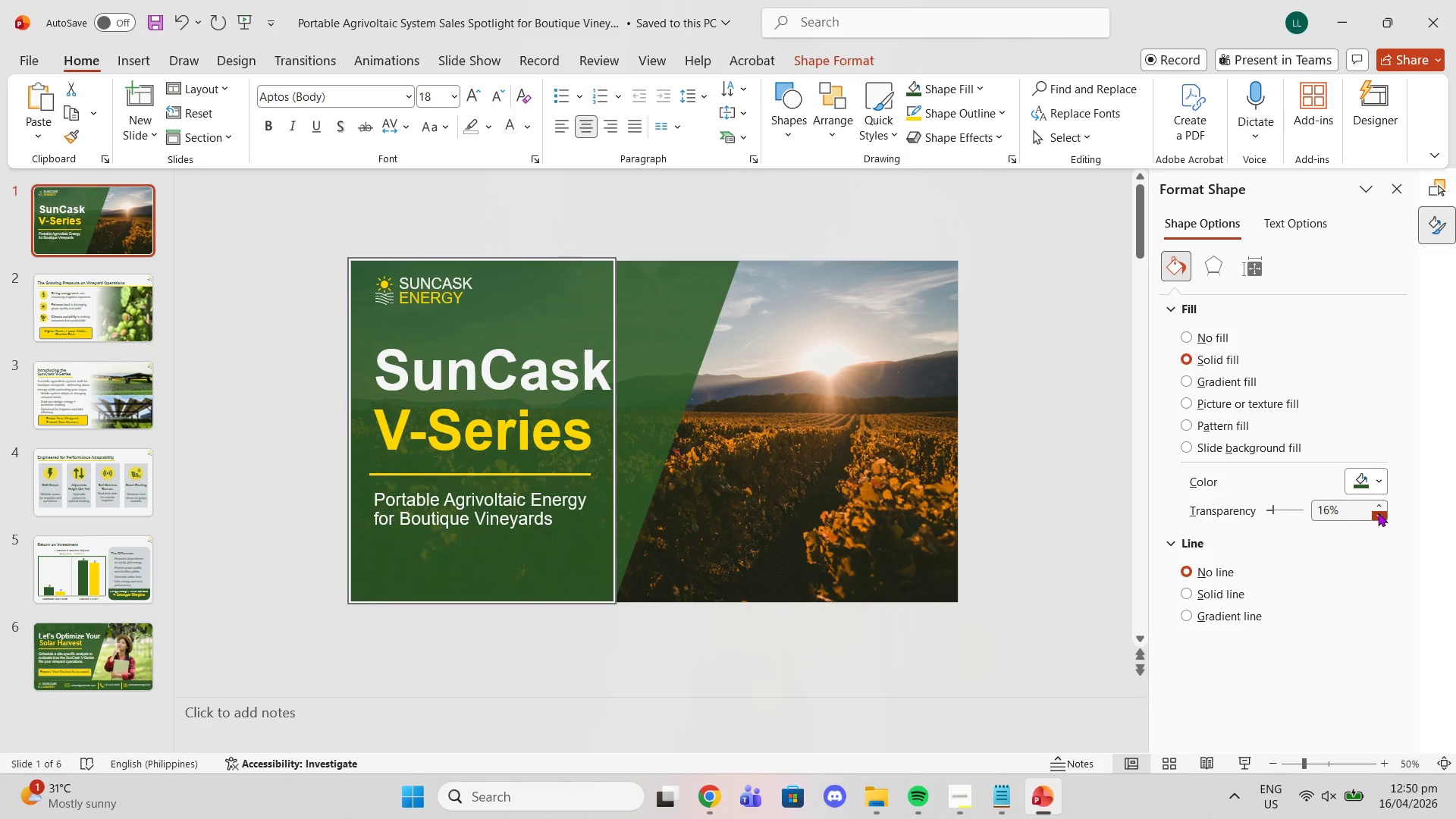 
triple_click([1378, 513])
 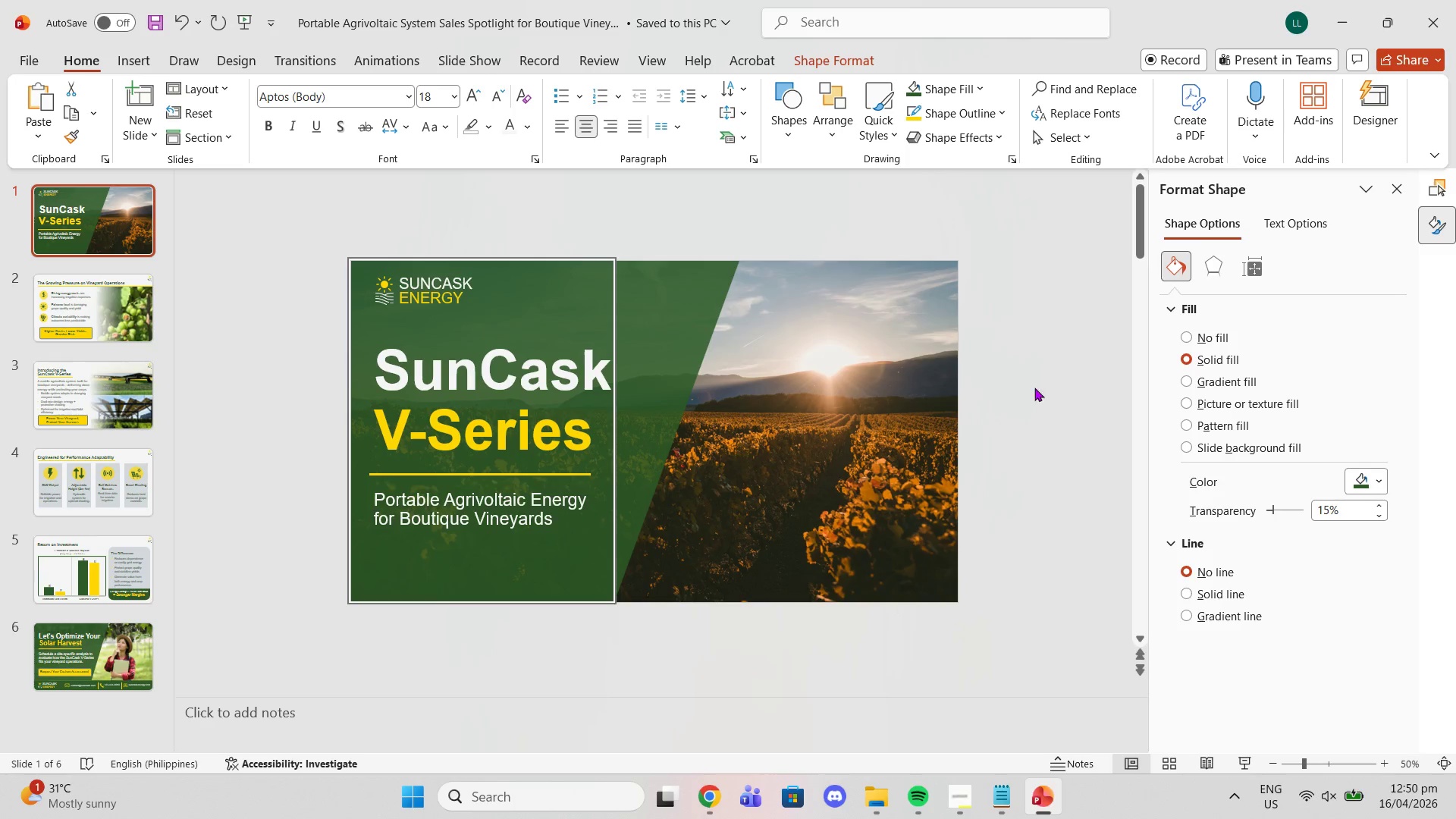 
left_click([1031, 384])
 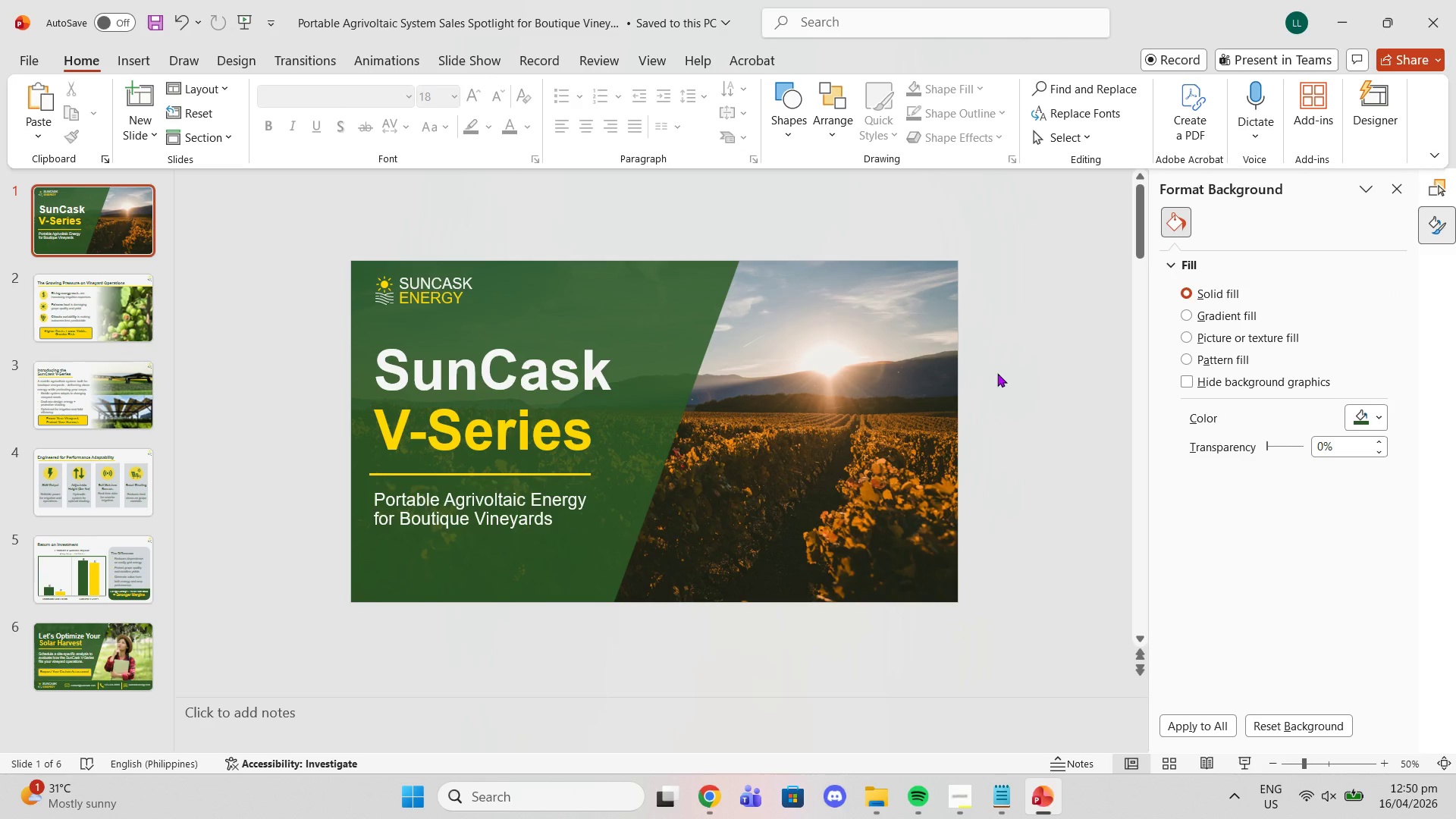 
scroll: coordinate [962, 378], scroll_direction: down, amount: 6.0
 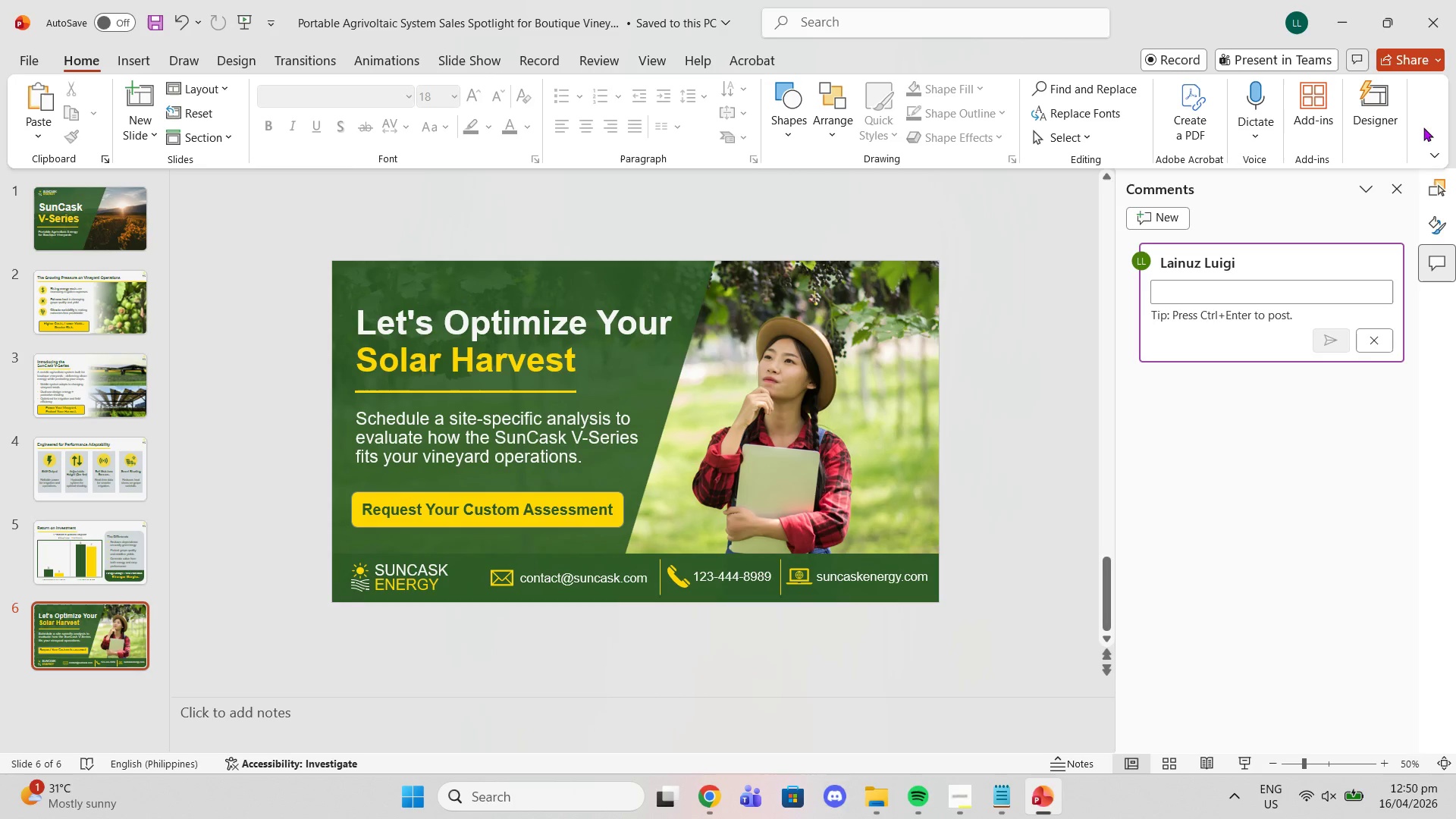 
left_click([1391, 192])
 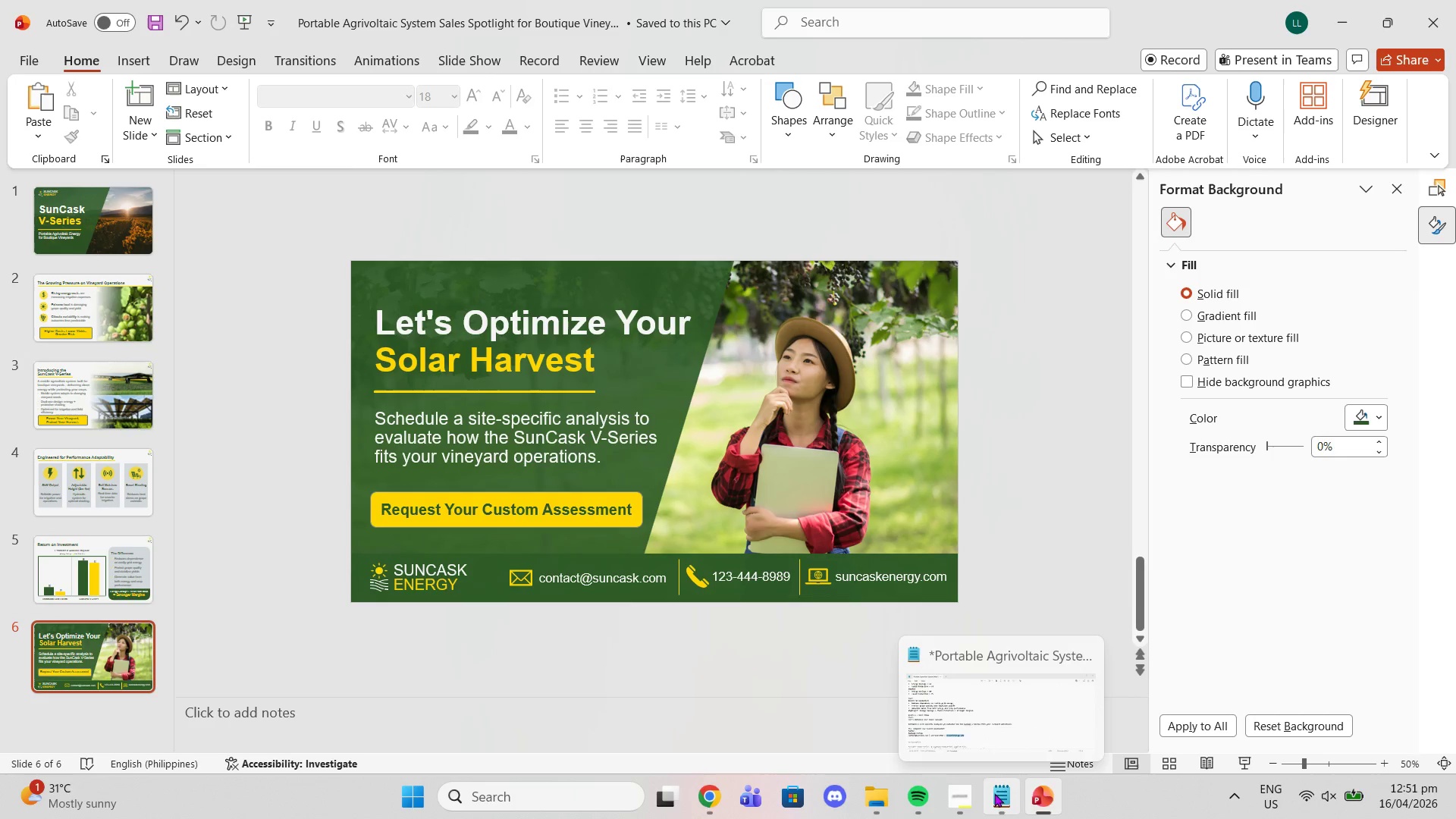 
left_click([968, 792])